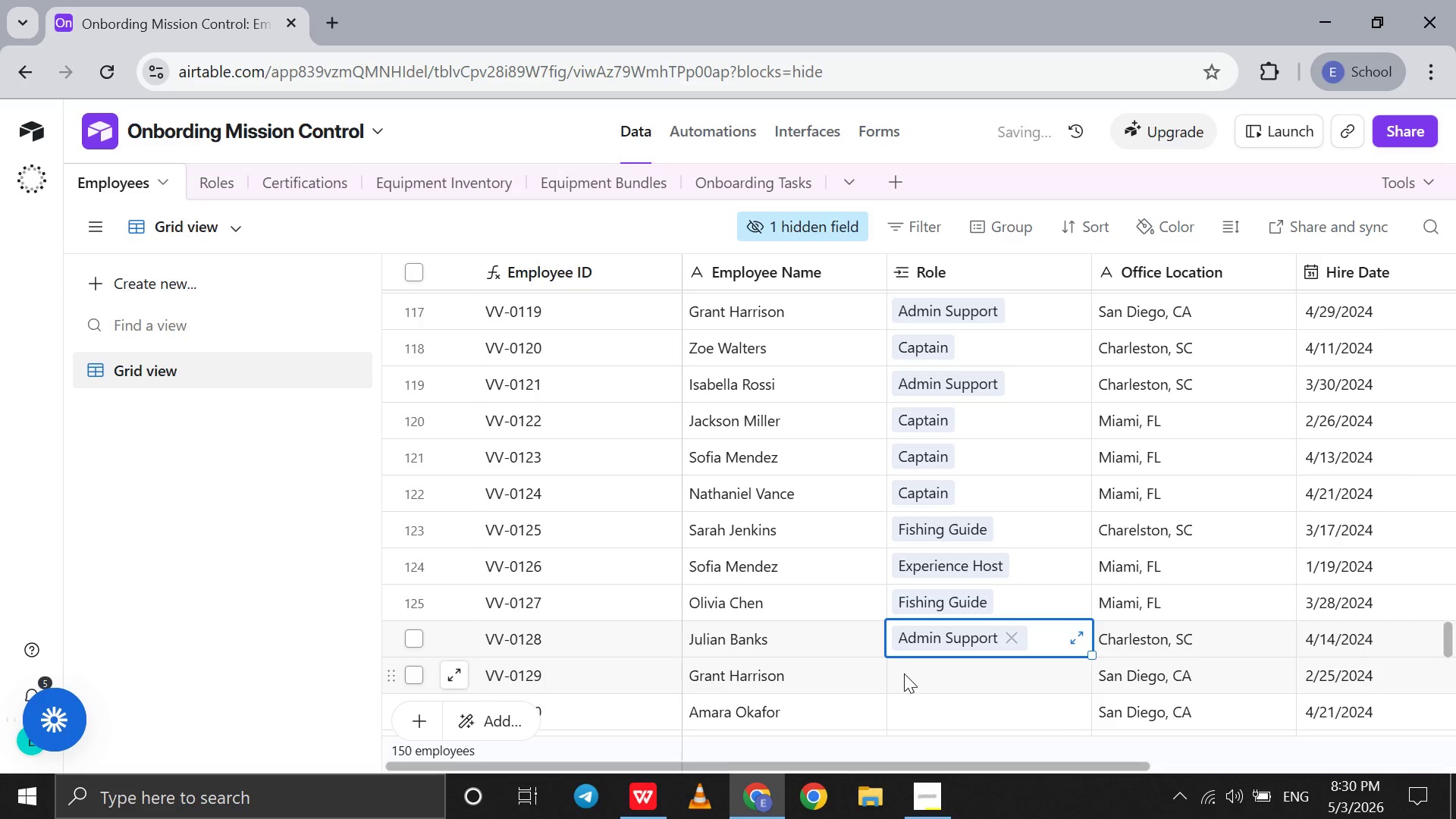 
left_click([904, 673])
 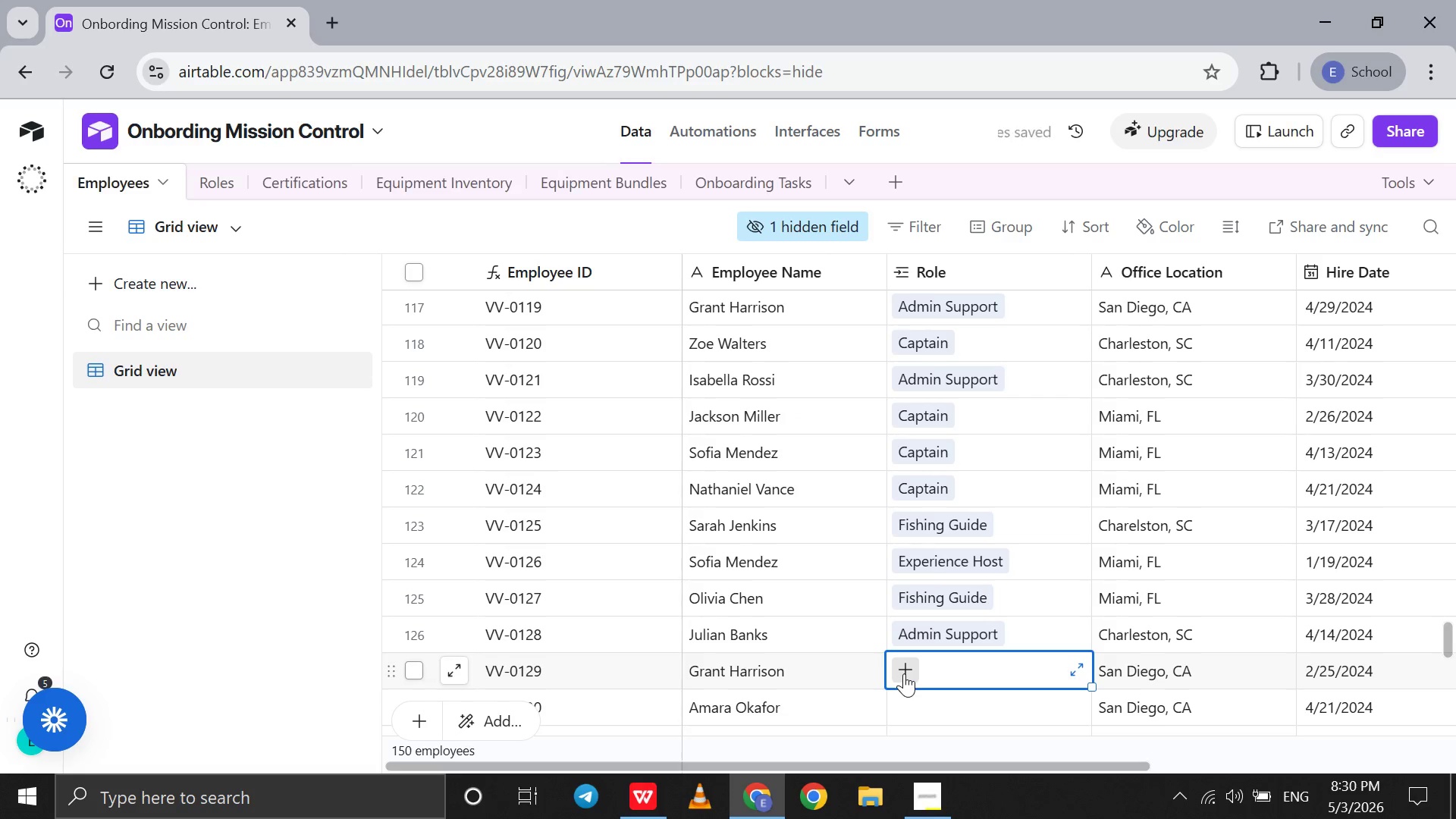 
key(F)
 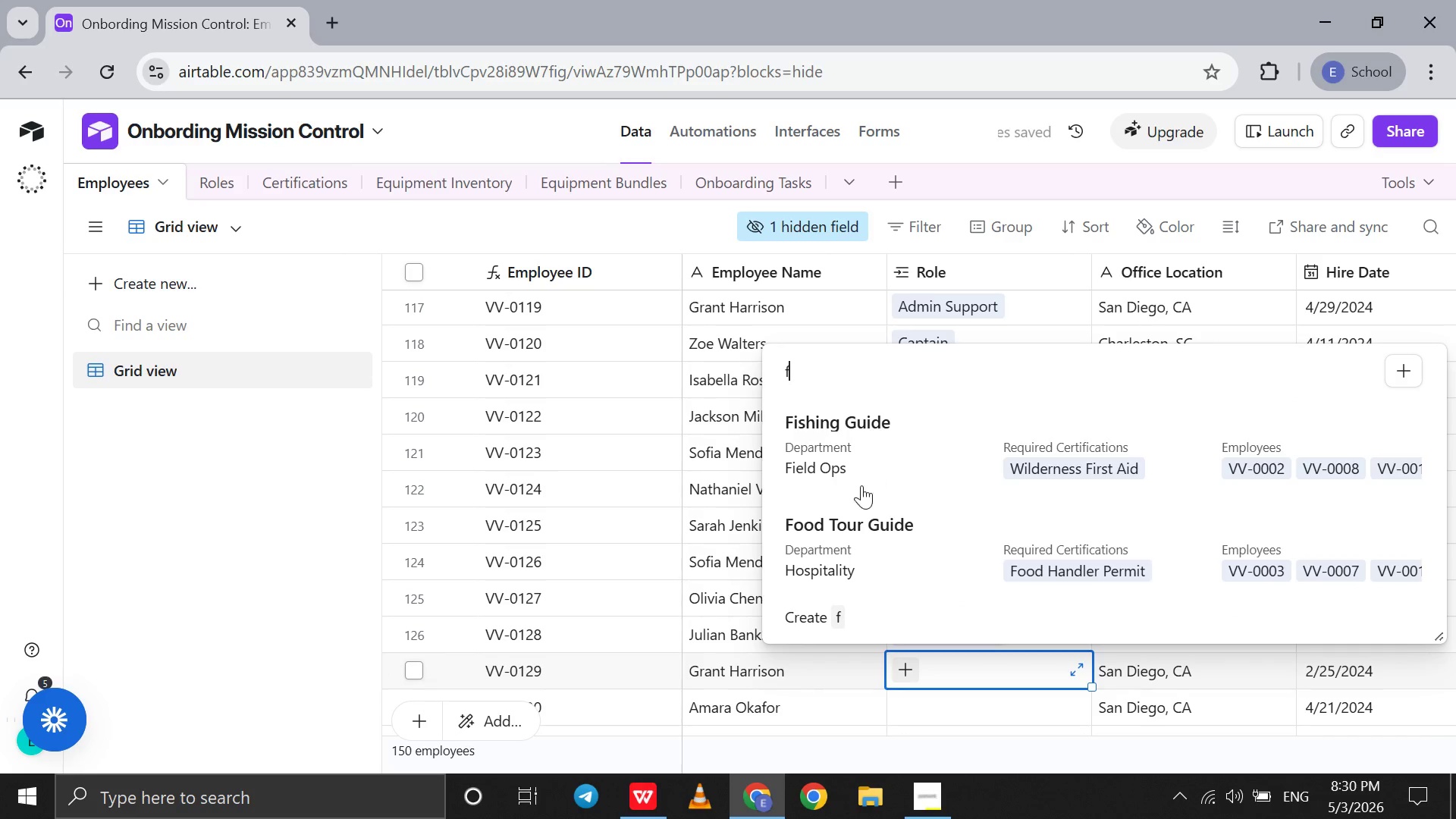 
left_click([849, 524])
 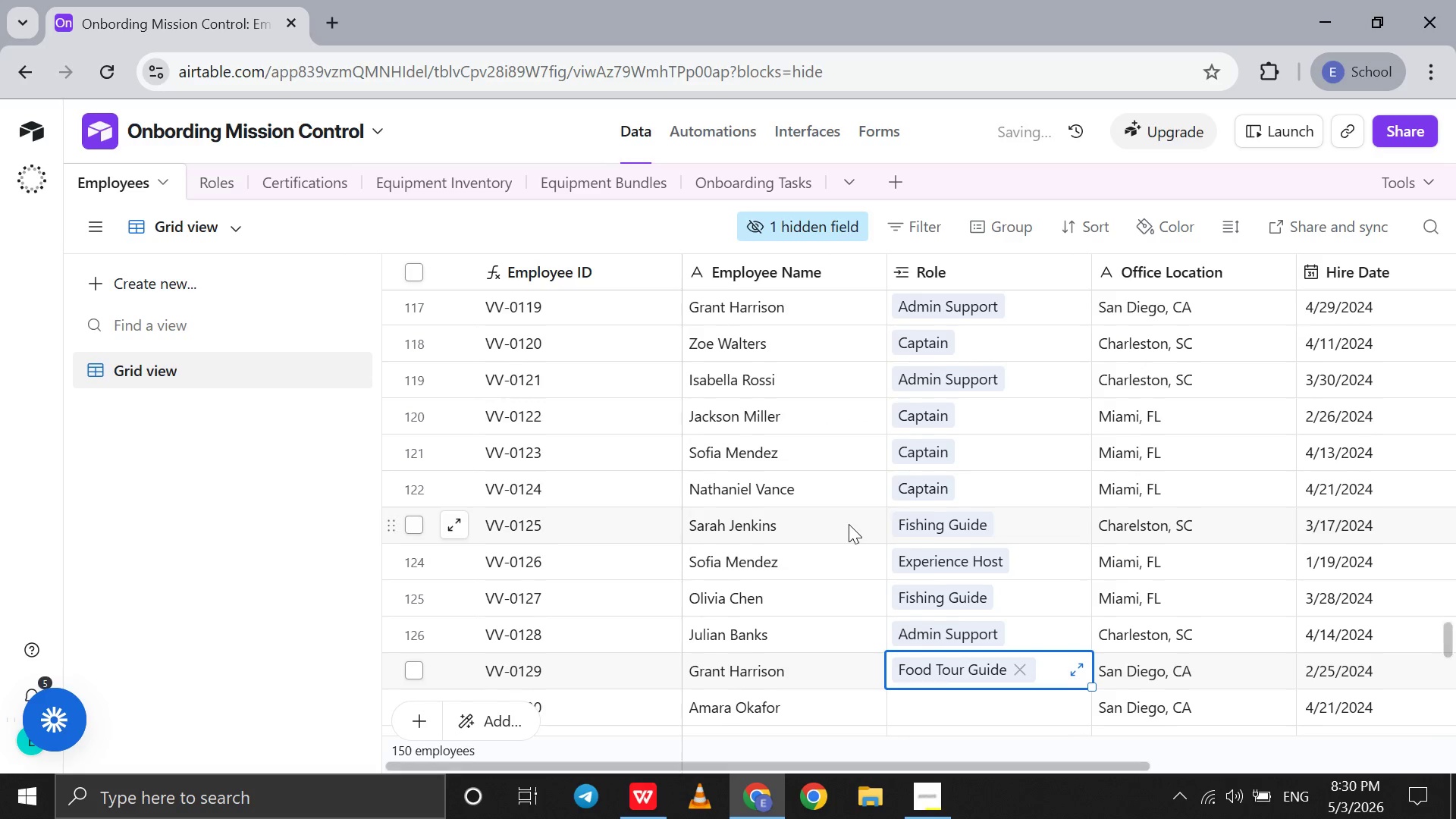 
scroll: coordinate [849, 524], scroll_direction: down, amount: 7.0
 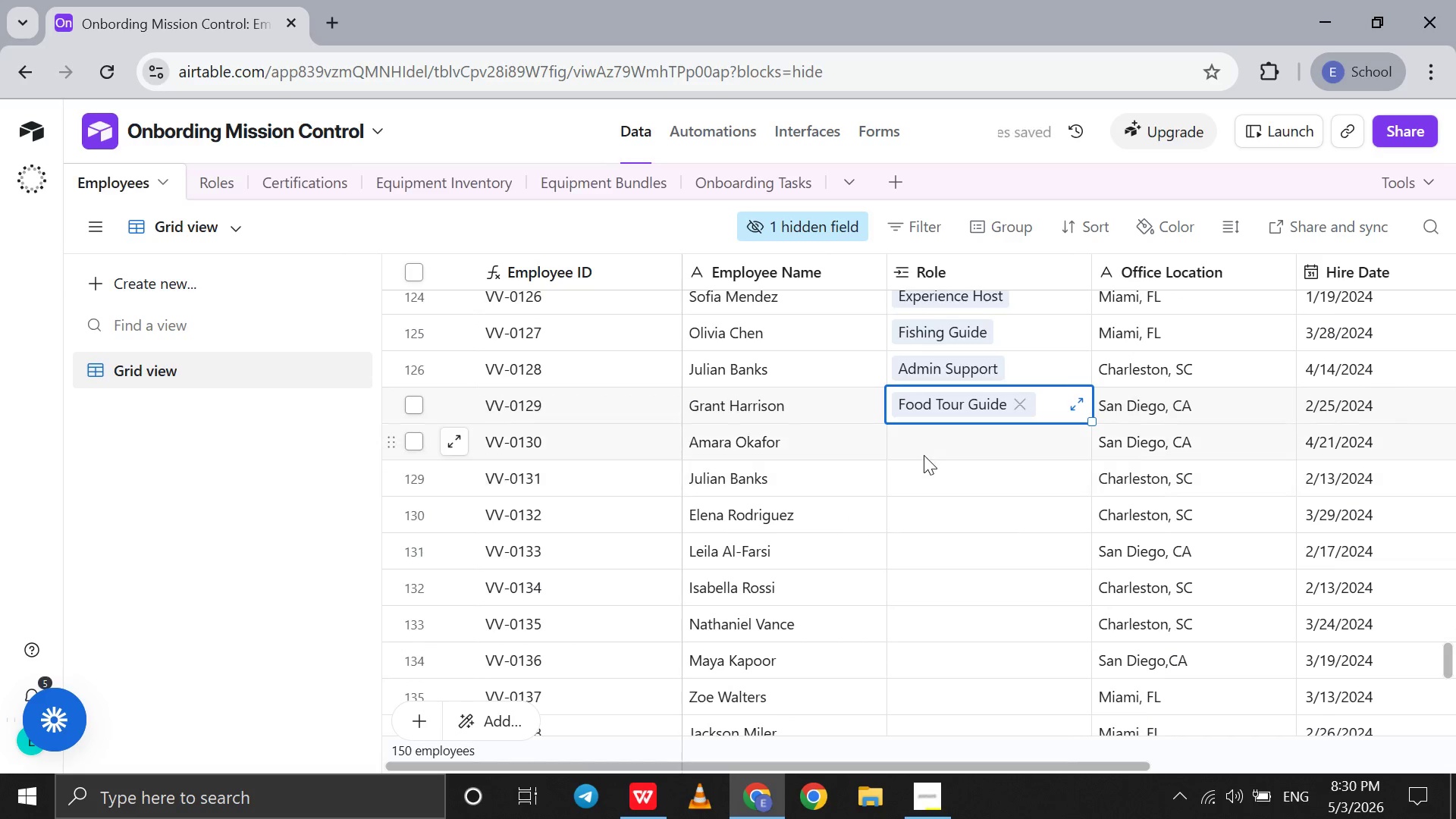 
left_click([924, 455])
 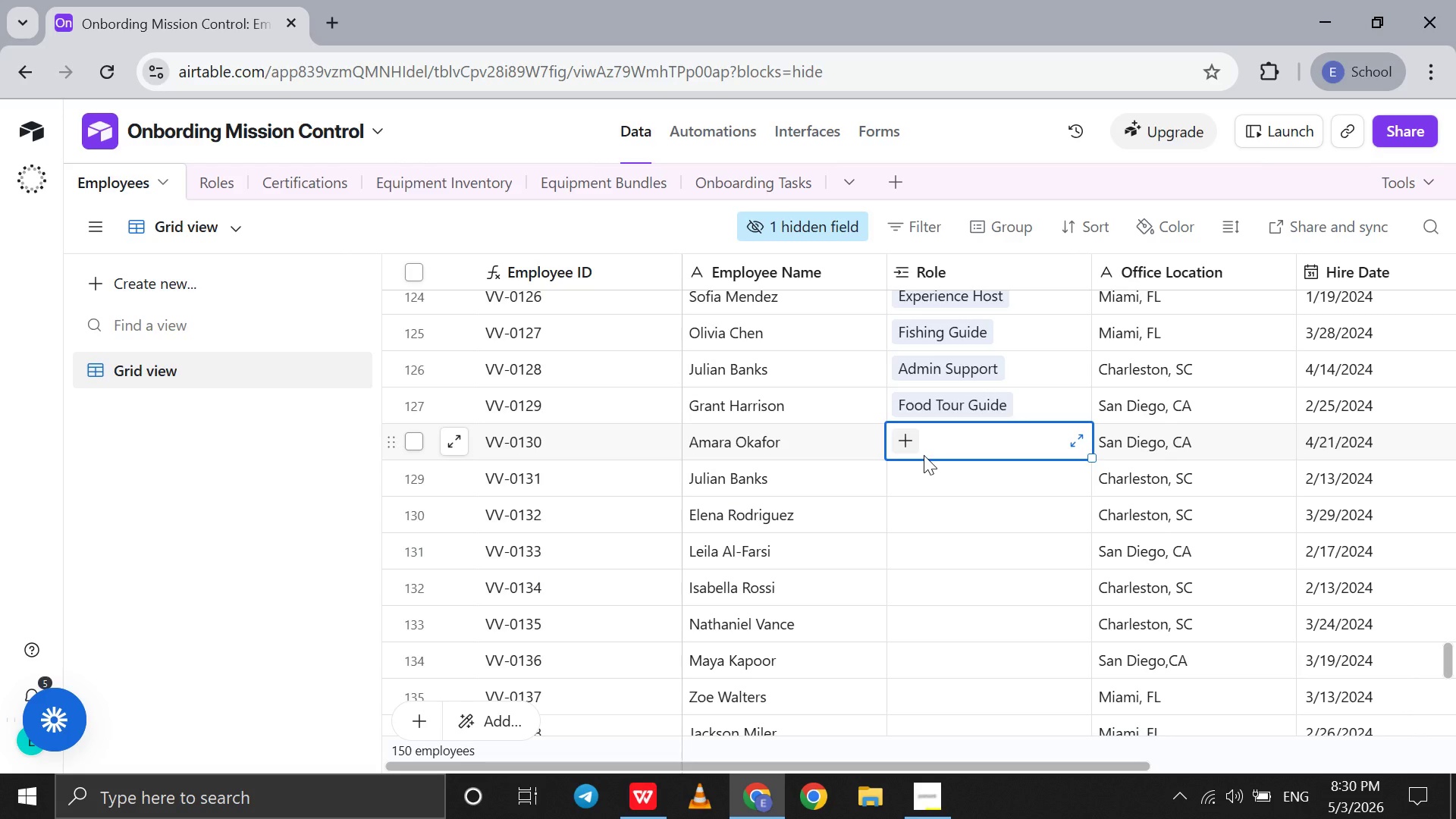 
wait(16.88)
 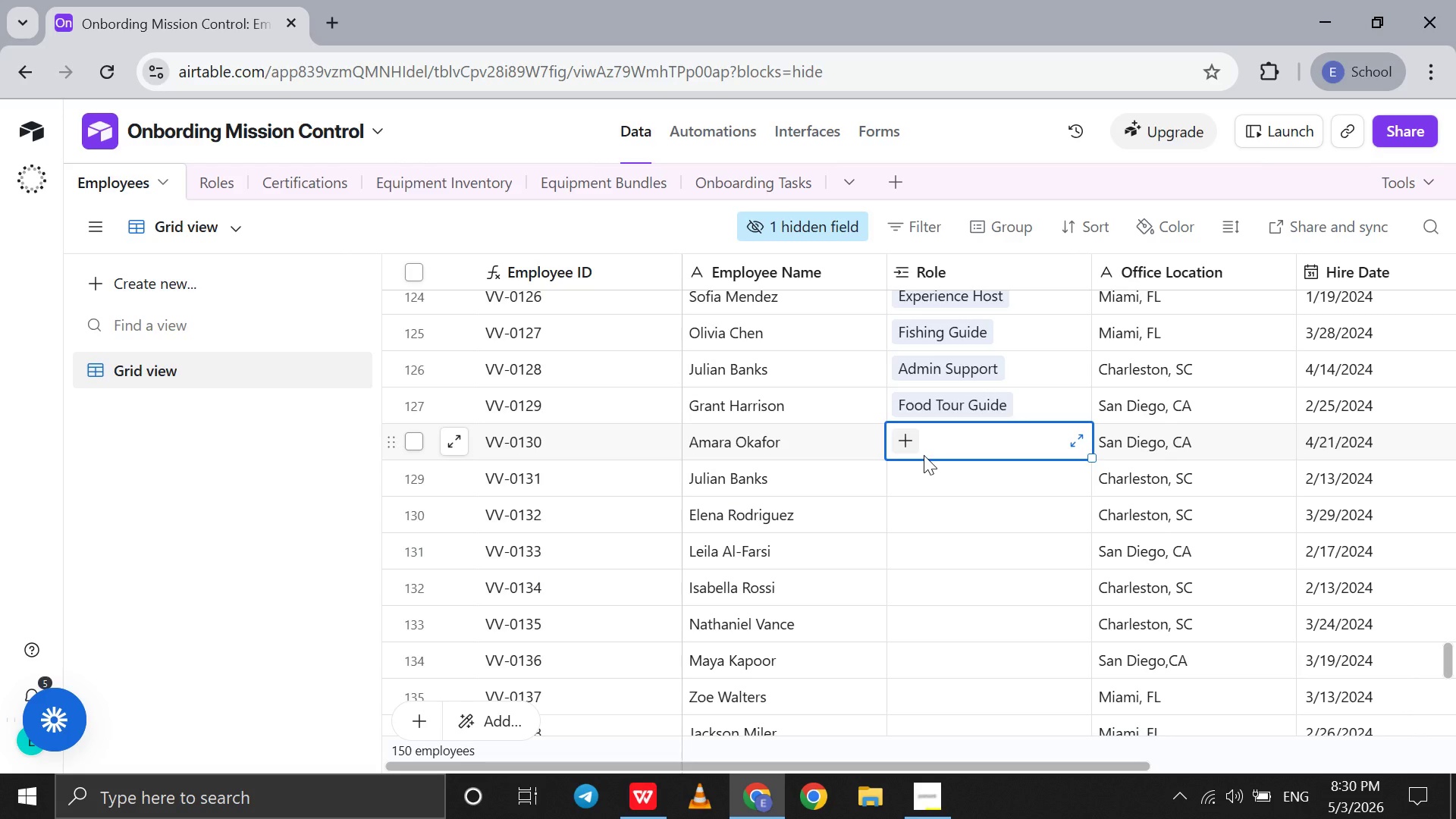 
left_click([631, 792])
 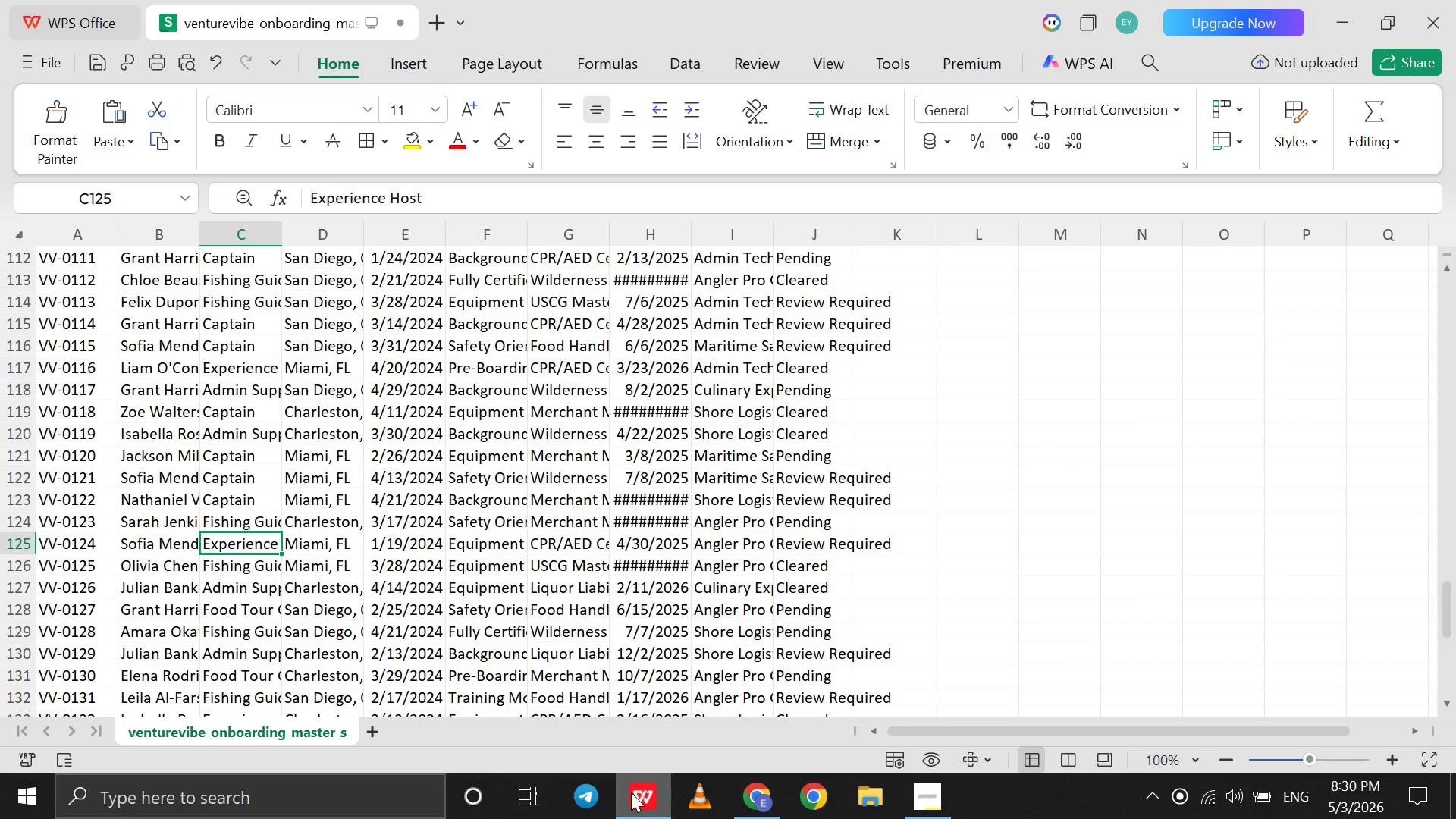 
wait(6.88)
 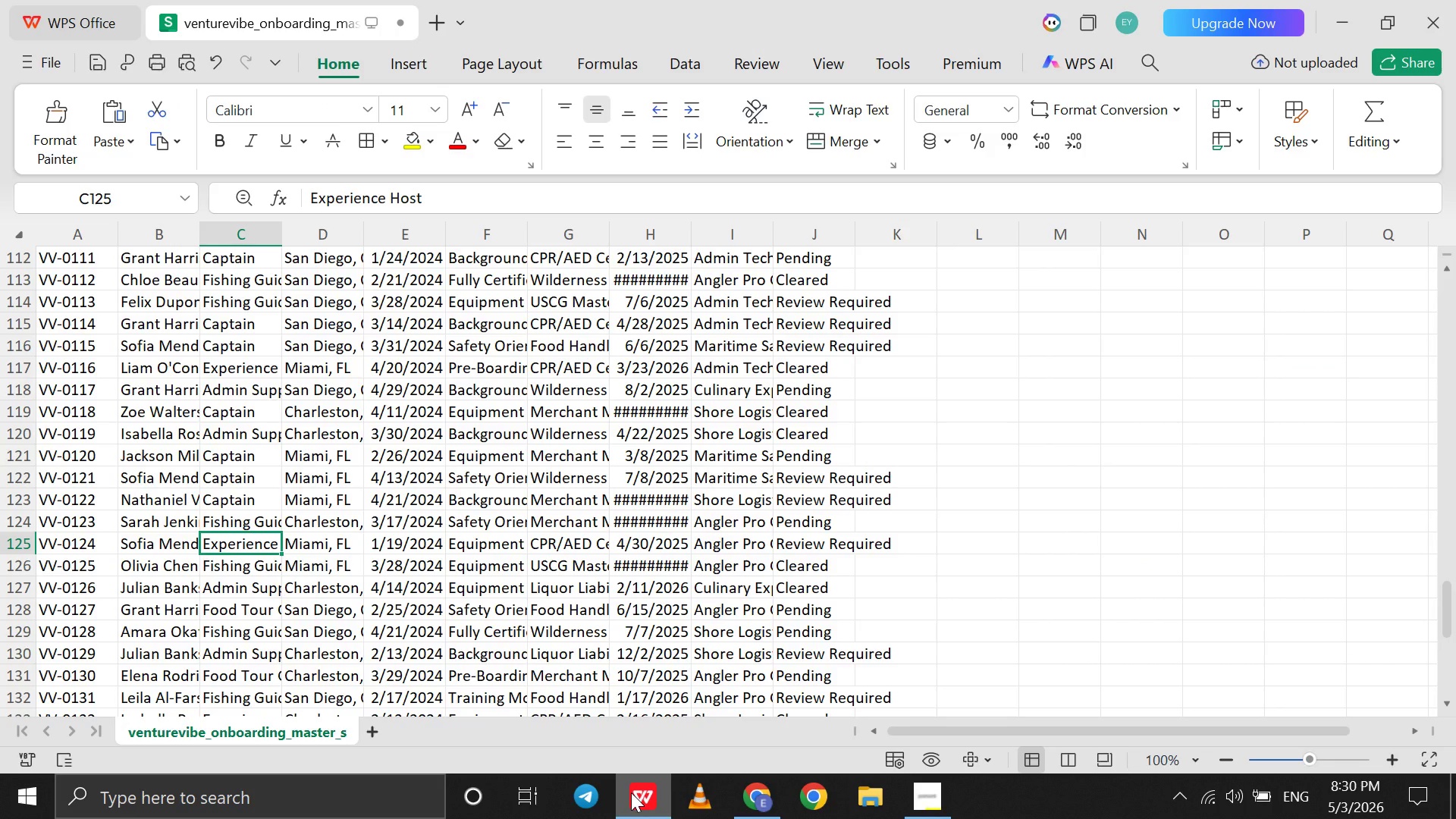 
left_click([631, 792])
 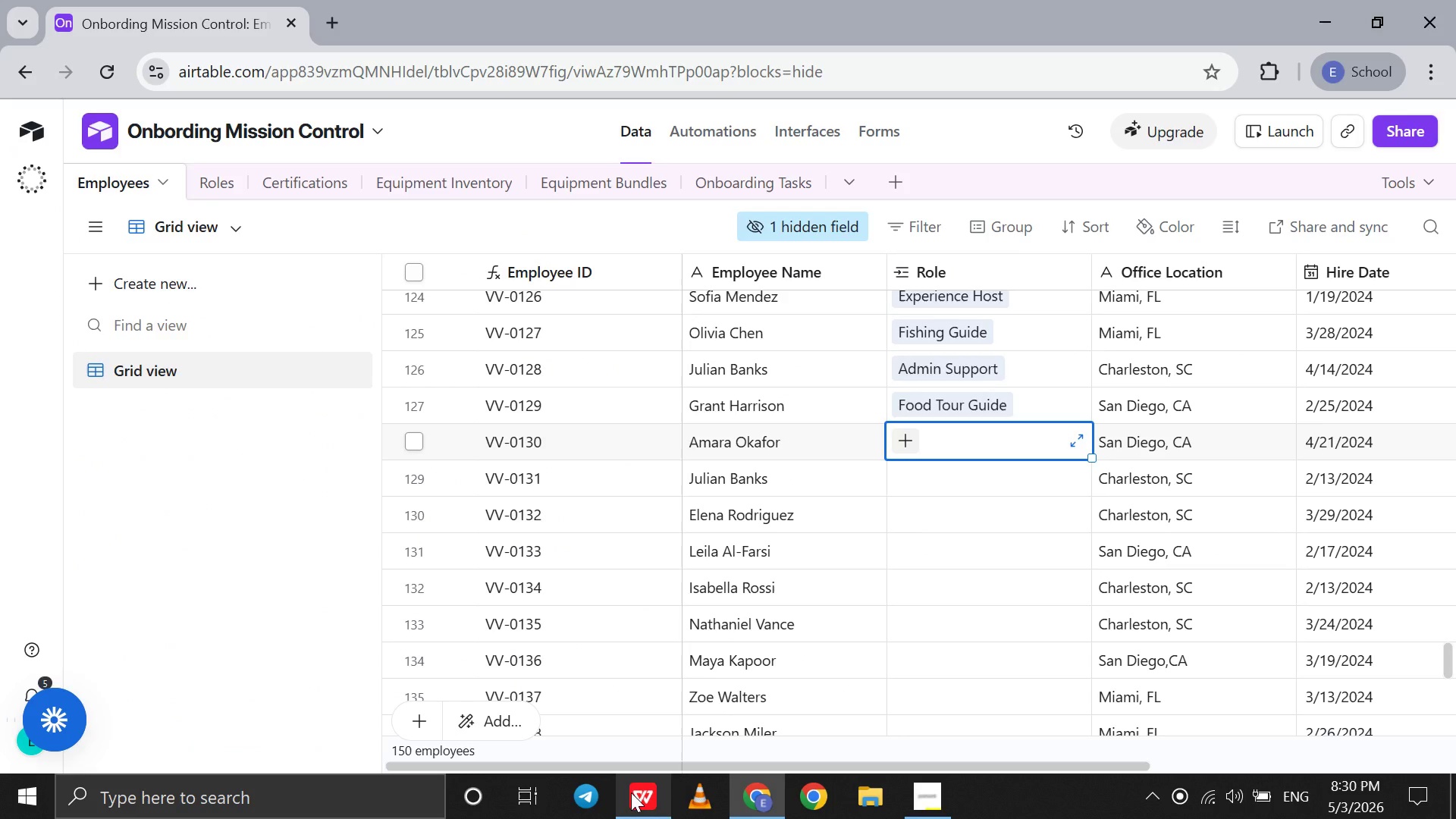 
left_click([631, 792])
 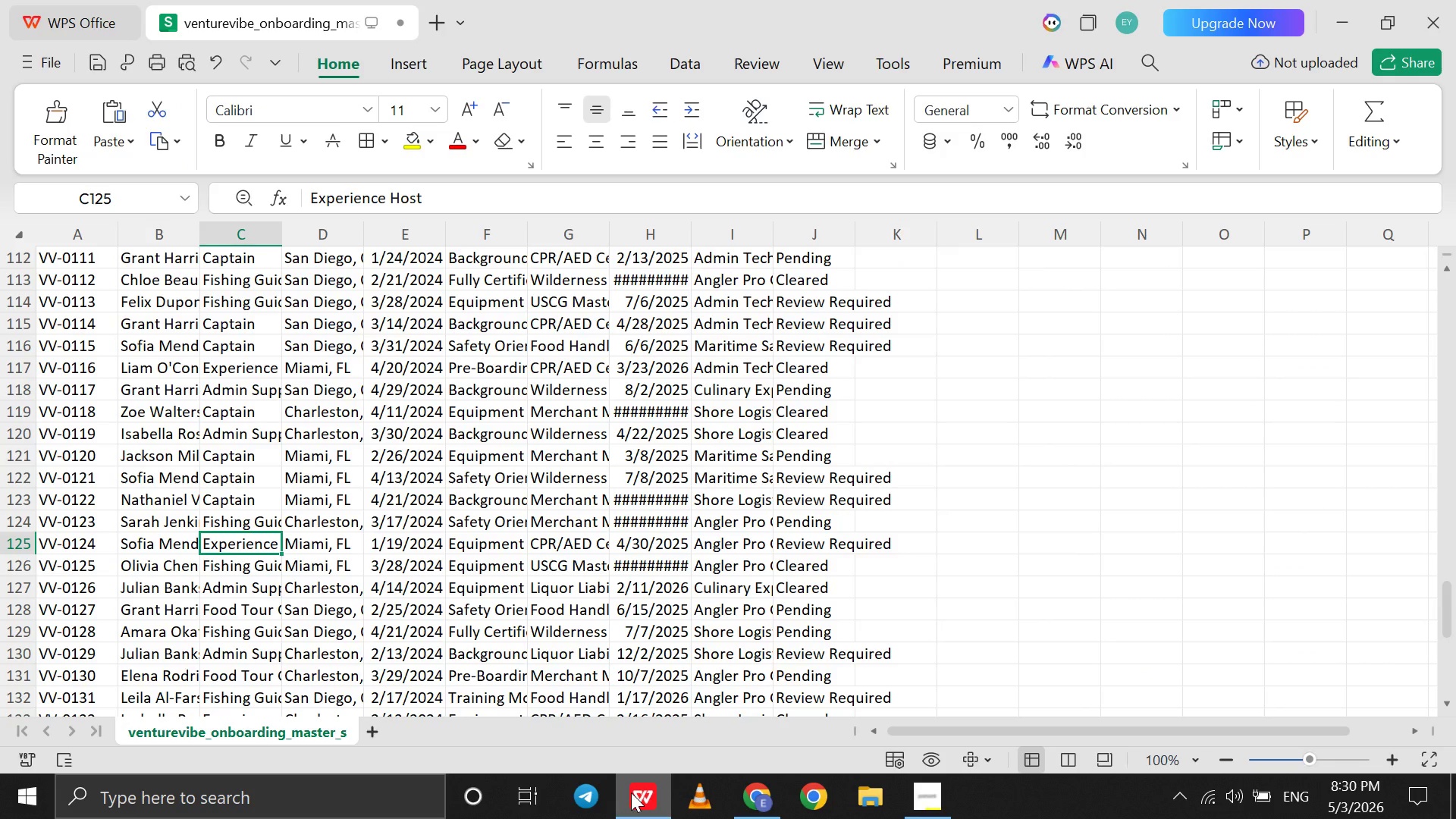 
left_click([631, 792])
 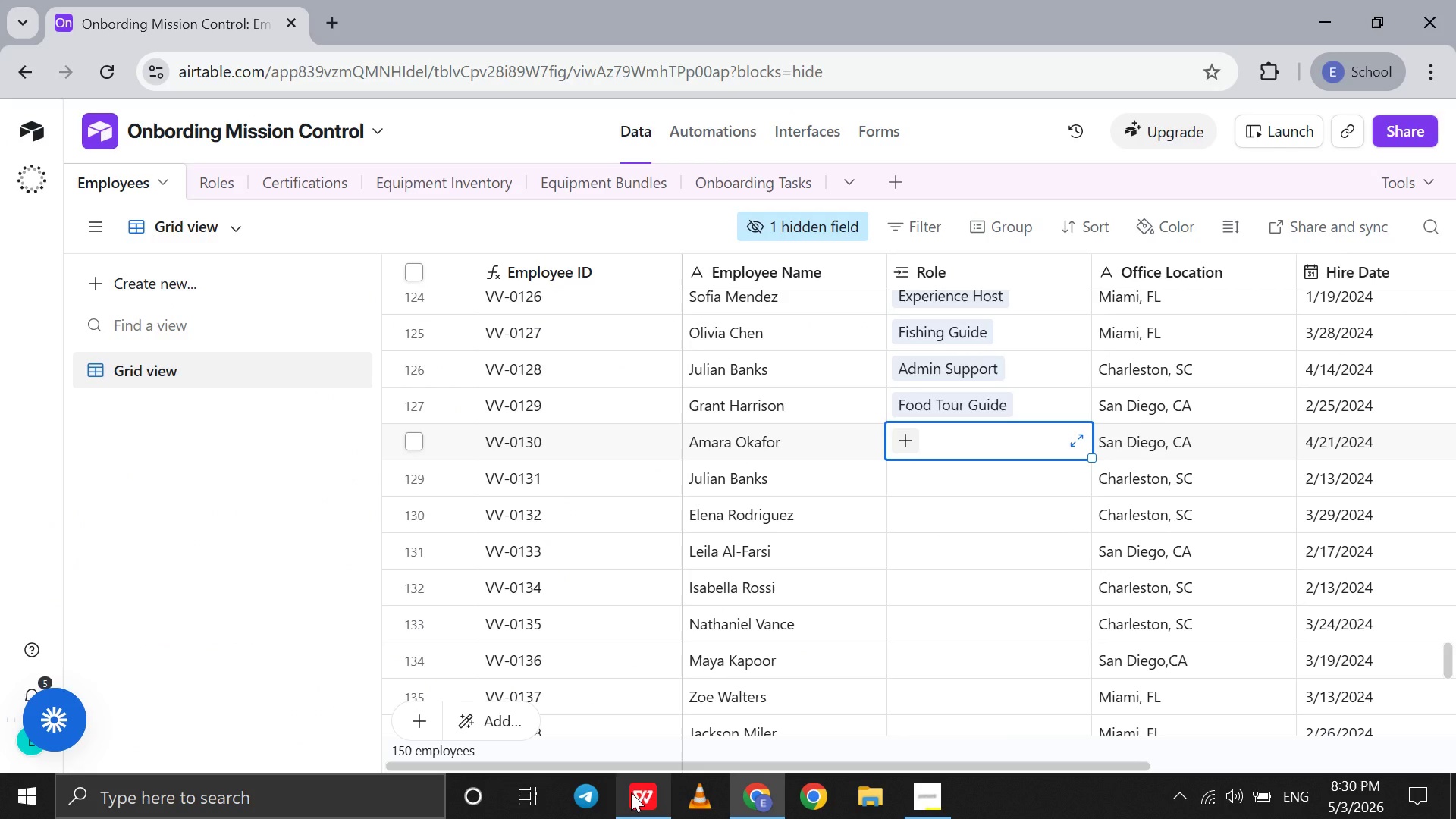 
left_click([631, 792])
 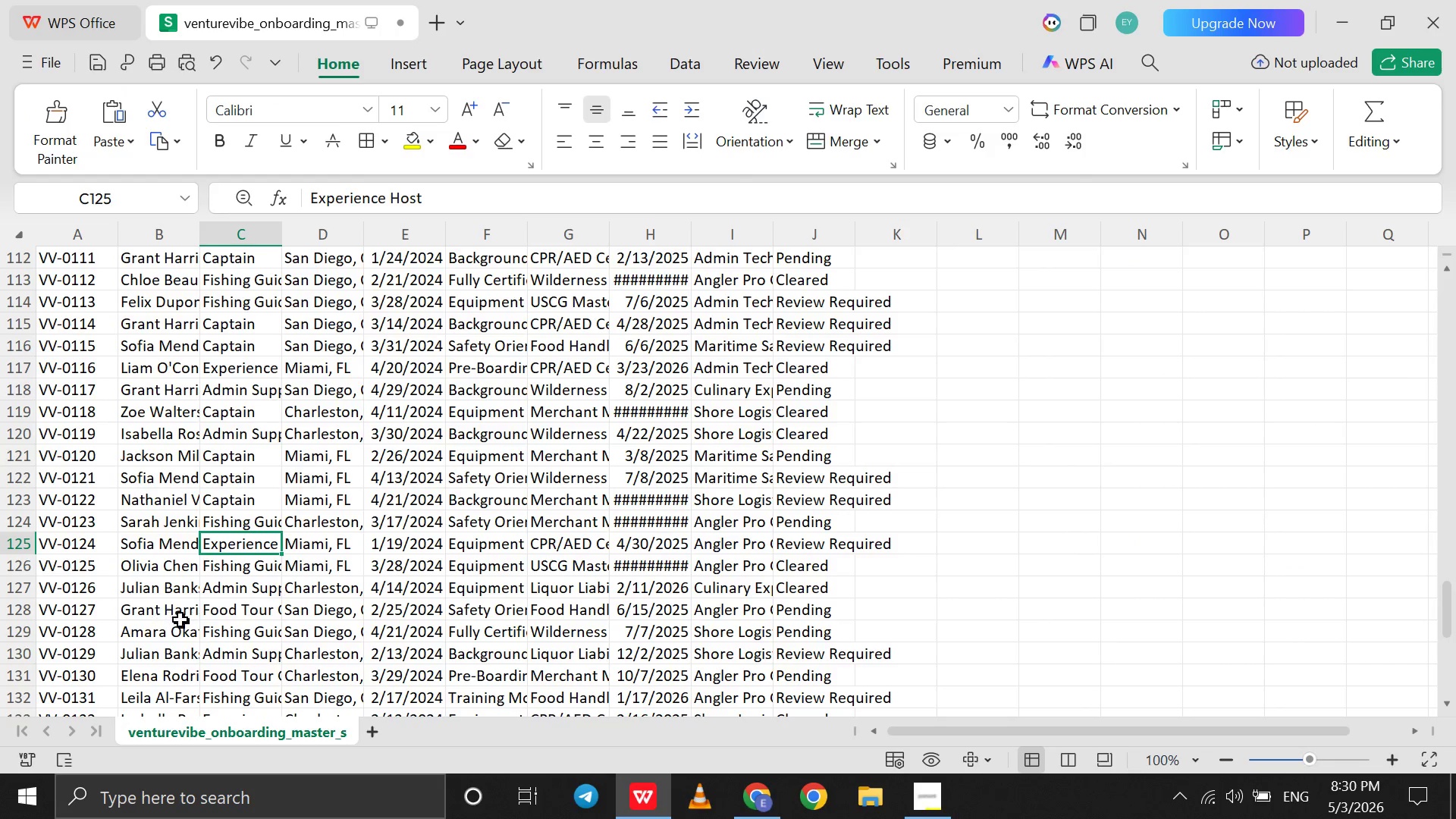 
left_click([211, 627])
 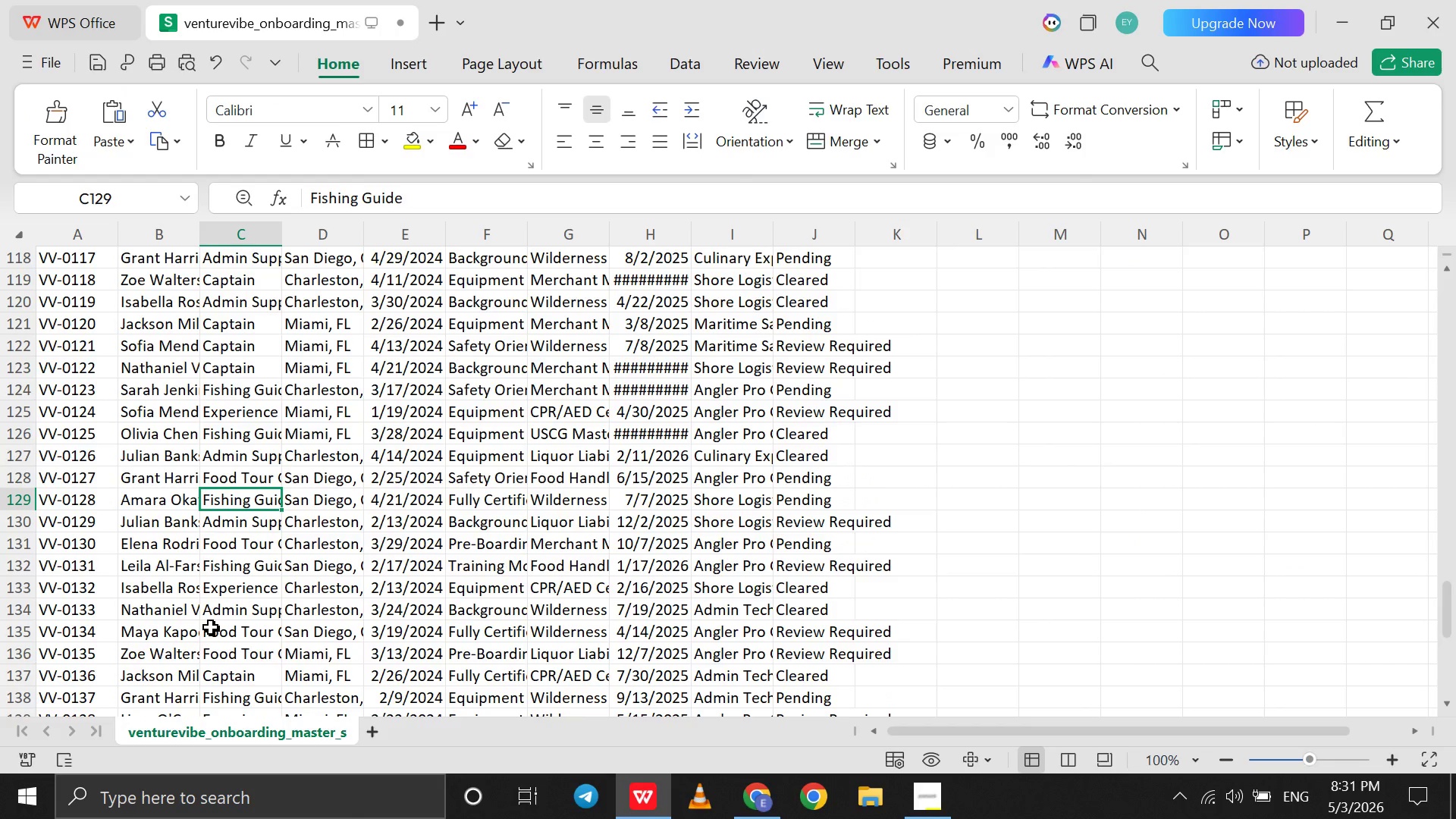 
scroll: coordinate [211, 627], scroll_direction: down, amount: 5.0
 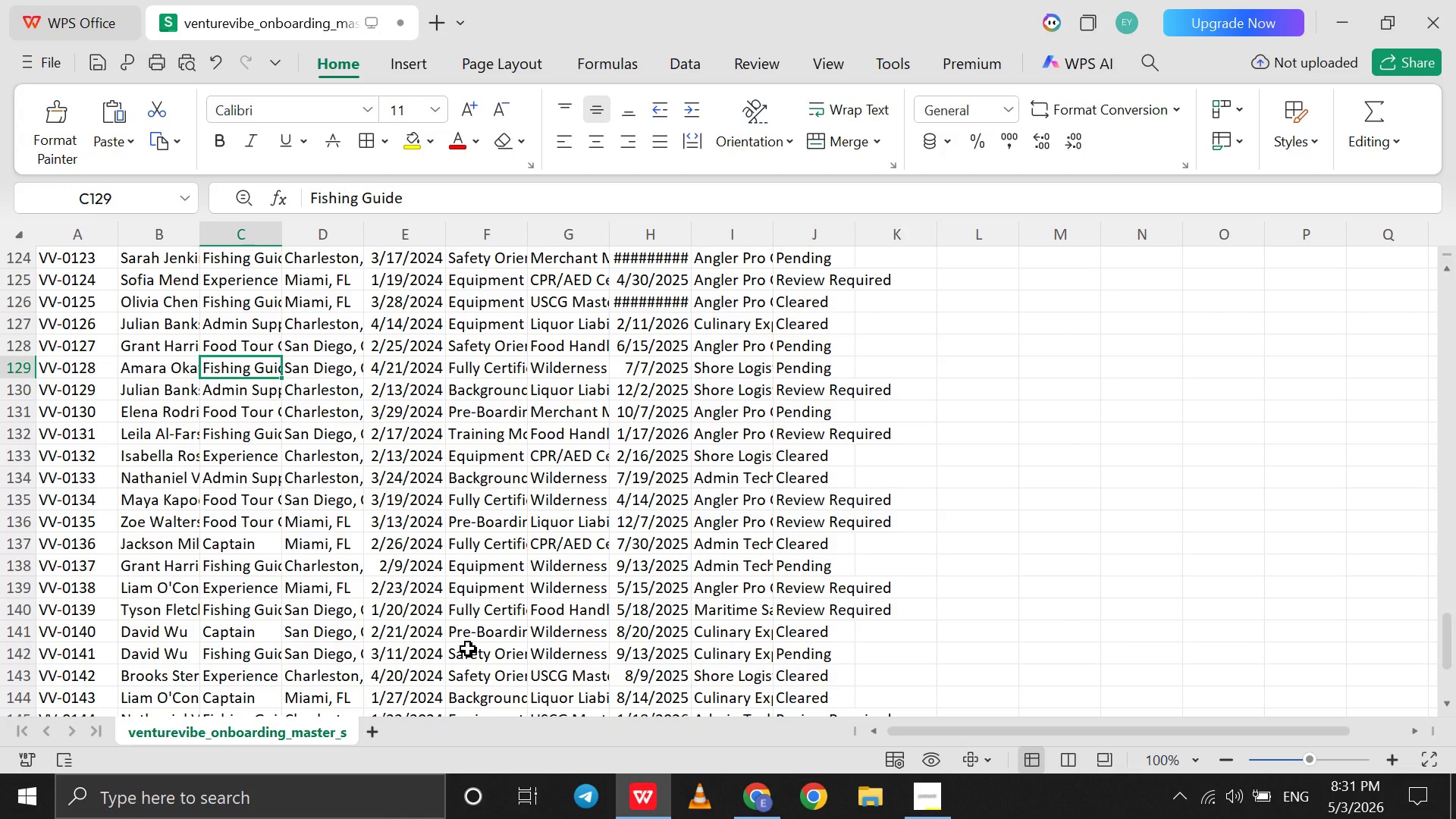 
wait(6.19)
 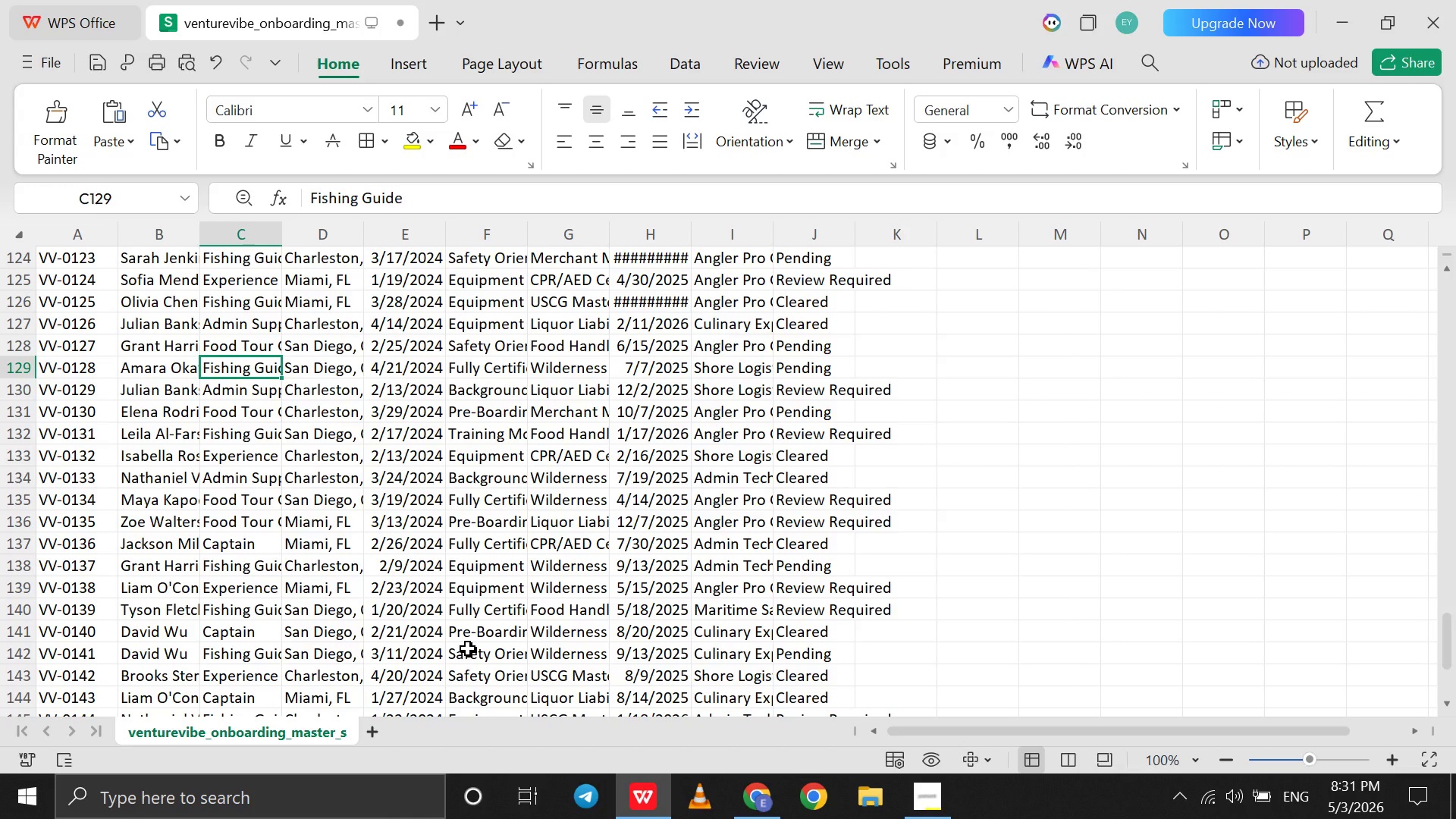 
left_click([758, 809])
 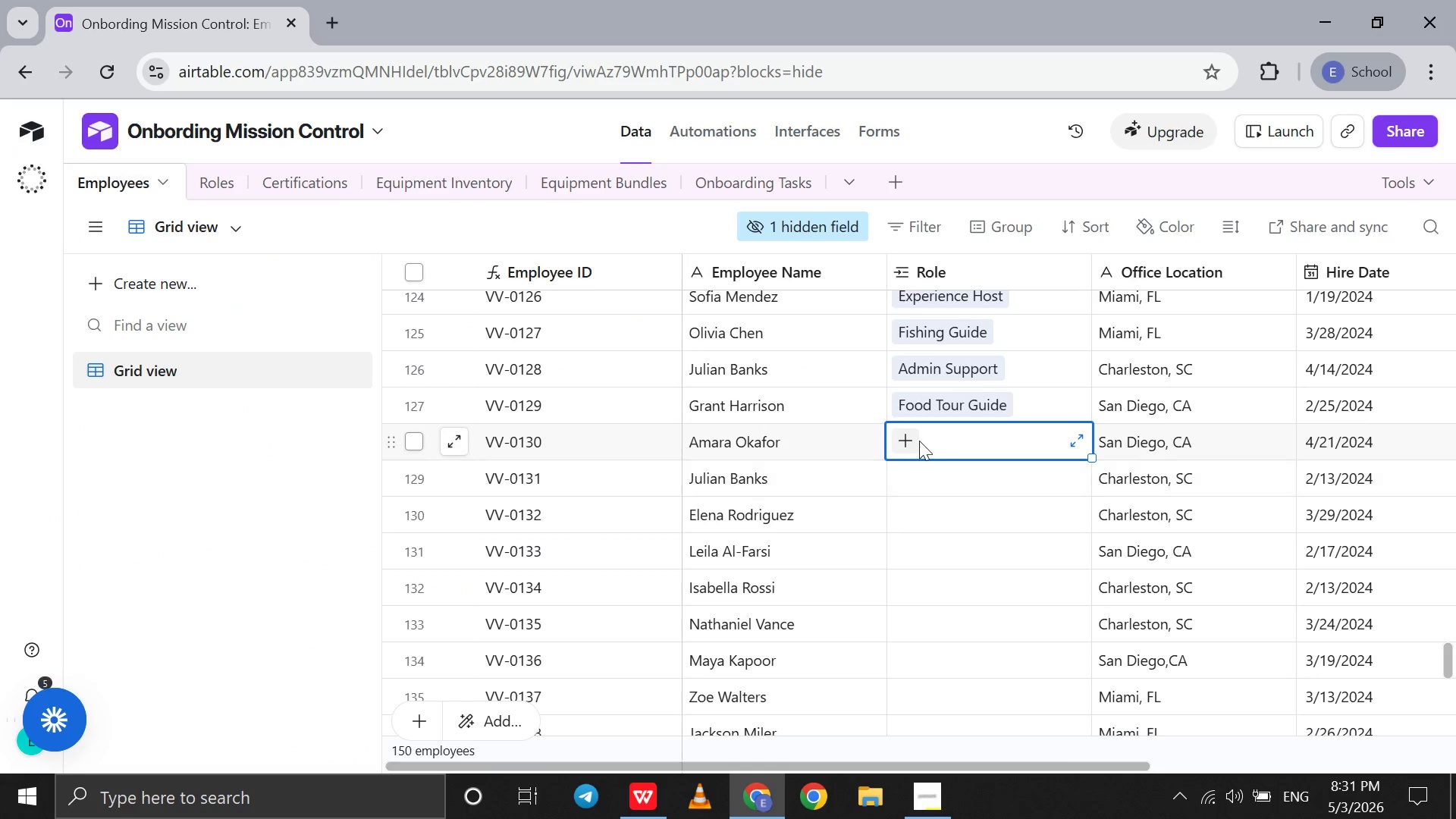 
left_click([919, 441])
 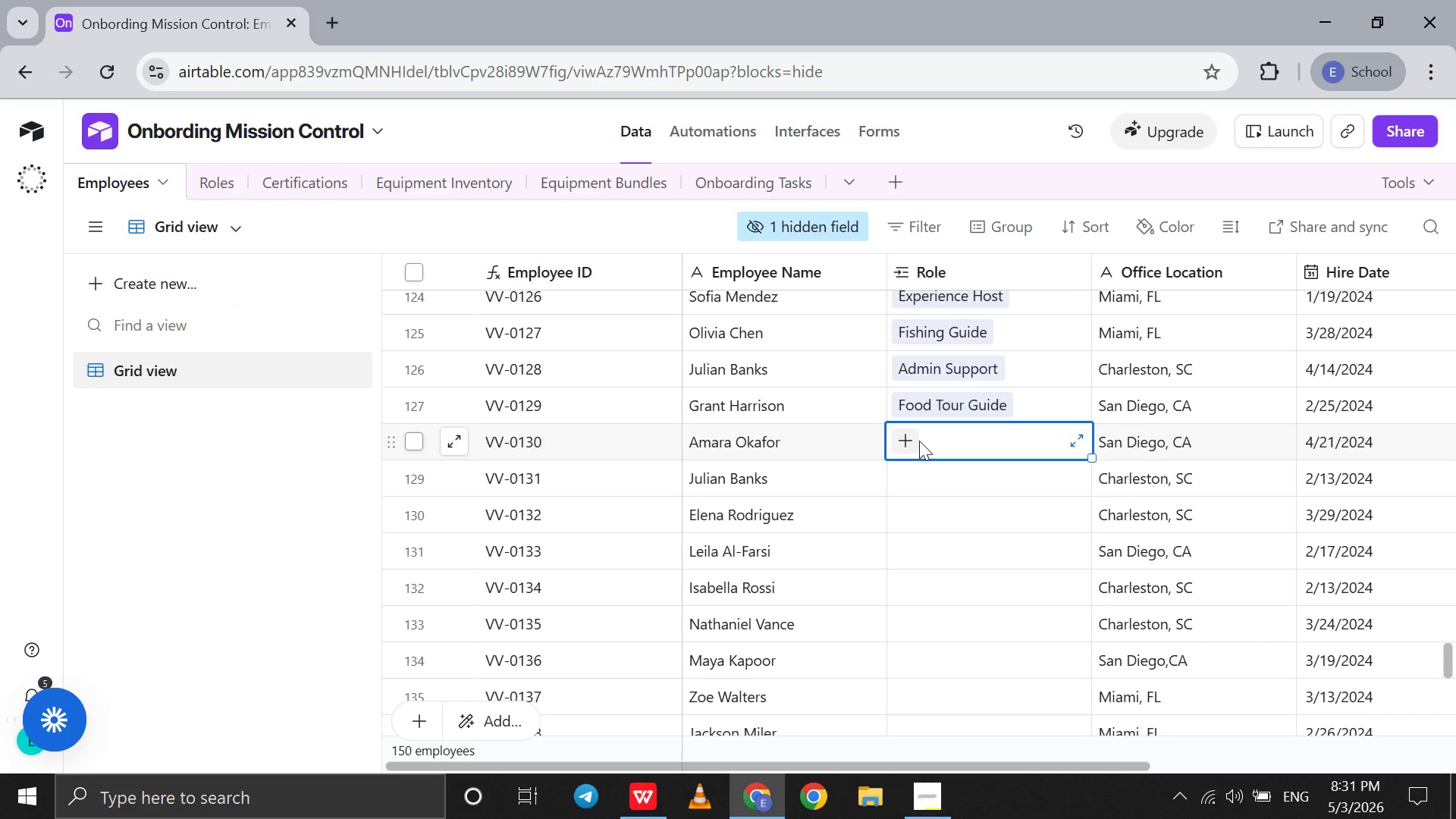 
key(F)
 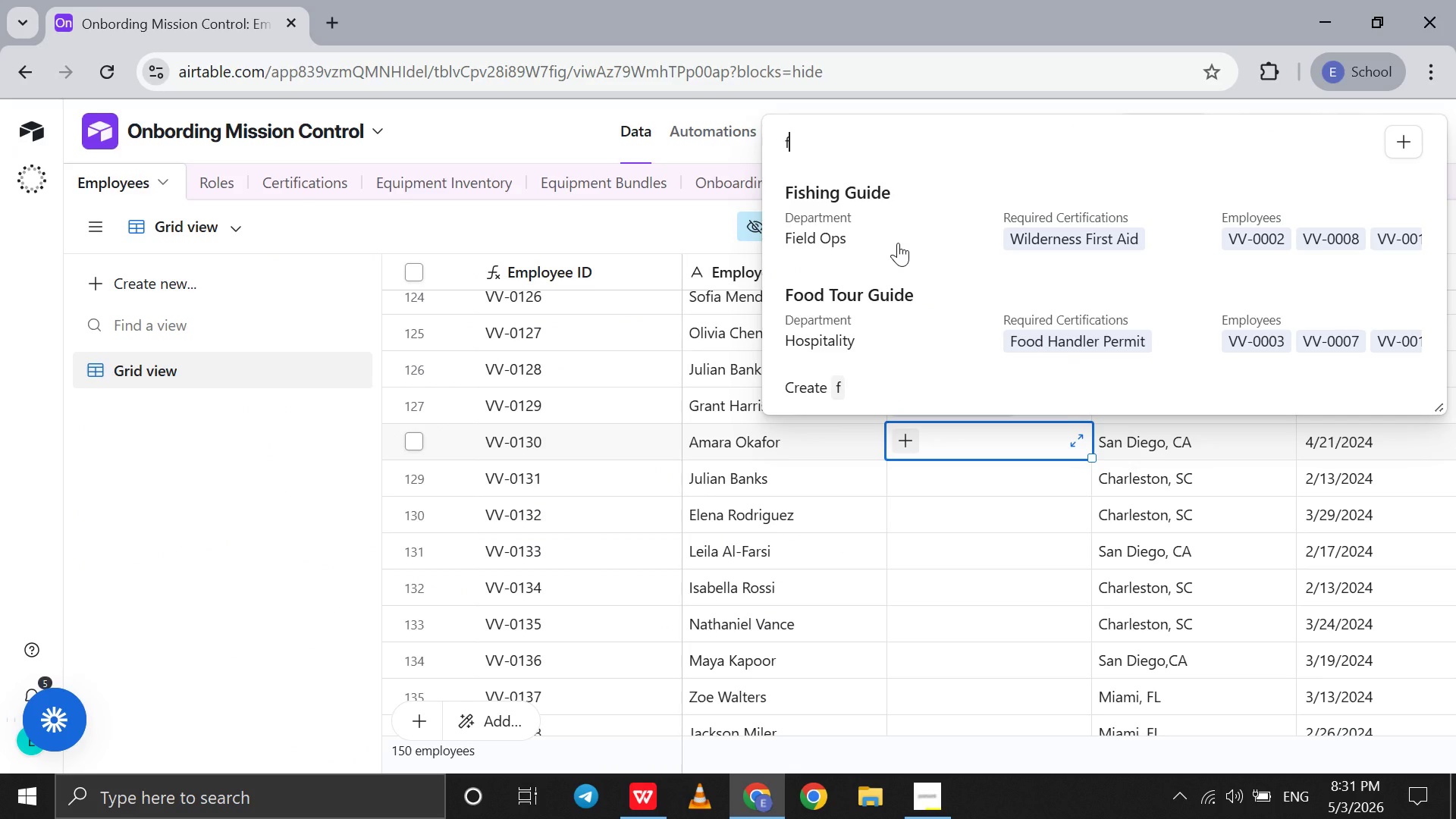 
left_click([898, 243])
 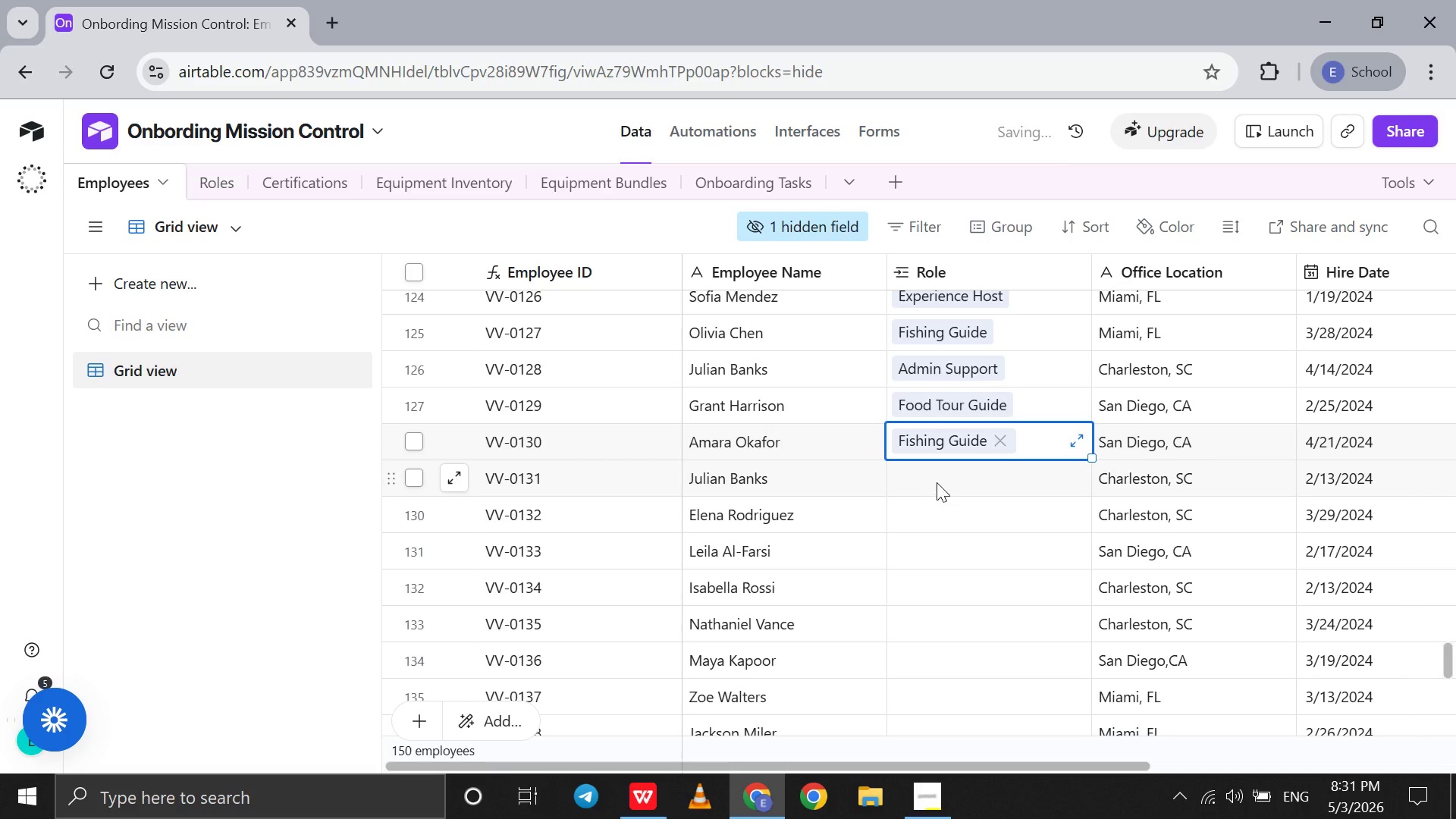 
left_click([937, 482])
 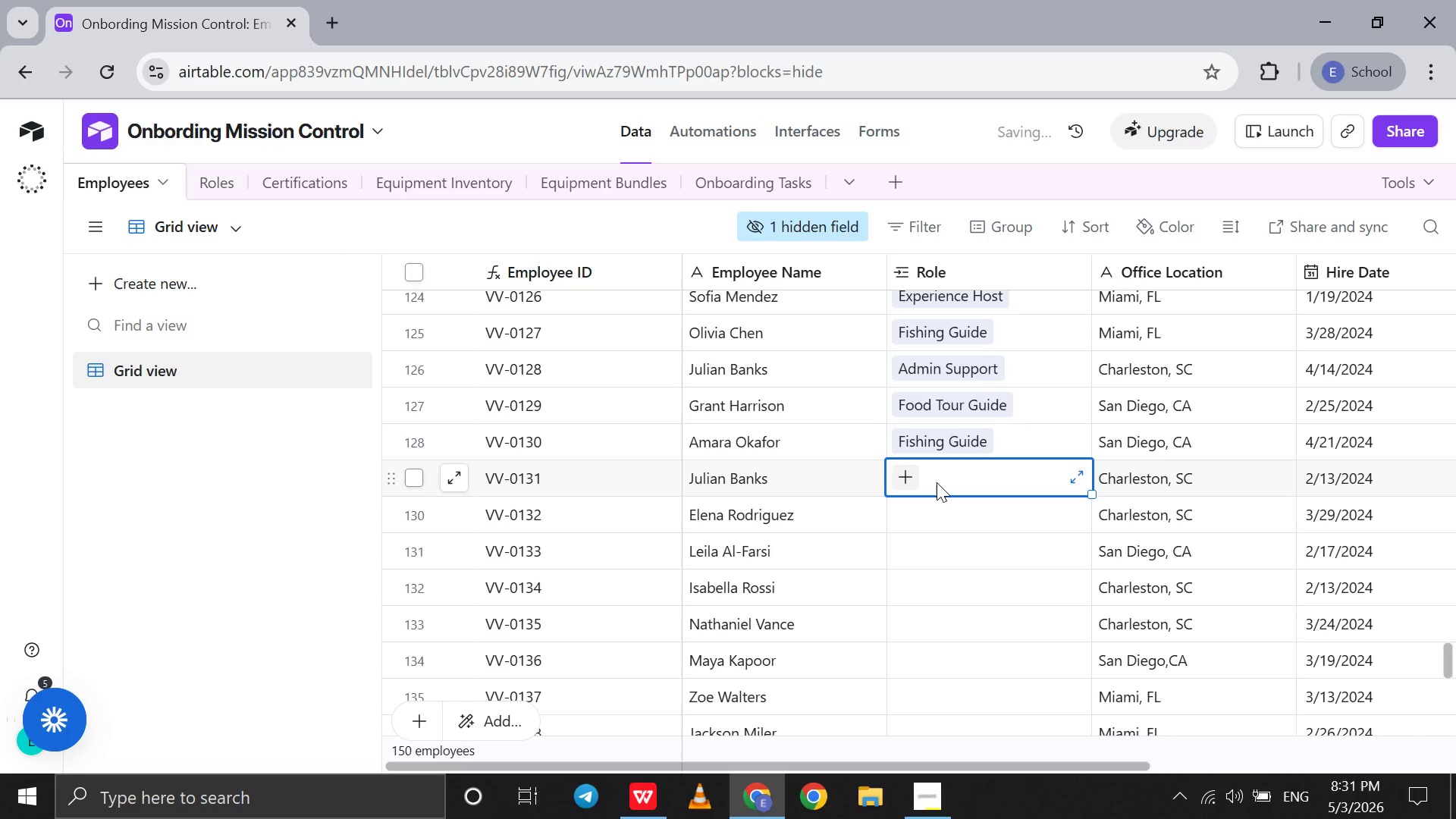 
key(A)
 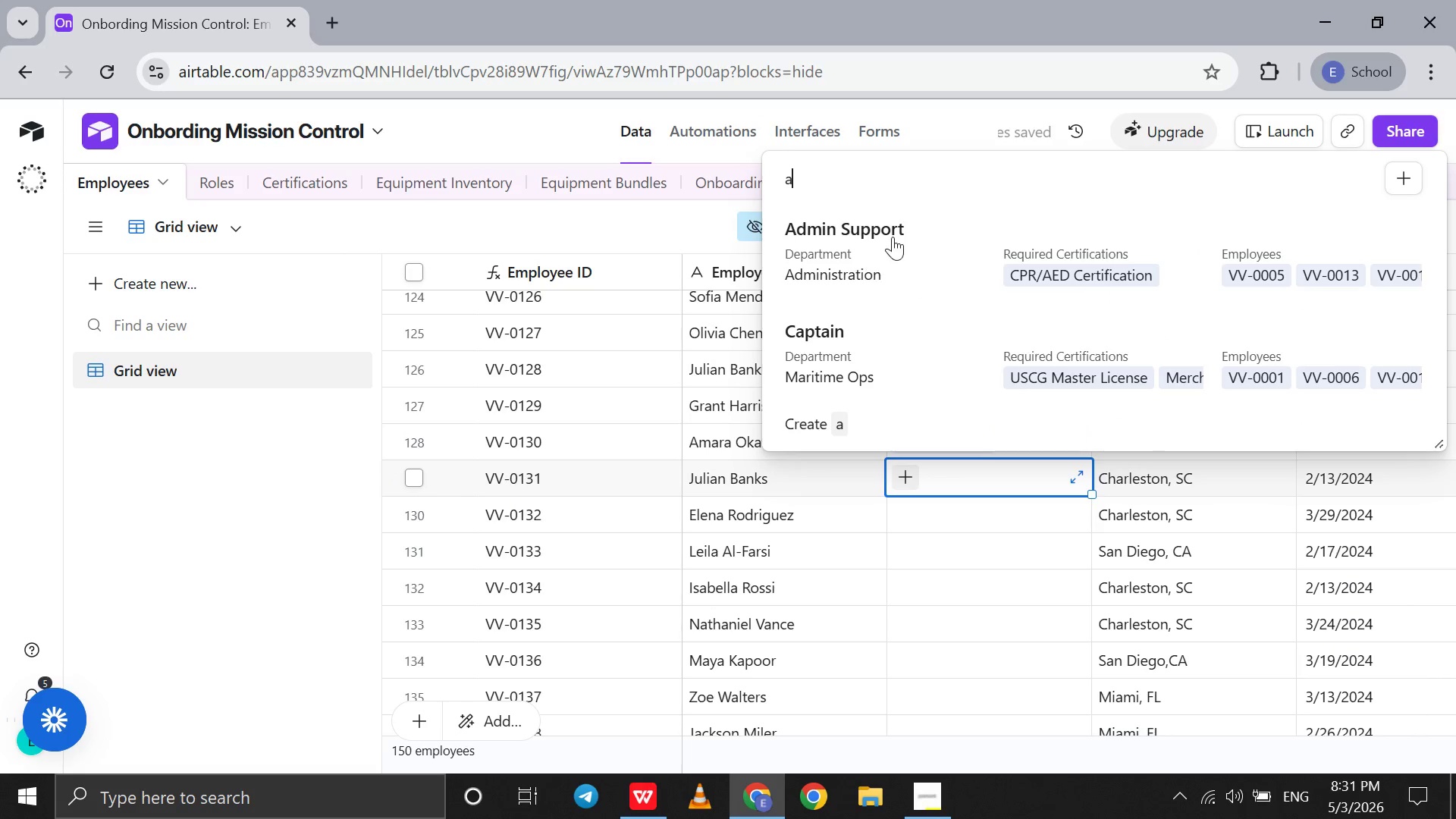 
left_click([893, 237])
 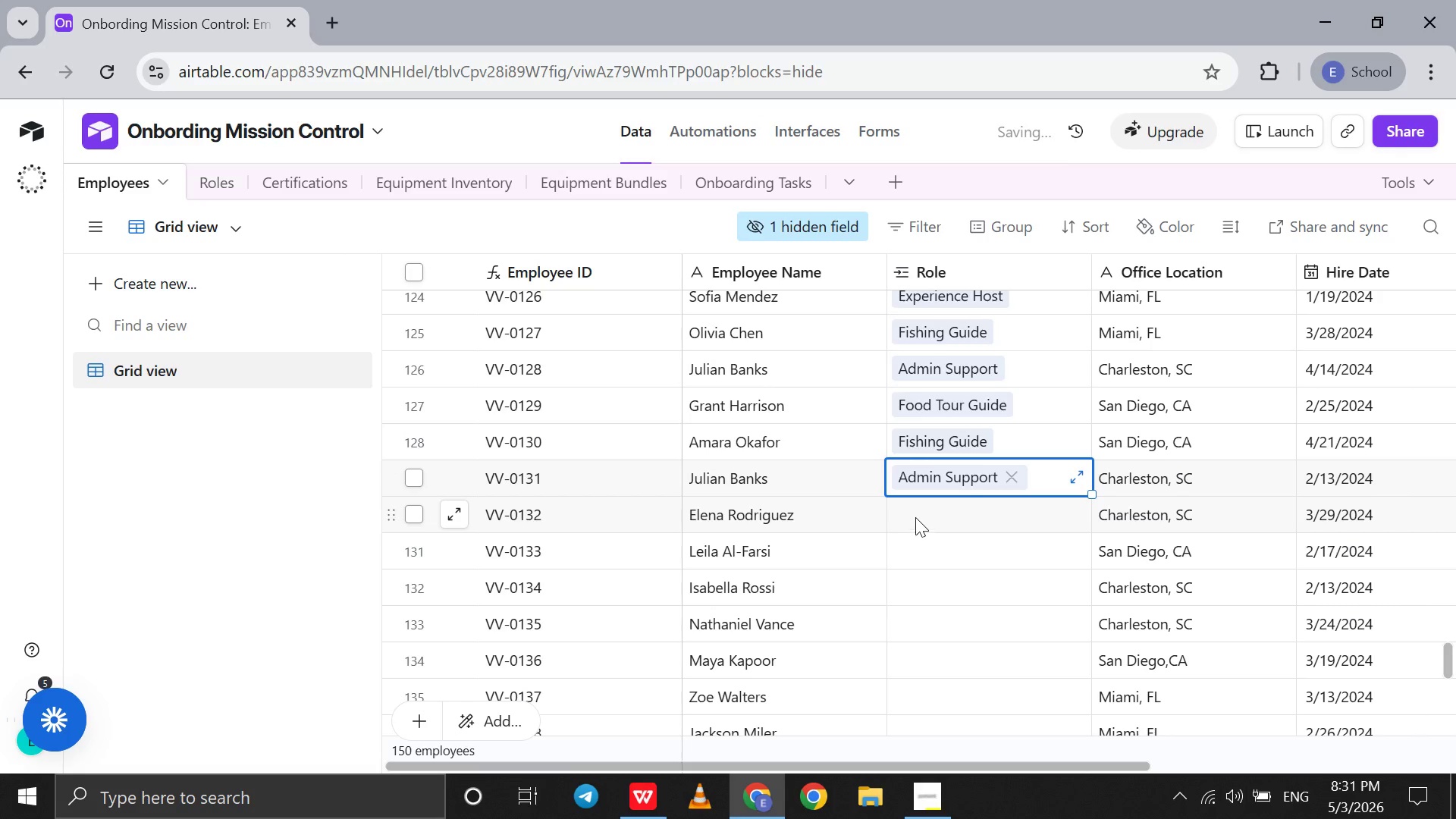 
left_click([915, 517])
 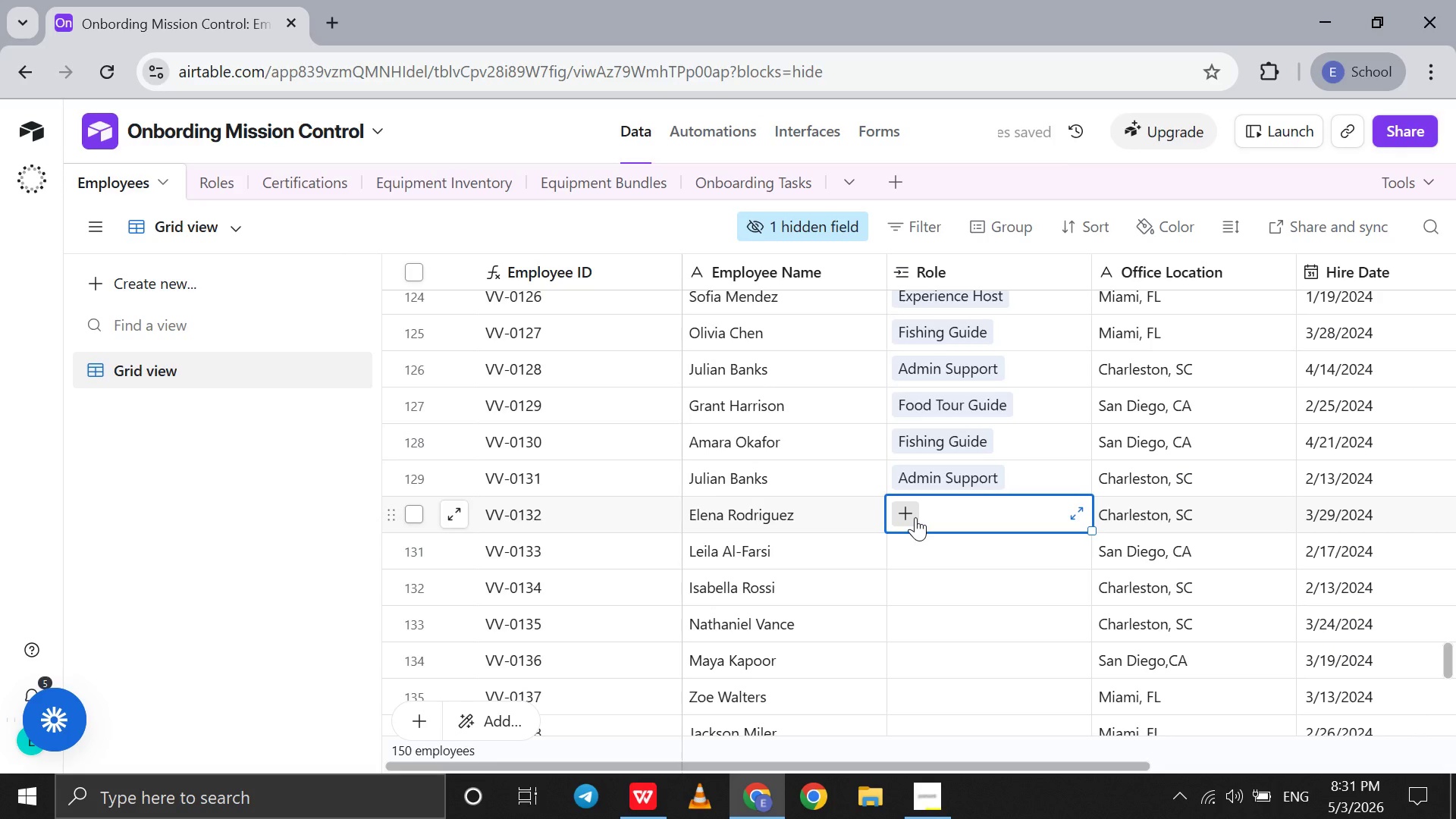 
key(F)
 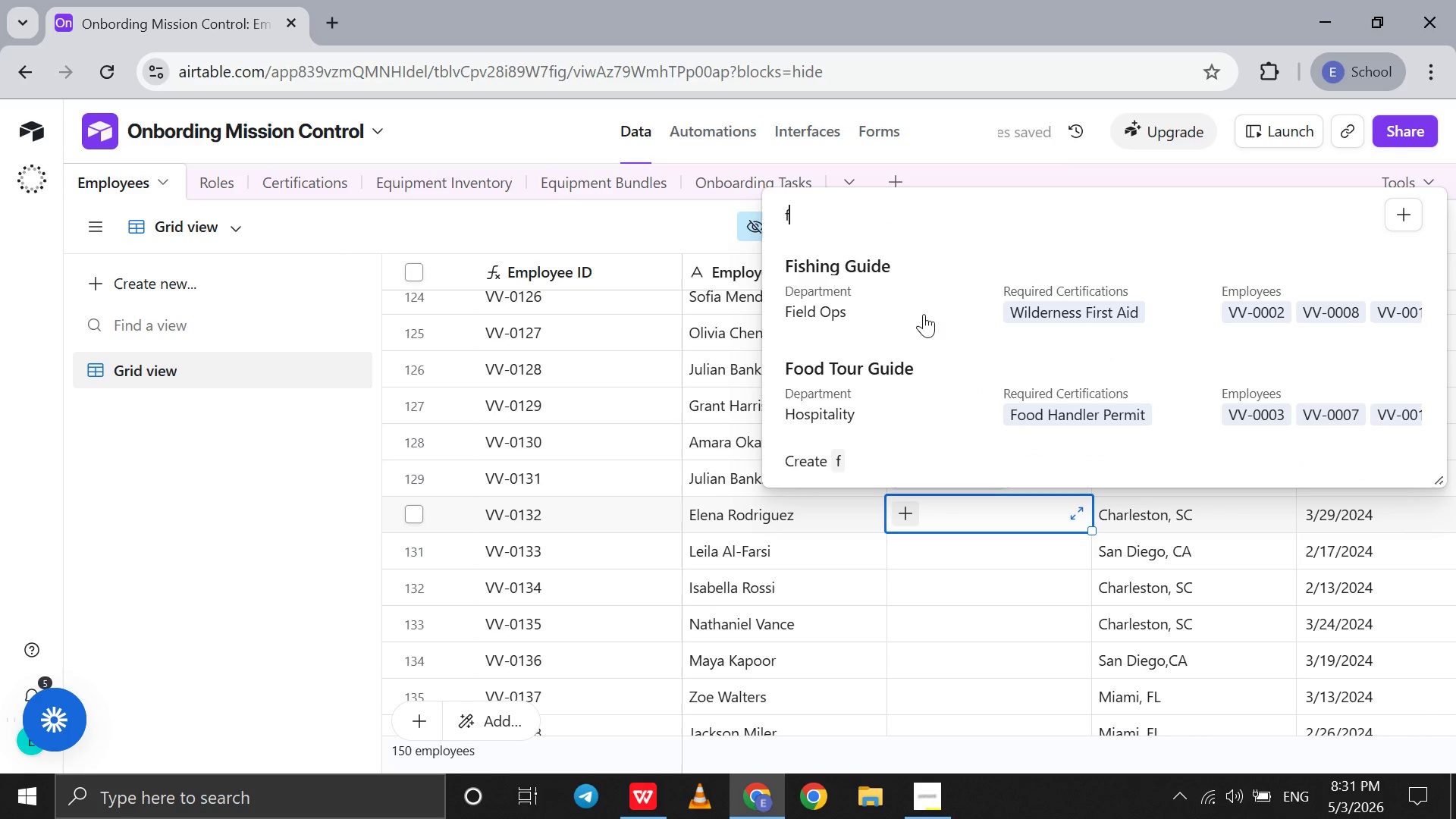 
left_click([923, 313])
 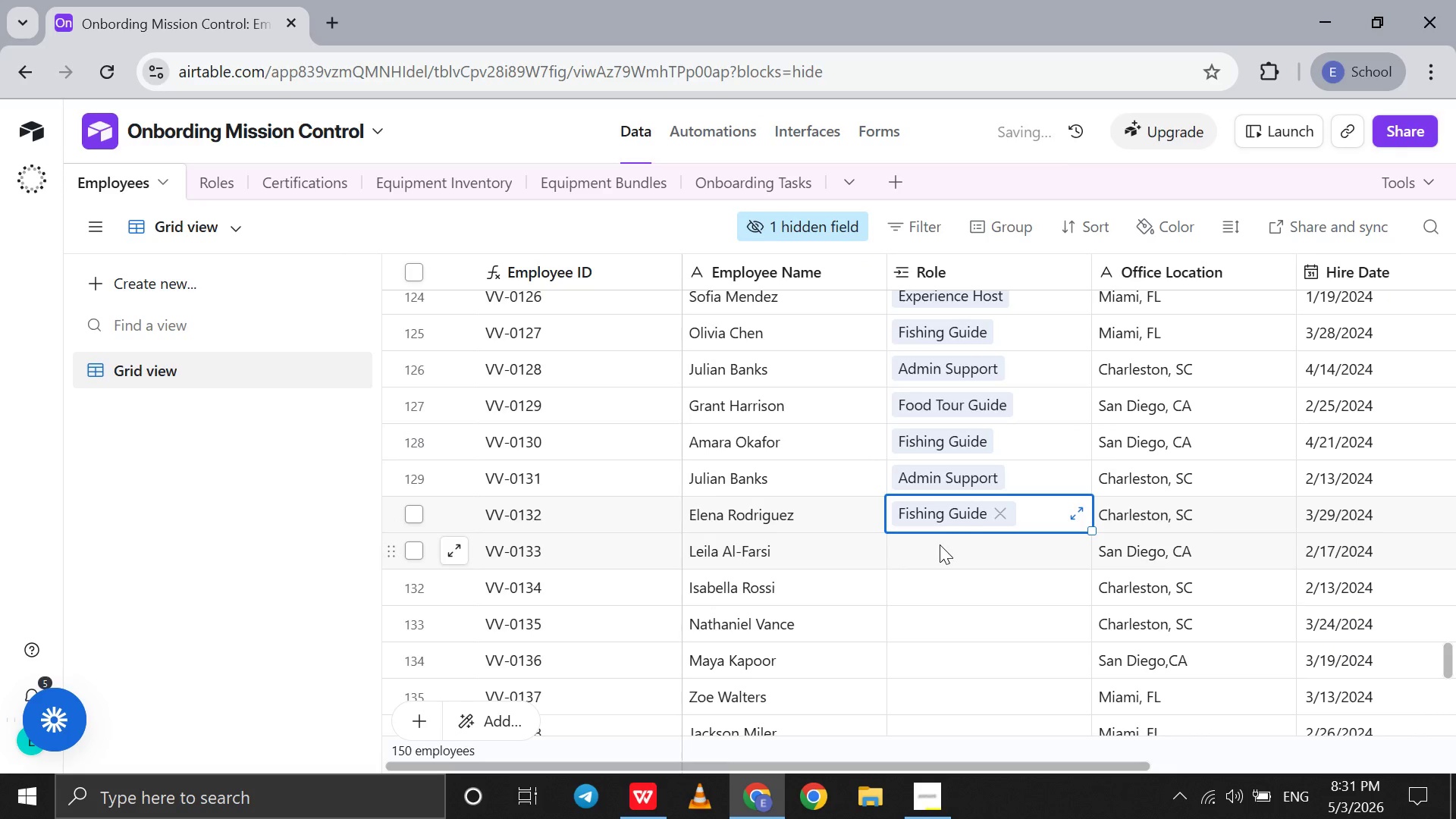 
left_click([940, 544])
 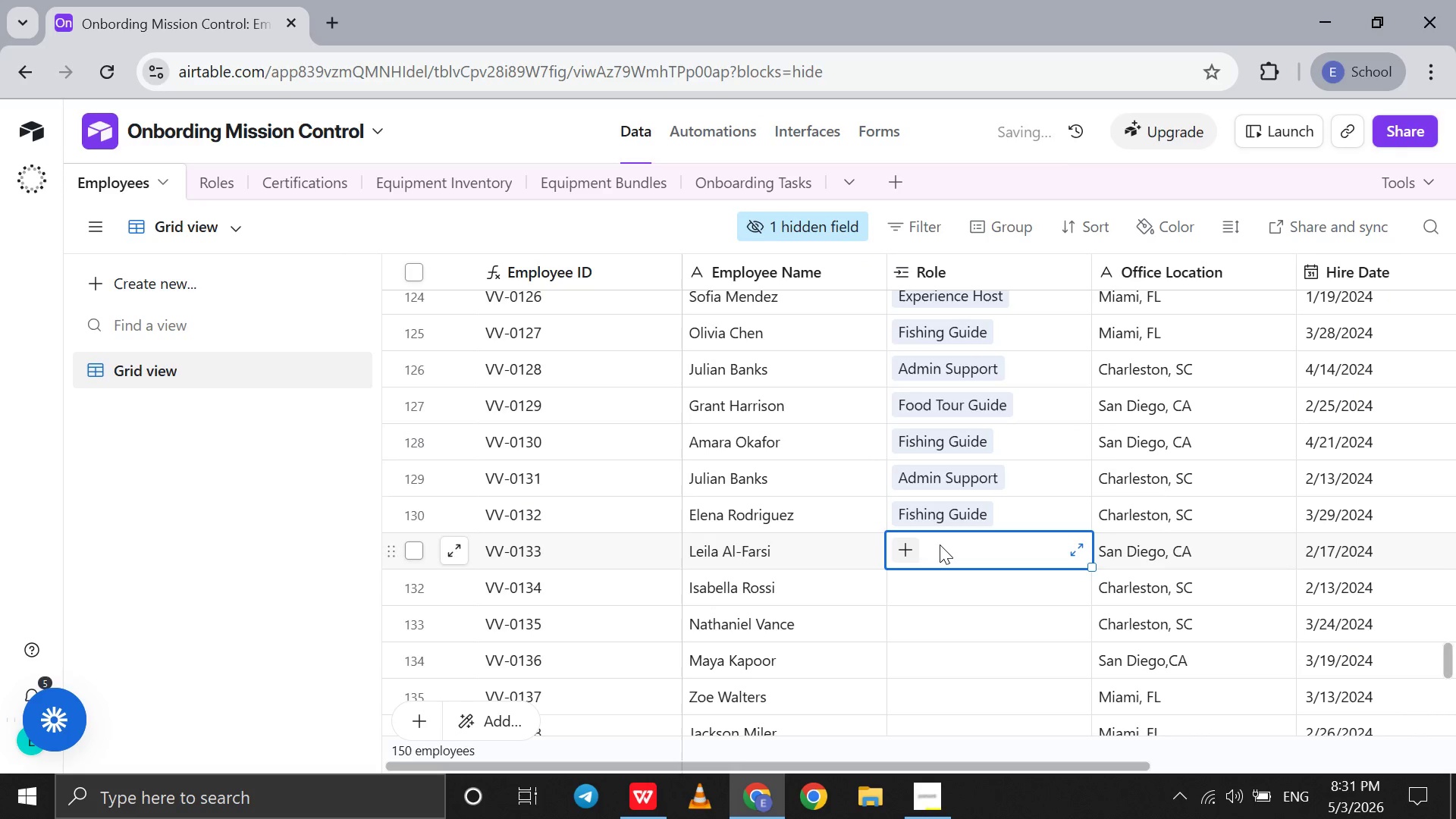 
key(F)
 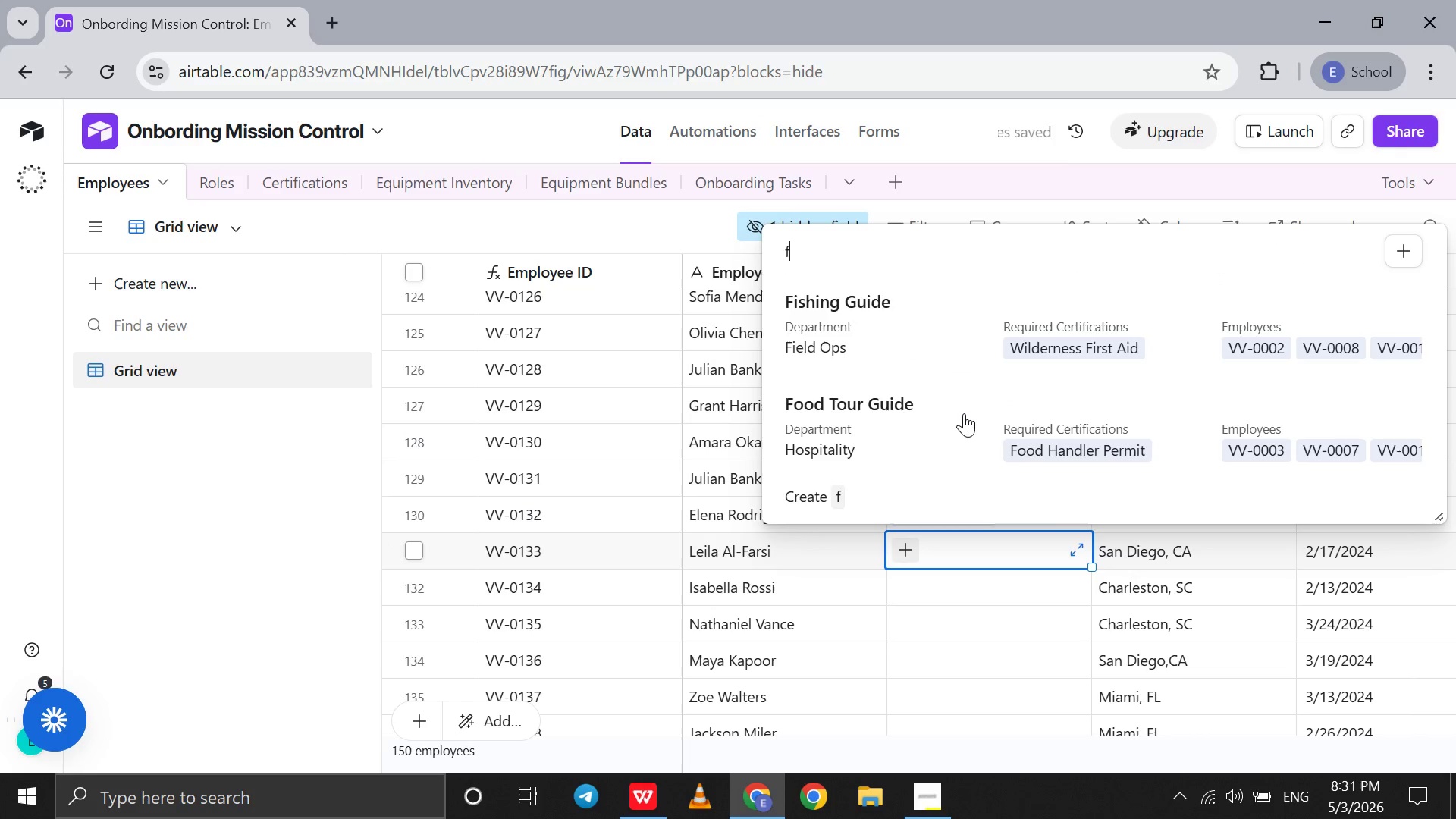 
left_click([964, 413])
 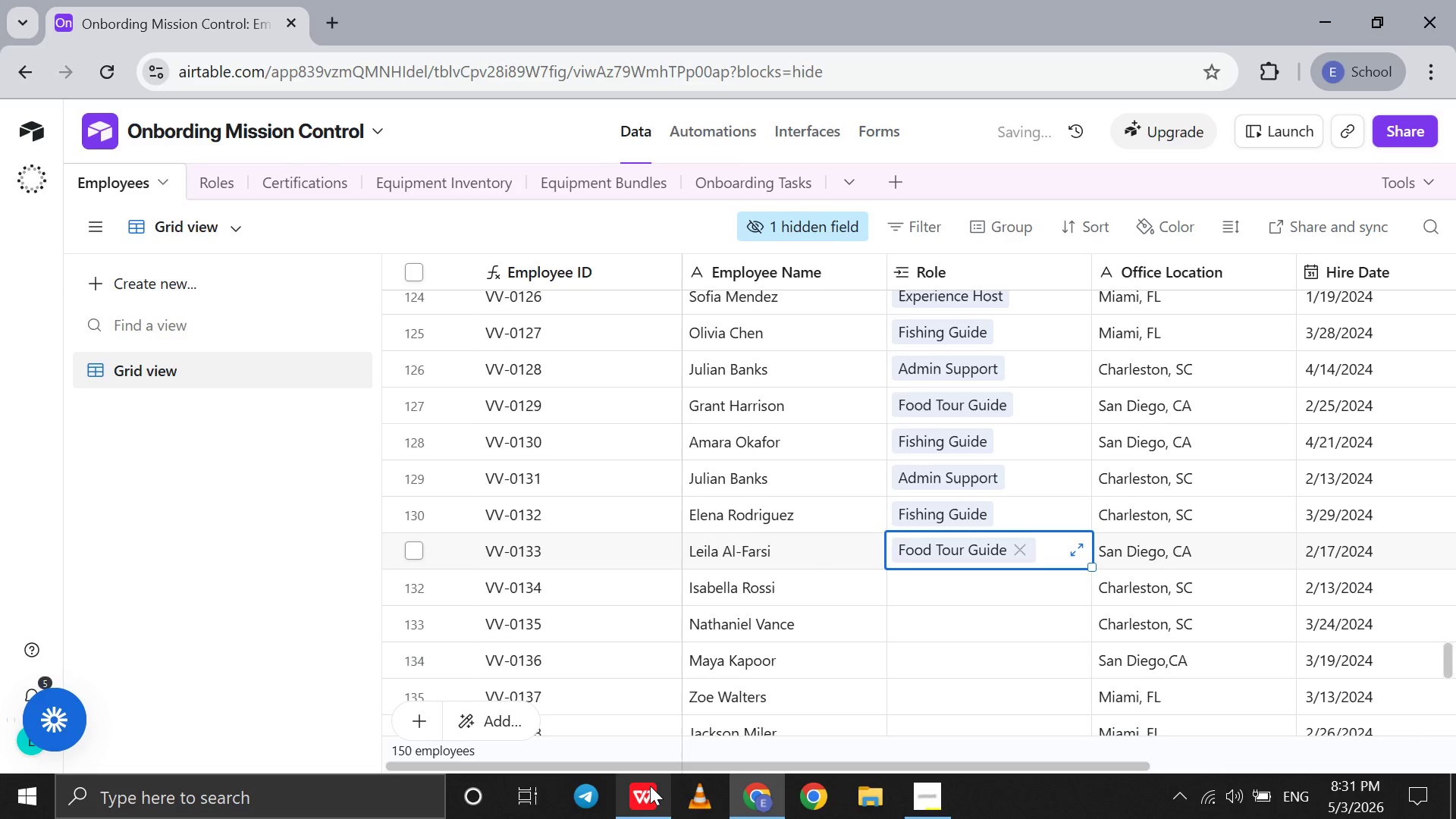 
left_click([650, 786])
 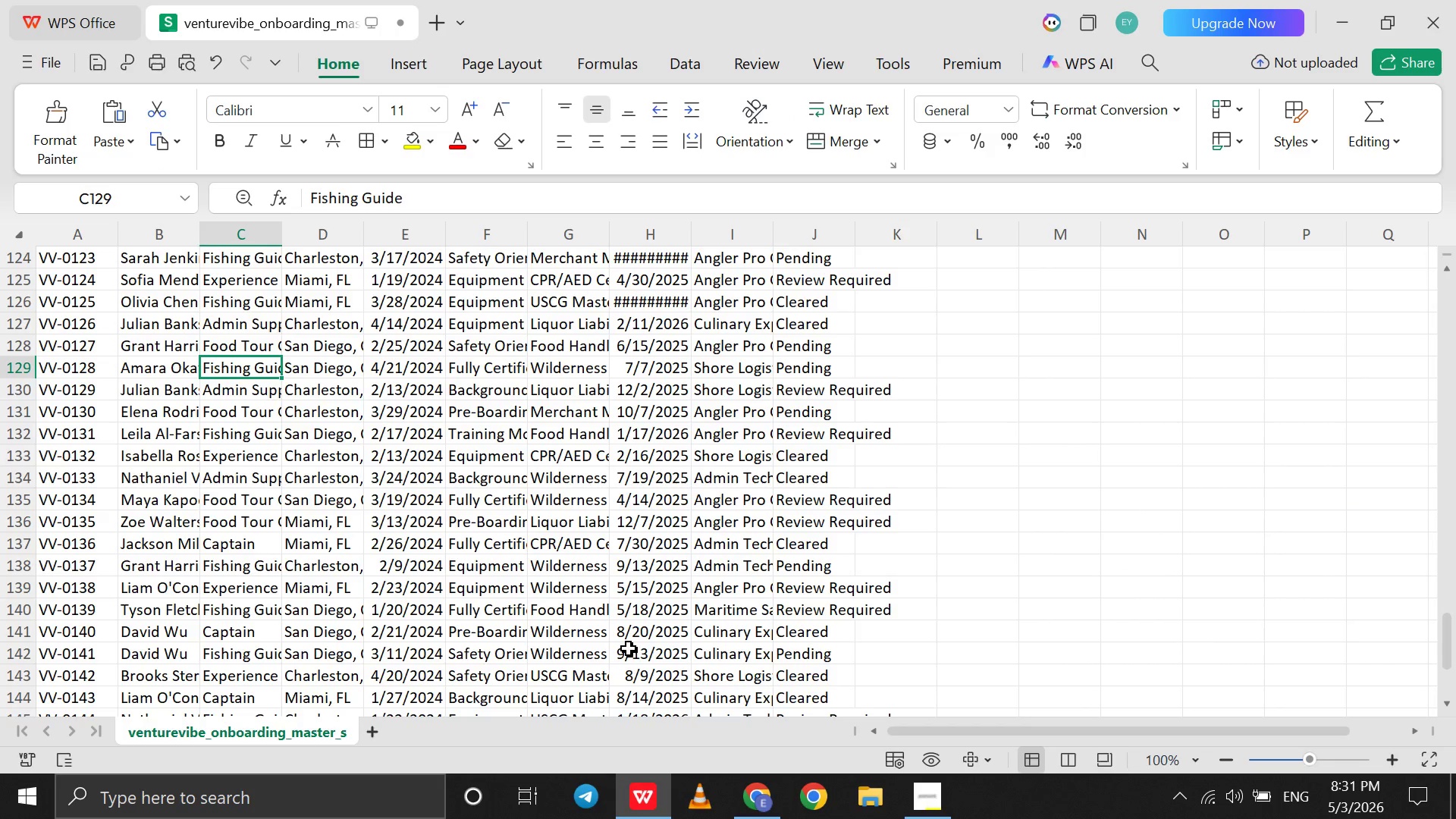 
wait(6.0)
 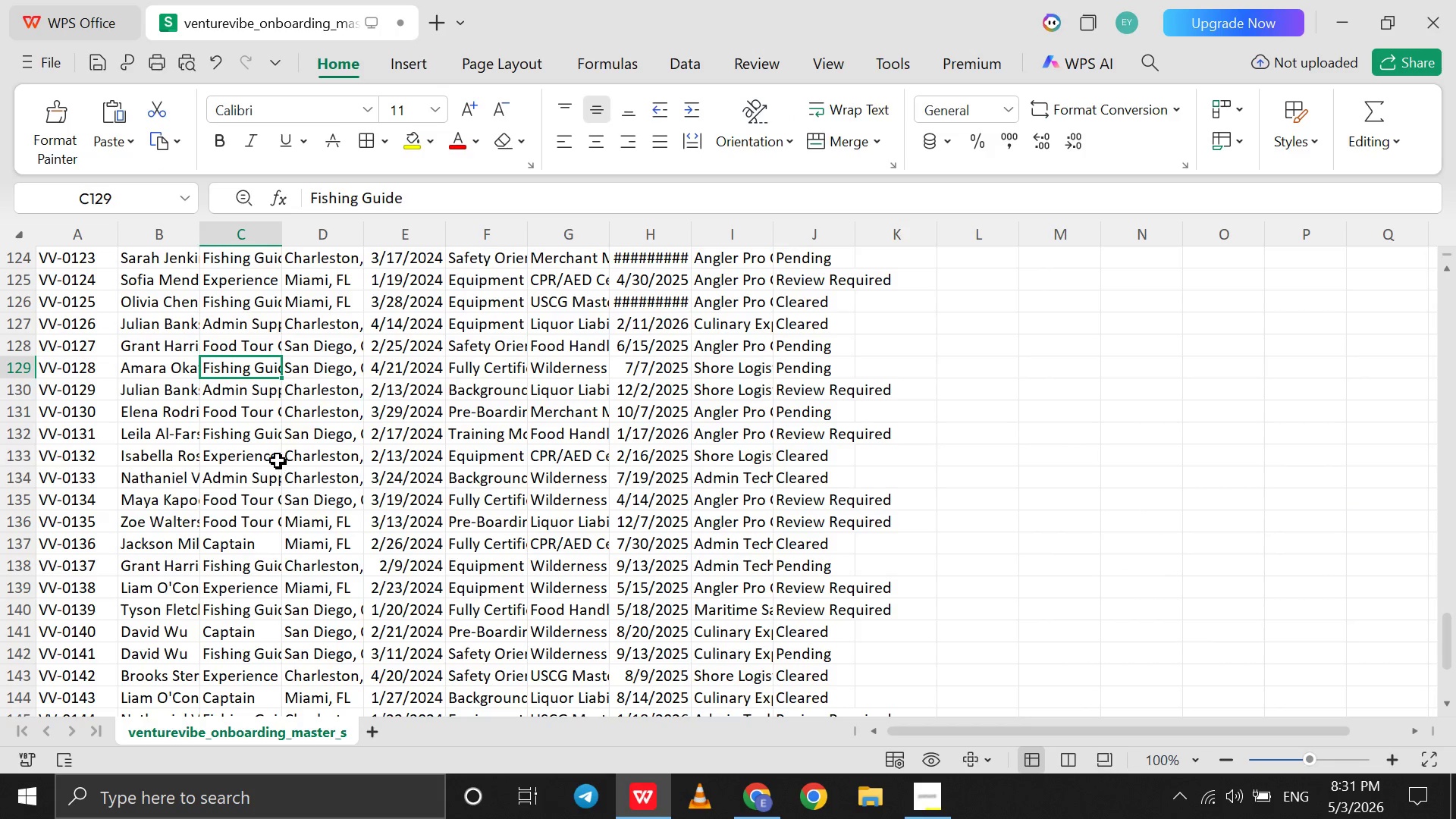 
left_click([758, 793])
 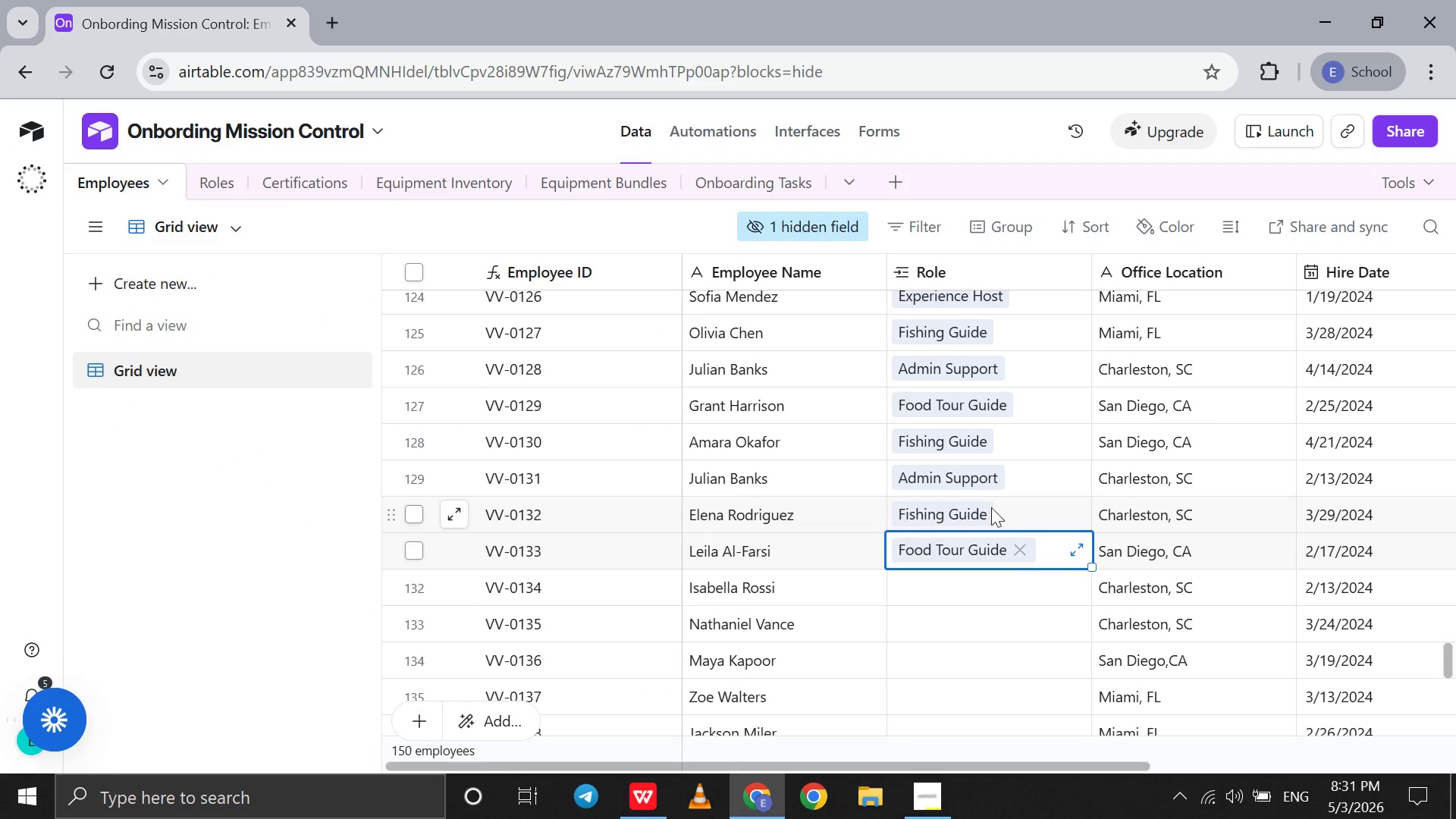 
left_click([997, 504])
 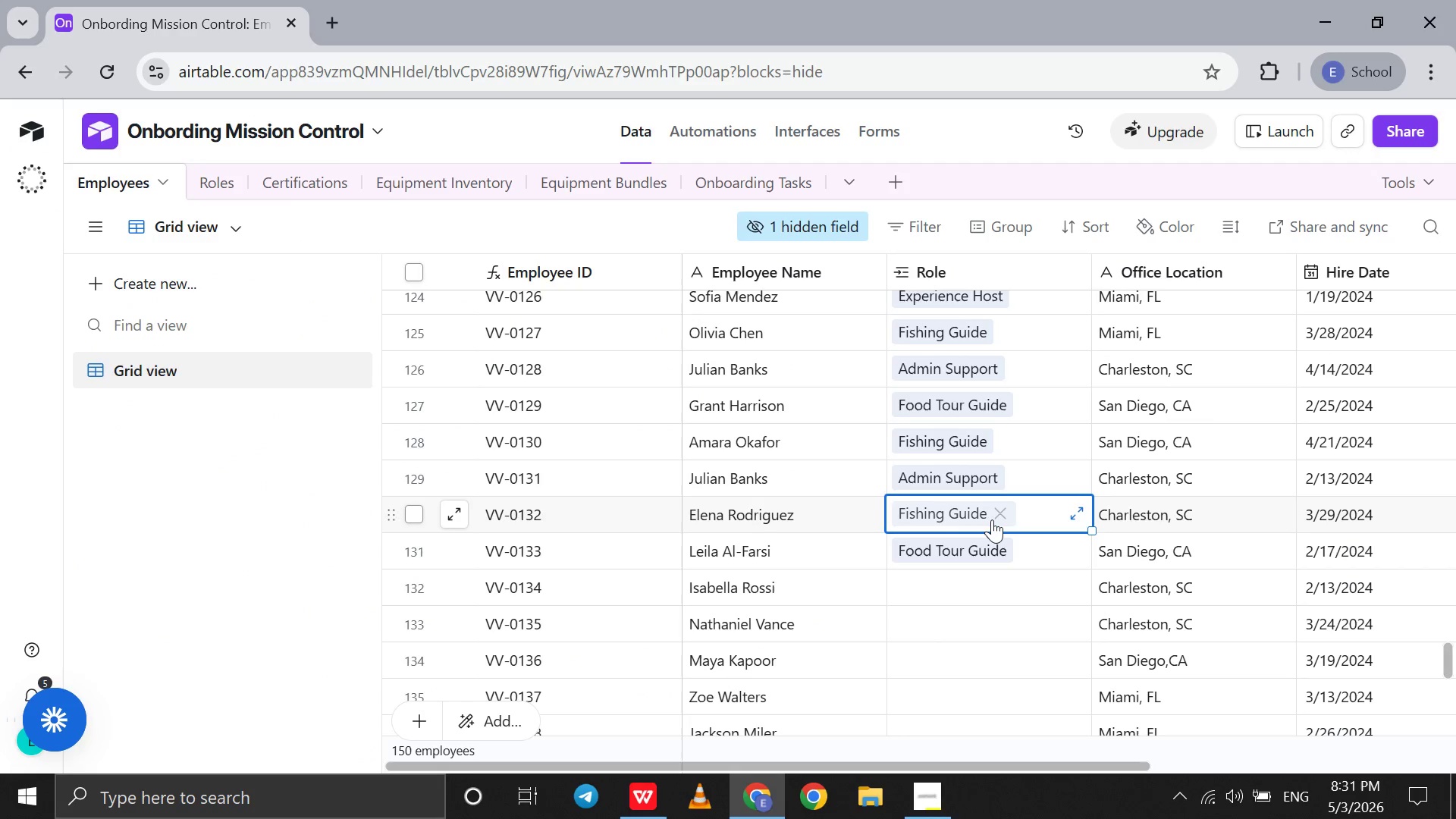 
left_click([992, 519])
 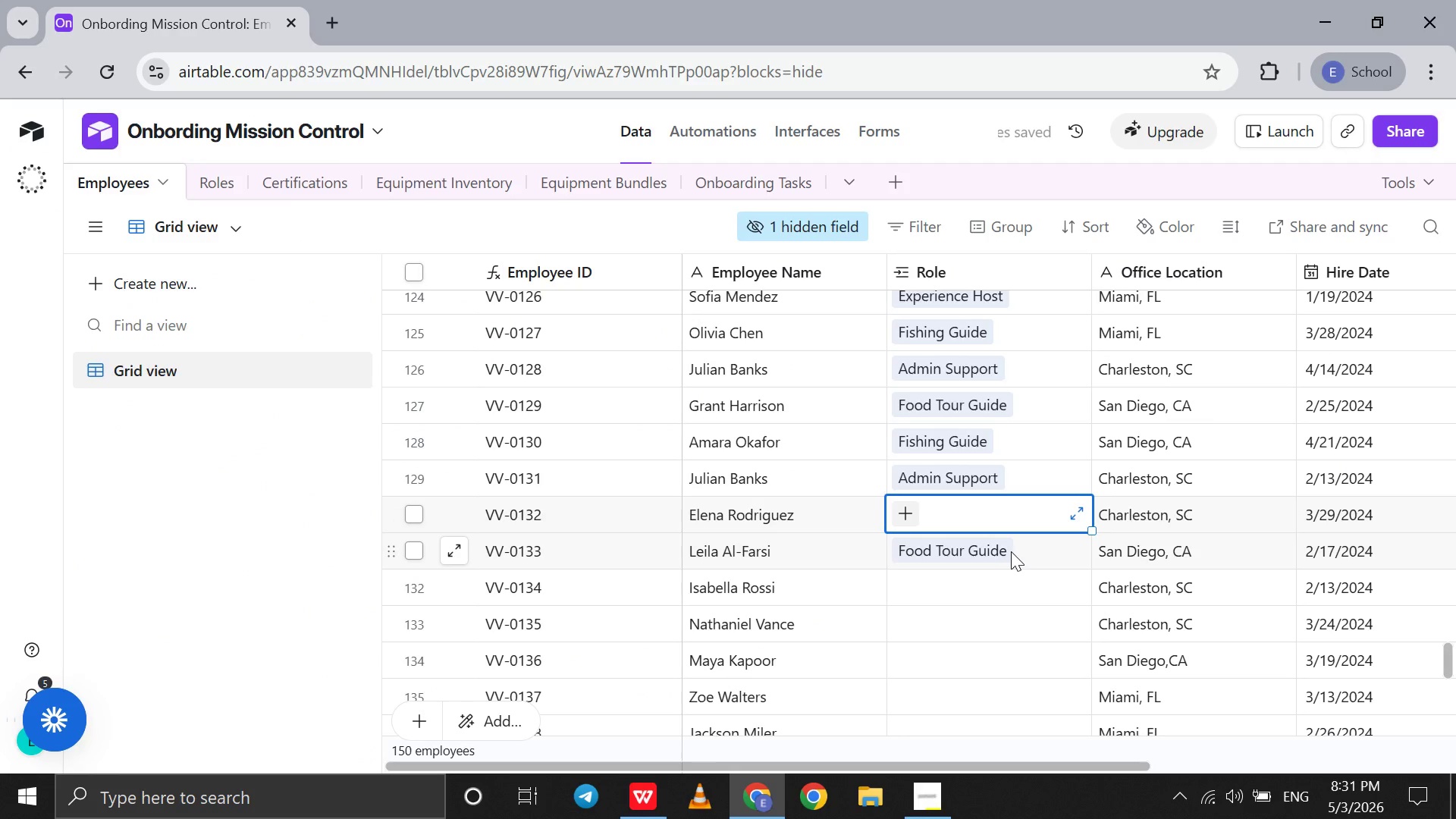 
double_click([1011, 551])
 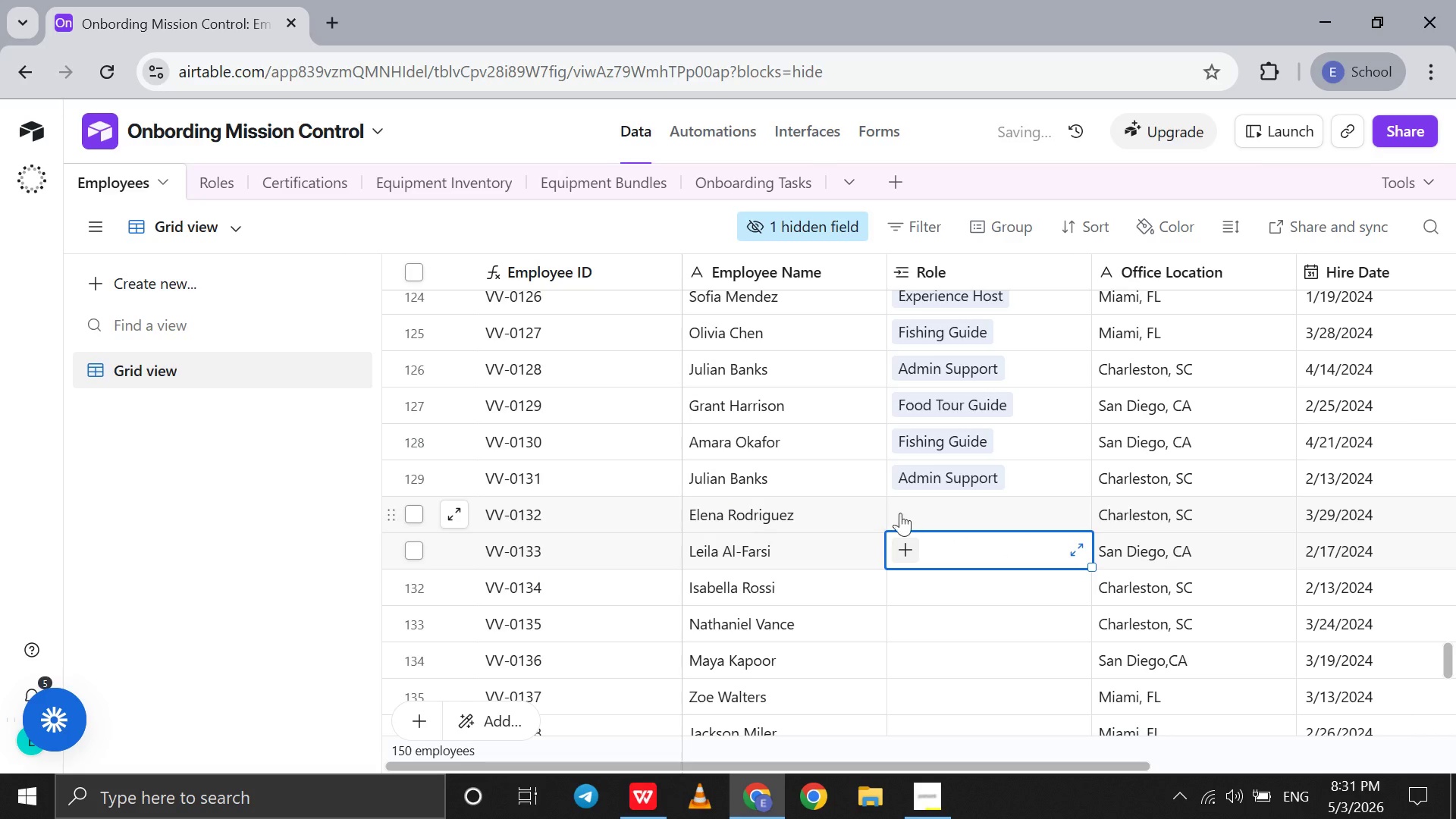 
double_click([900, 513])
 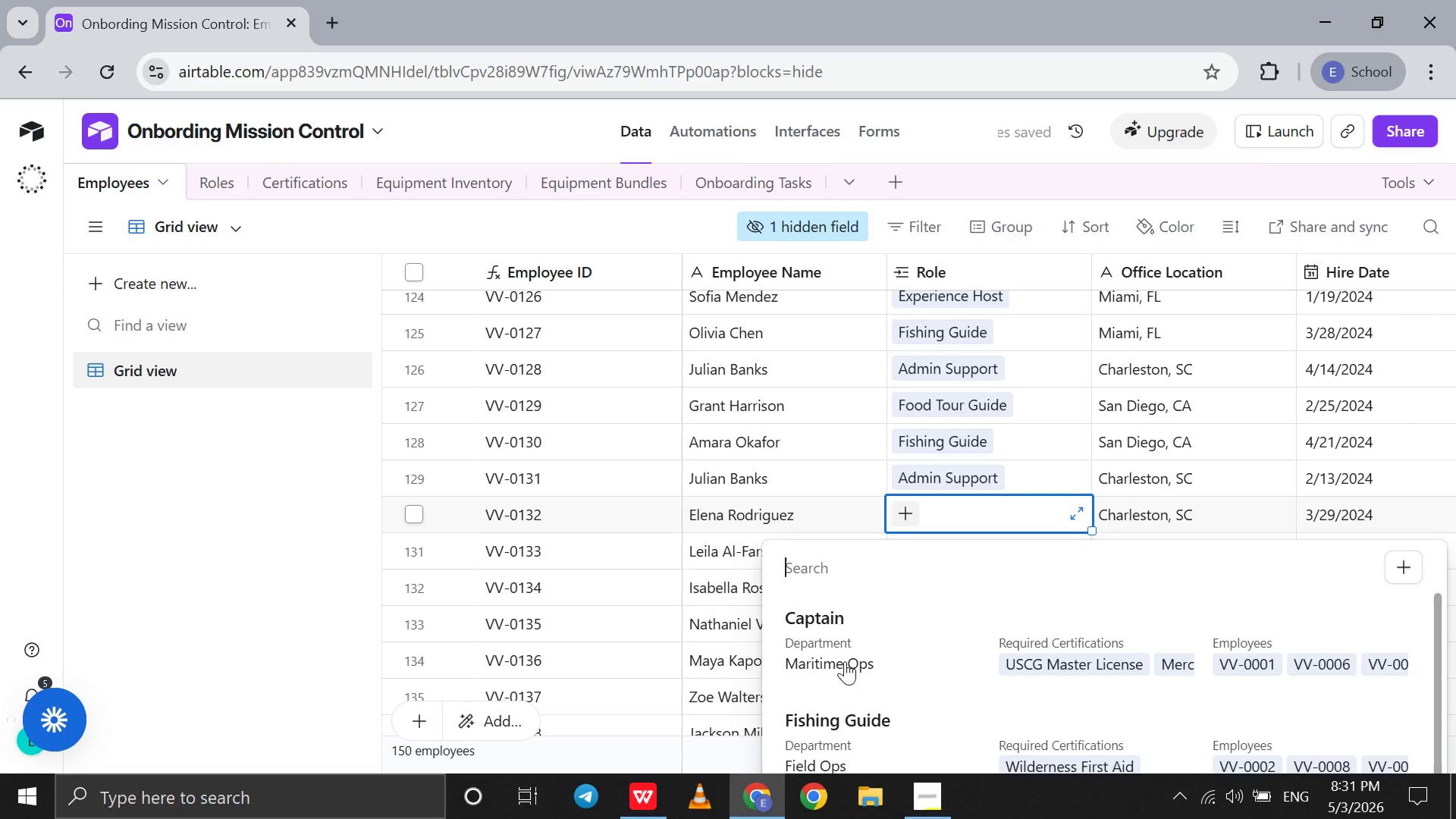 
scroll: coordinate [842, 690], scroll_direction: down, amount: 3.0
 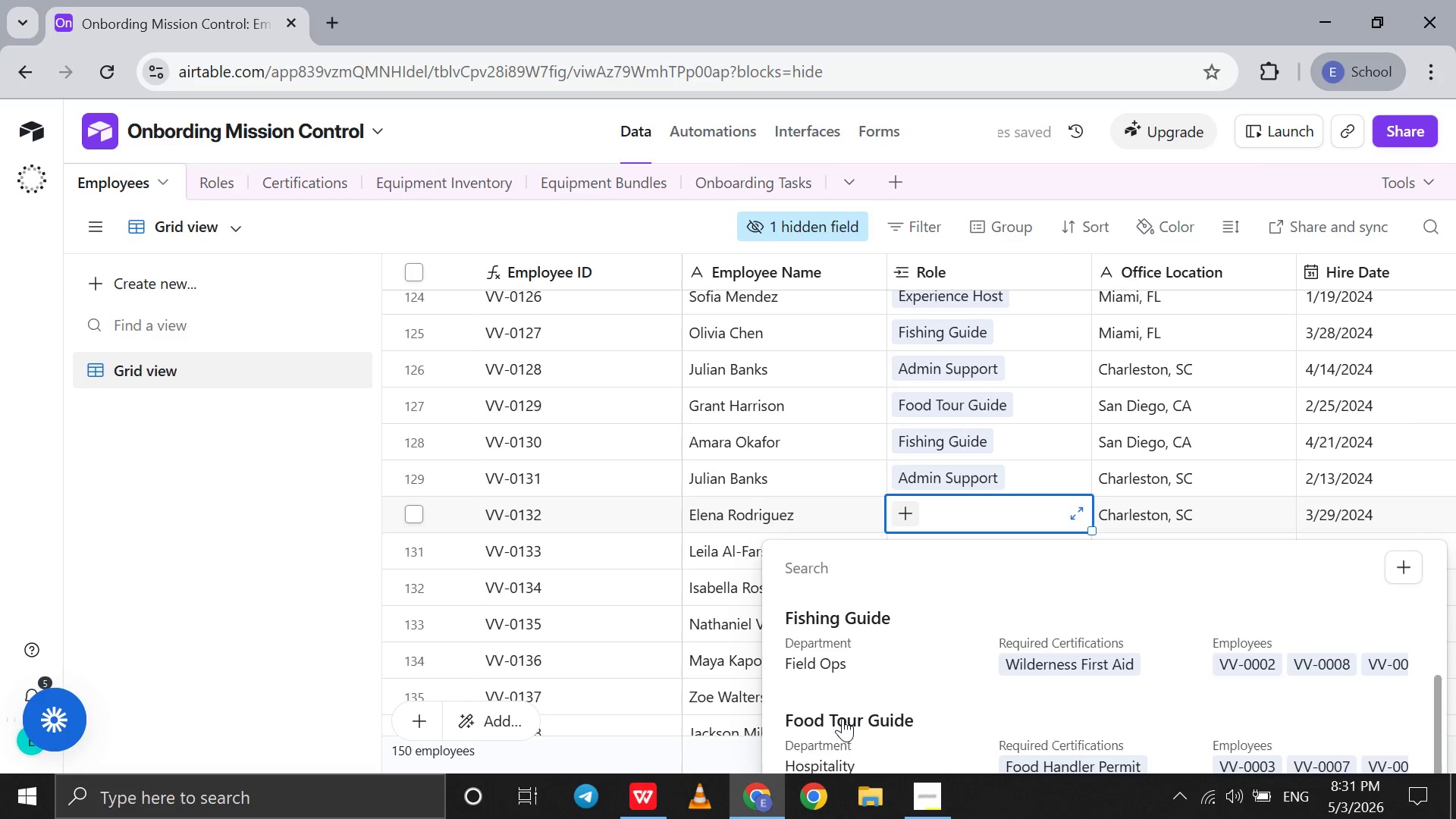 
left_click([843, 718])
 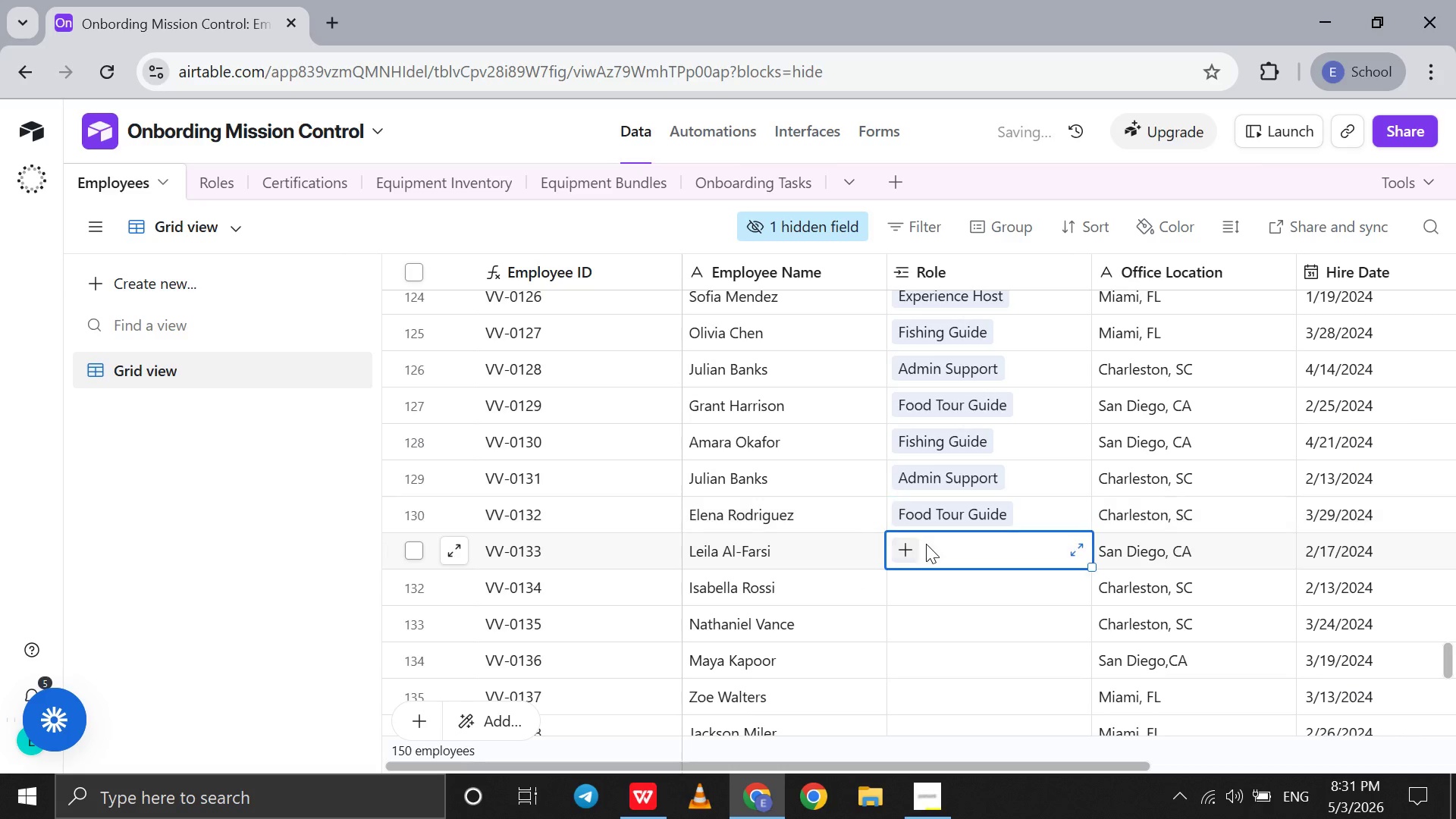 
double_click([926, 544])
 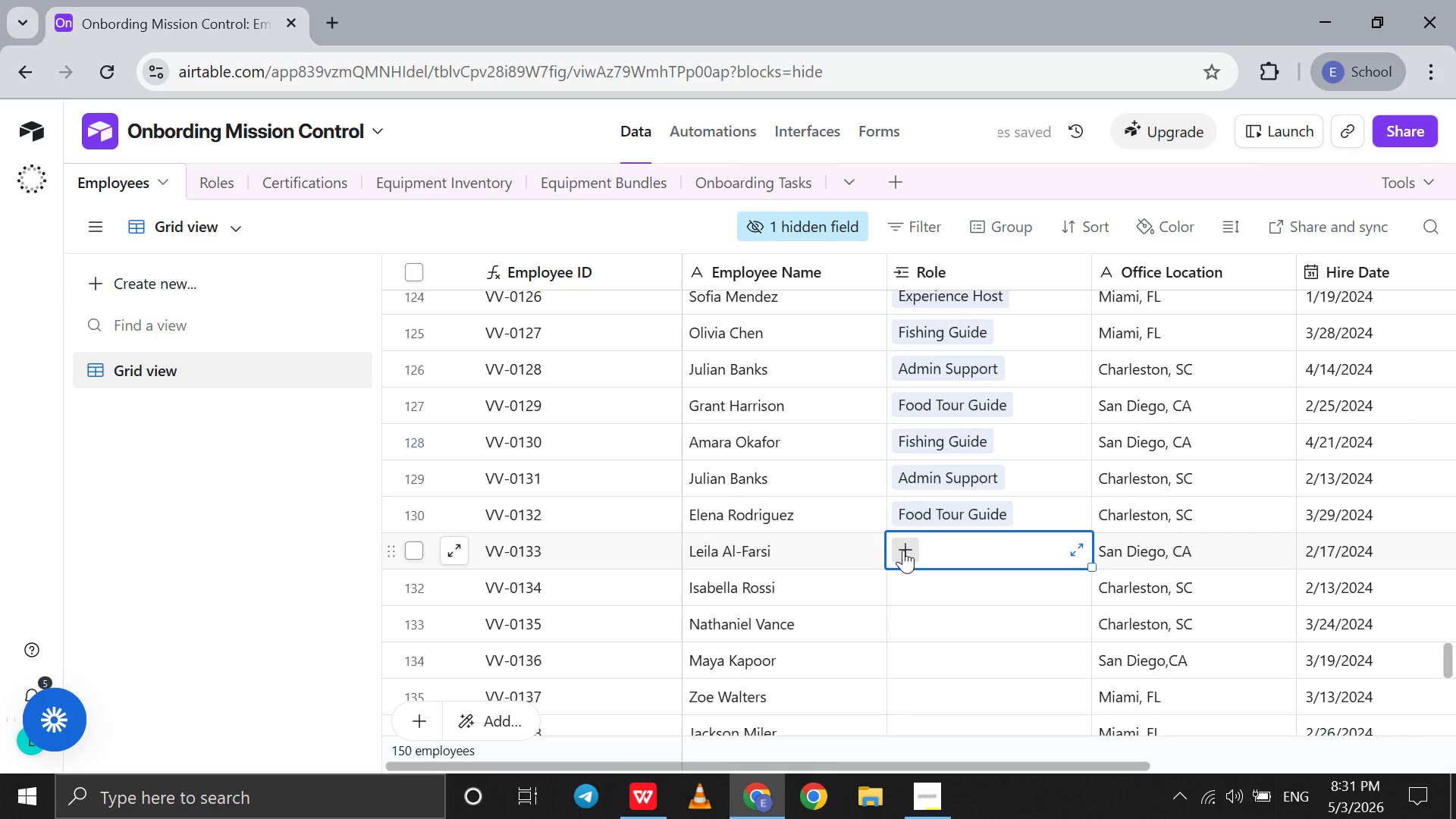 
left_click([903, 550])
 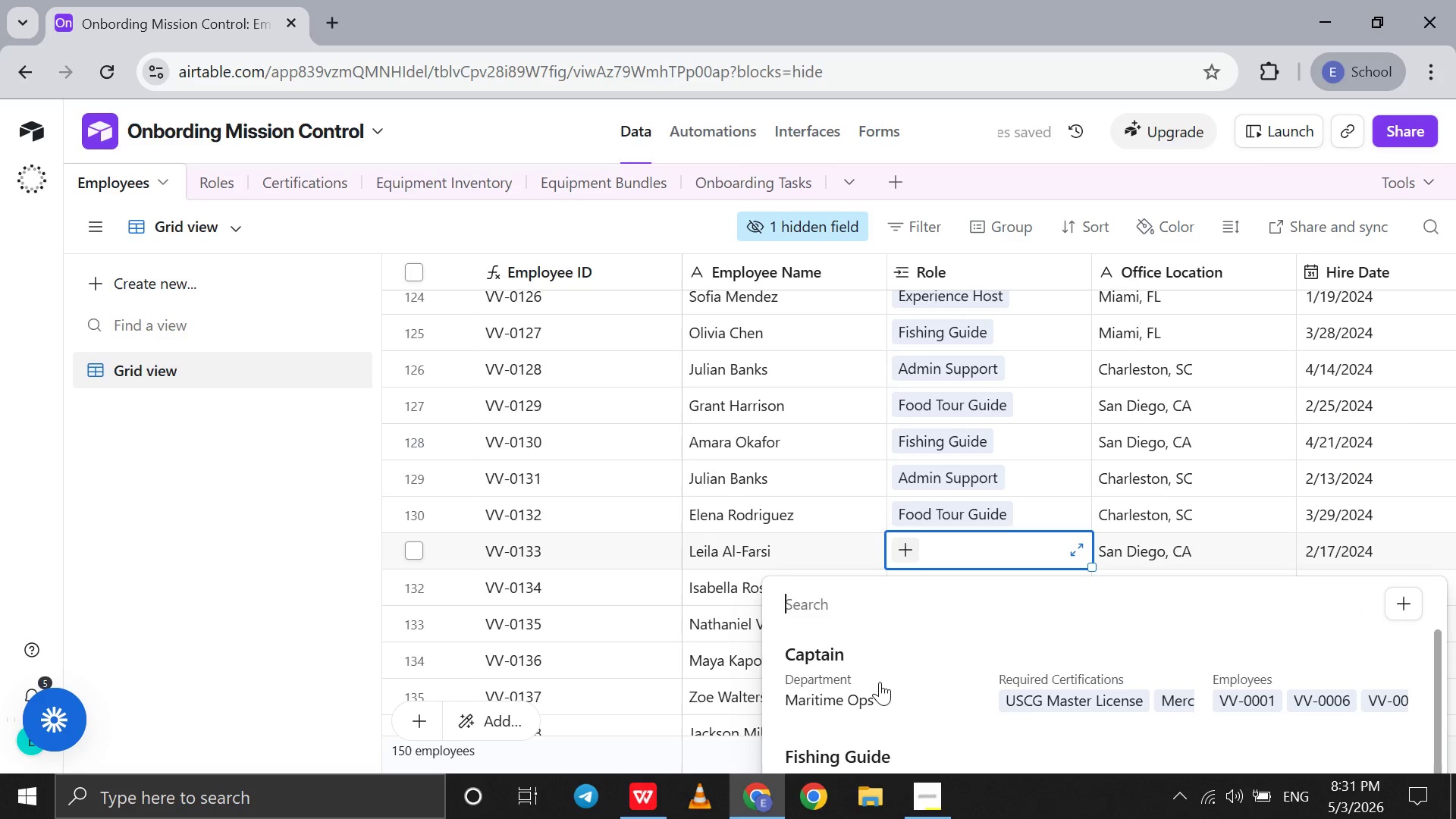 
left_click([880, 682])
 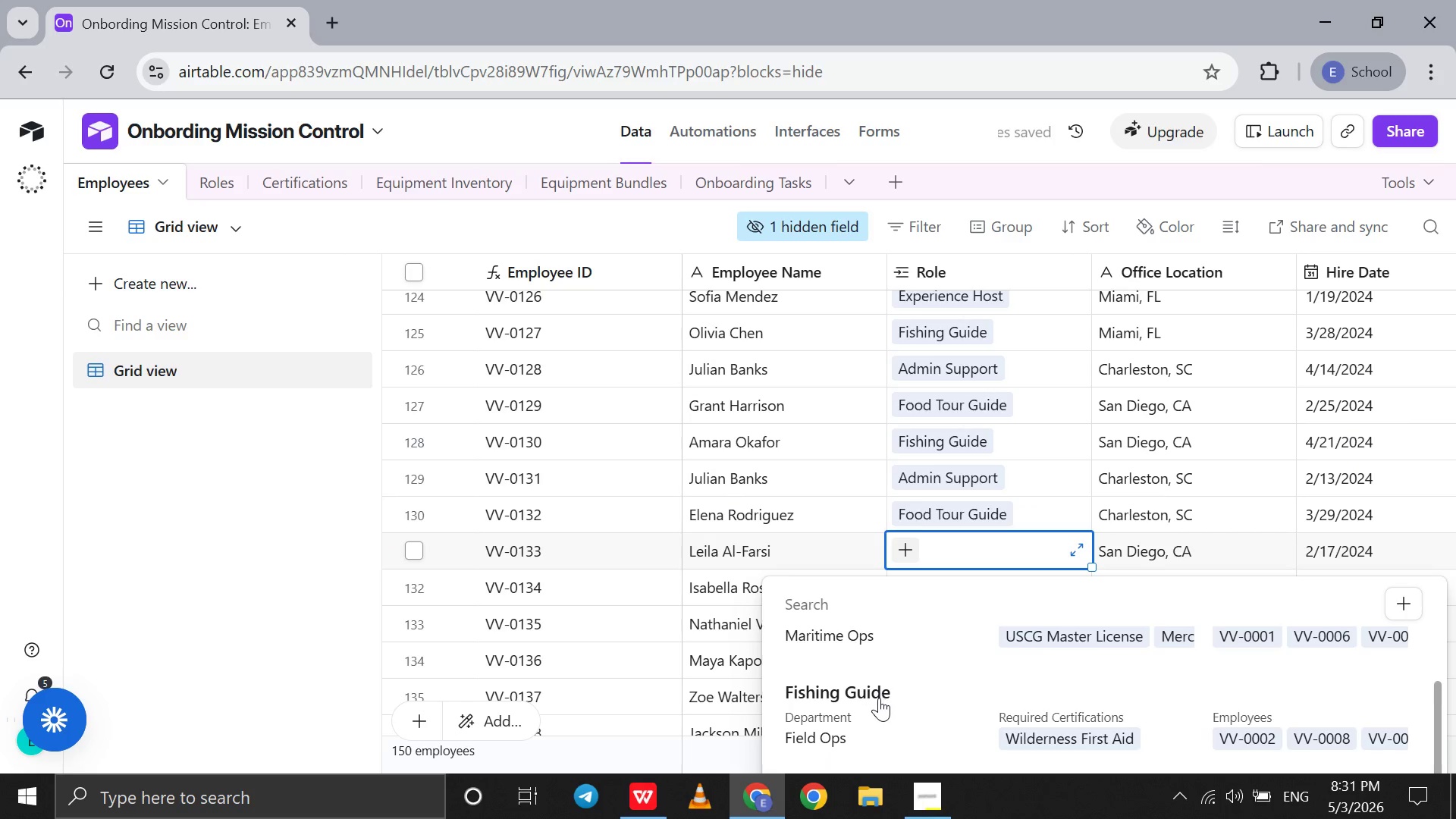 
scroll: coordinate [880, 682], scroll_direction: down, amount: 9.0
 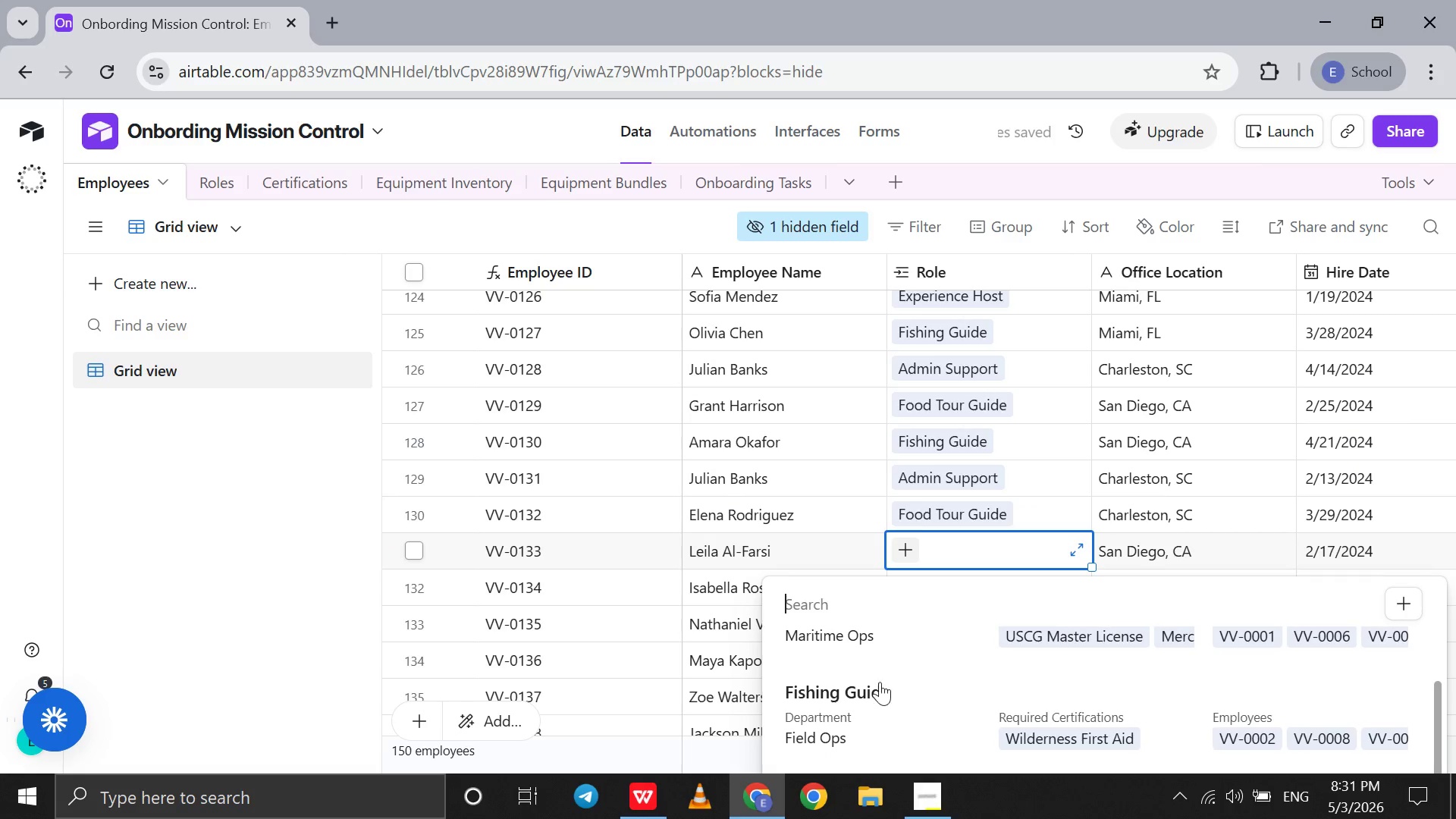 
left_click([879, 698])
 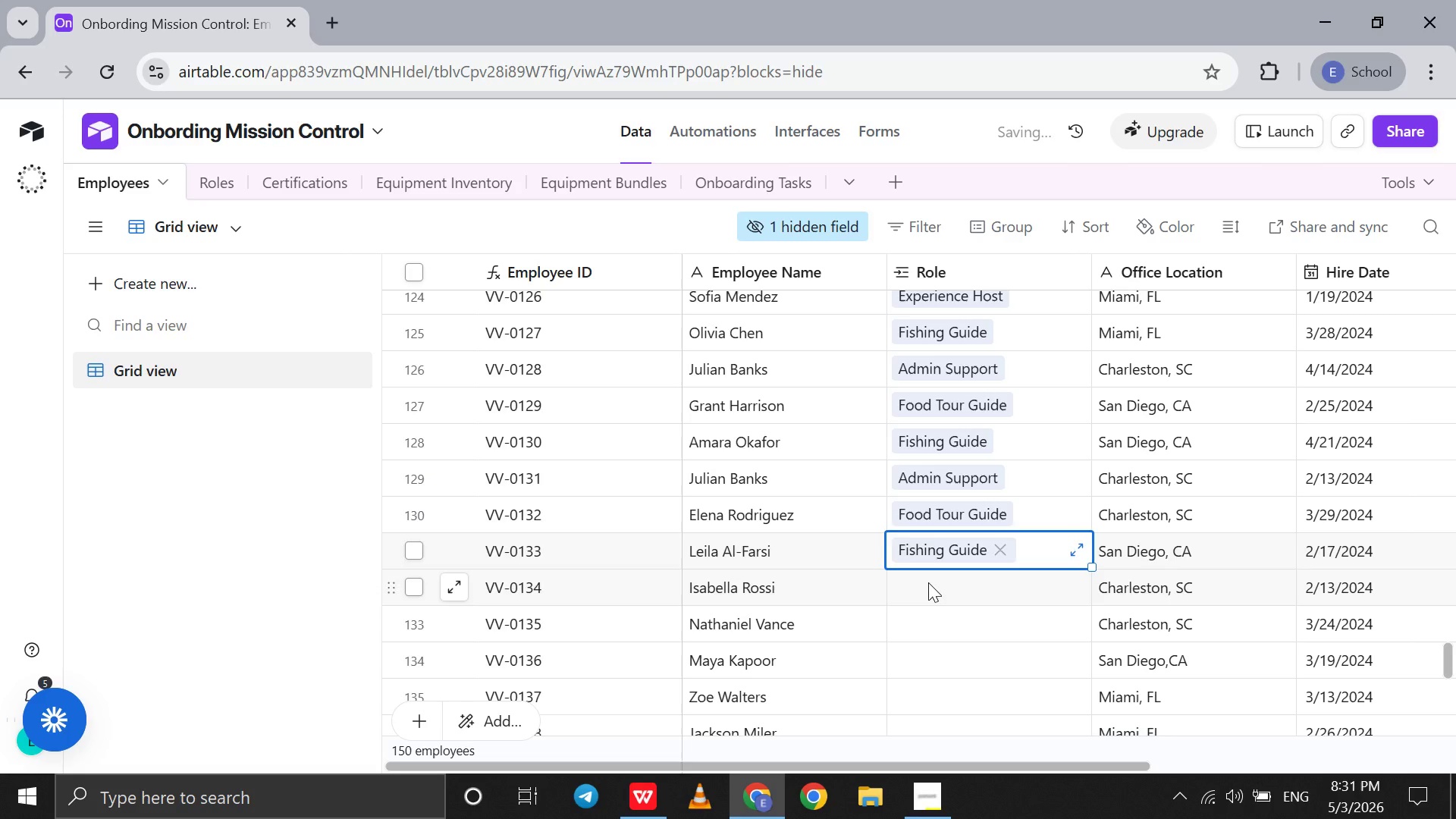 
left_click([928, 582])
 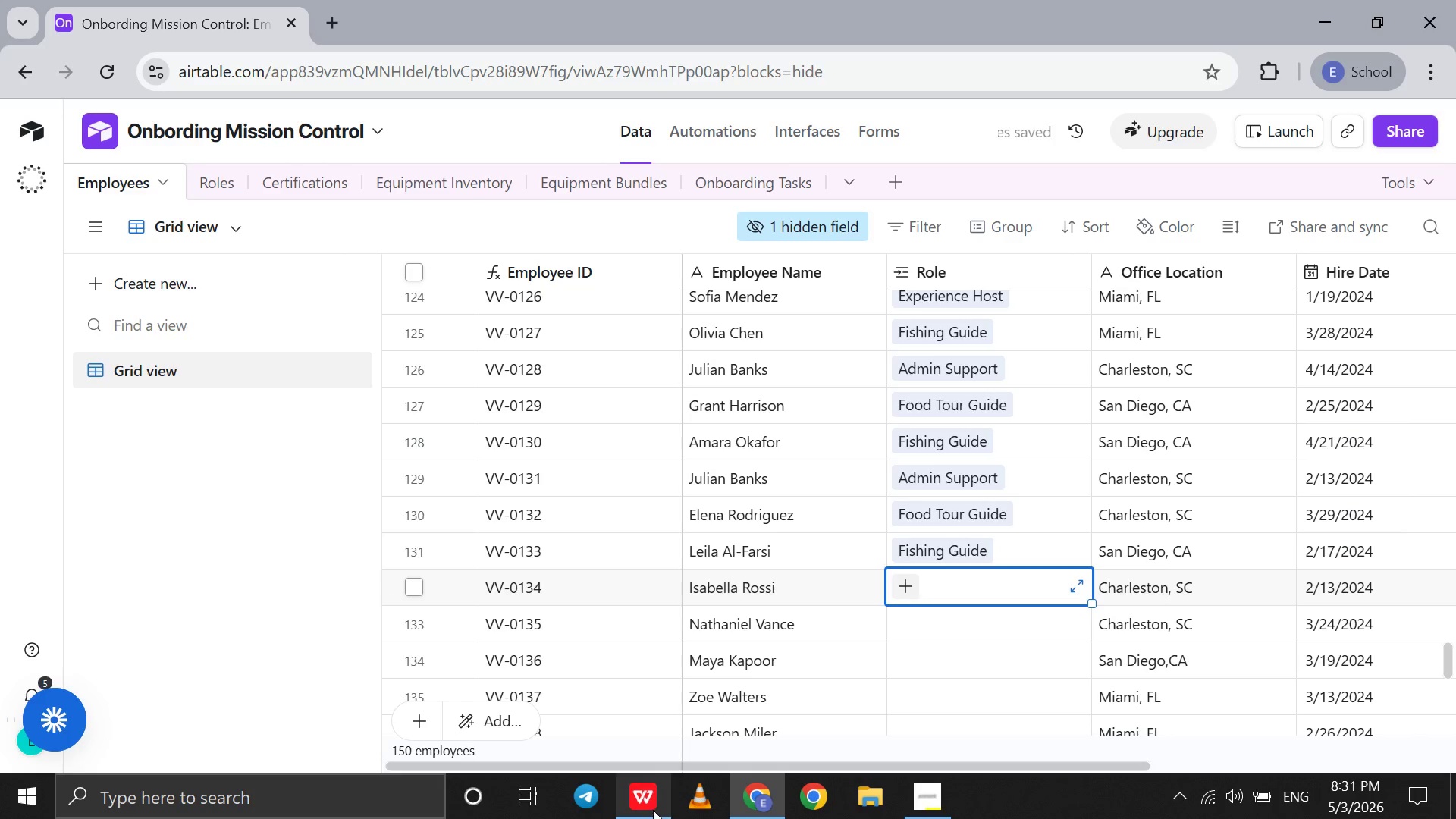 
left_click([653, 807])
 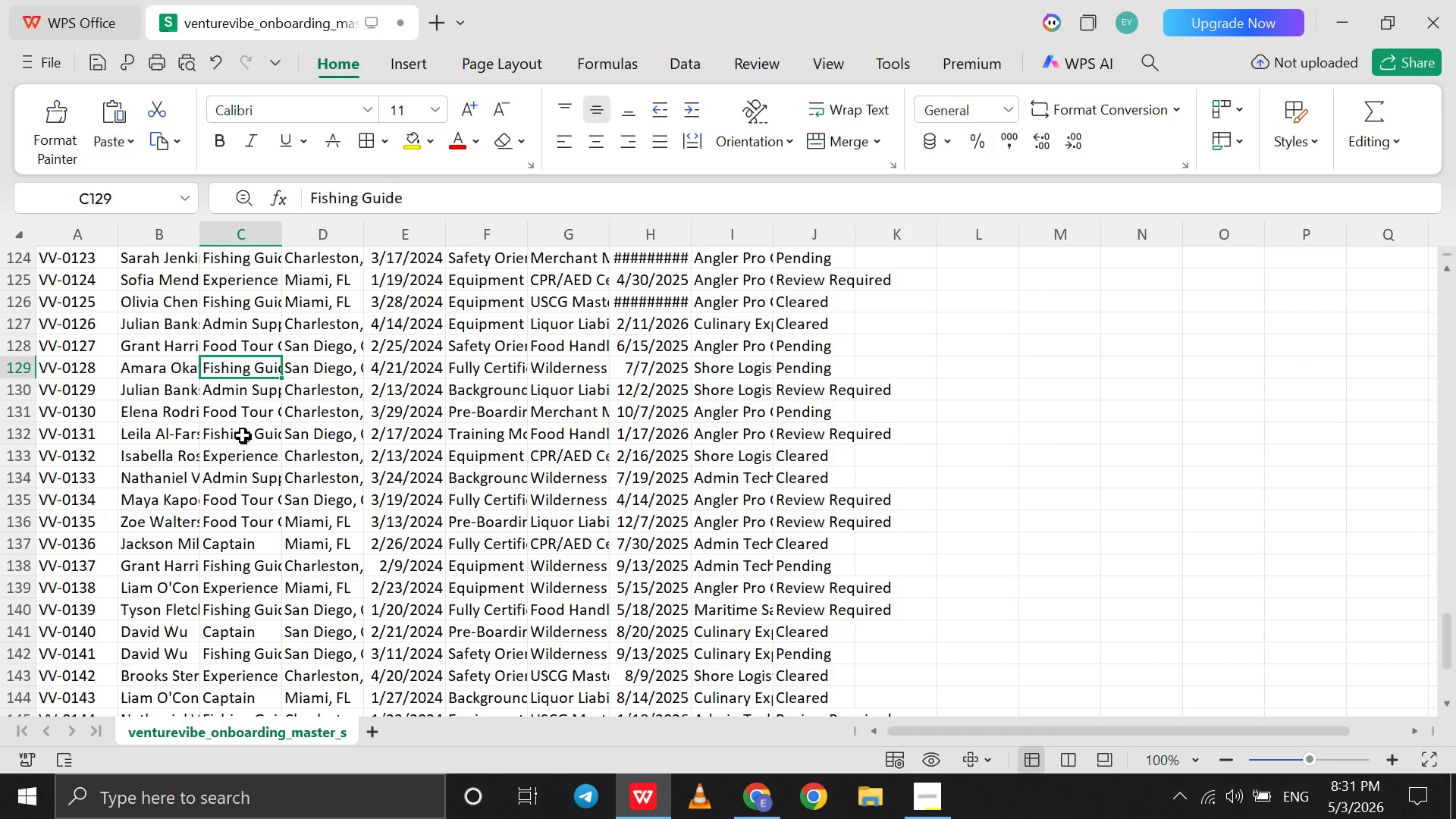 
left_click([249, 454])
 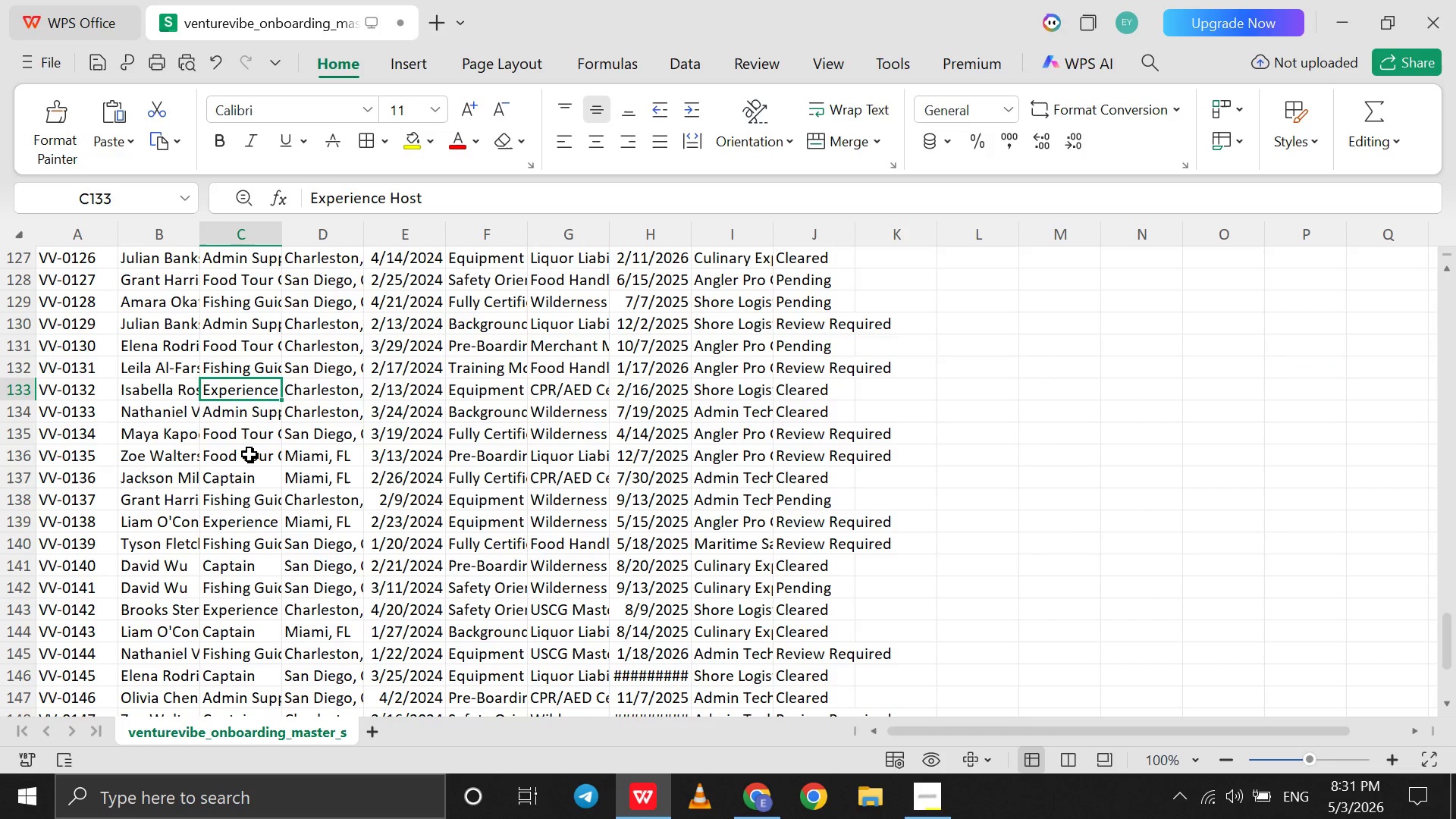 
scroll: coordinate [249, 454], scroll_direction: none, amount: 0.0
 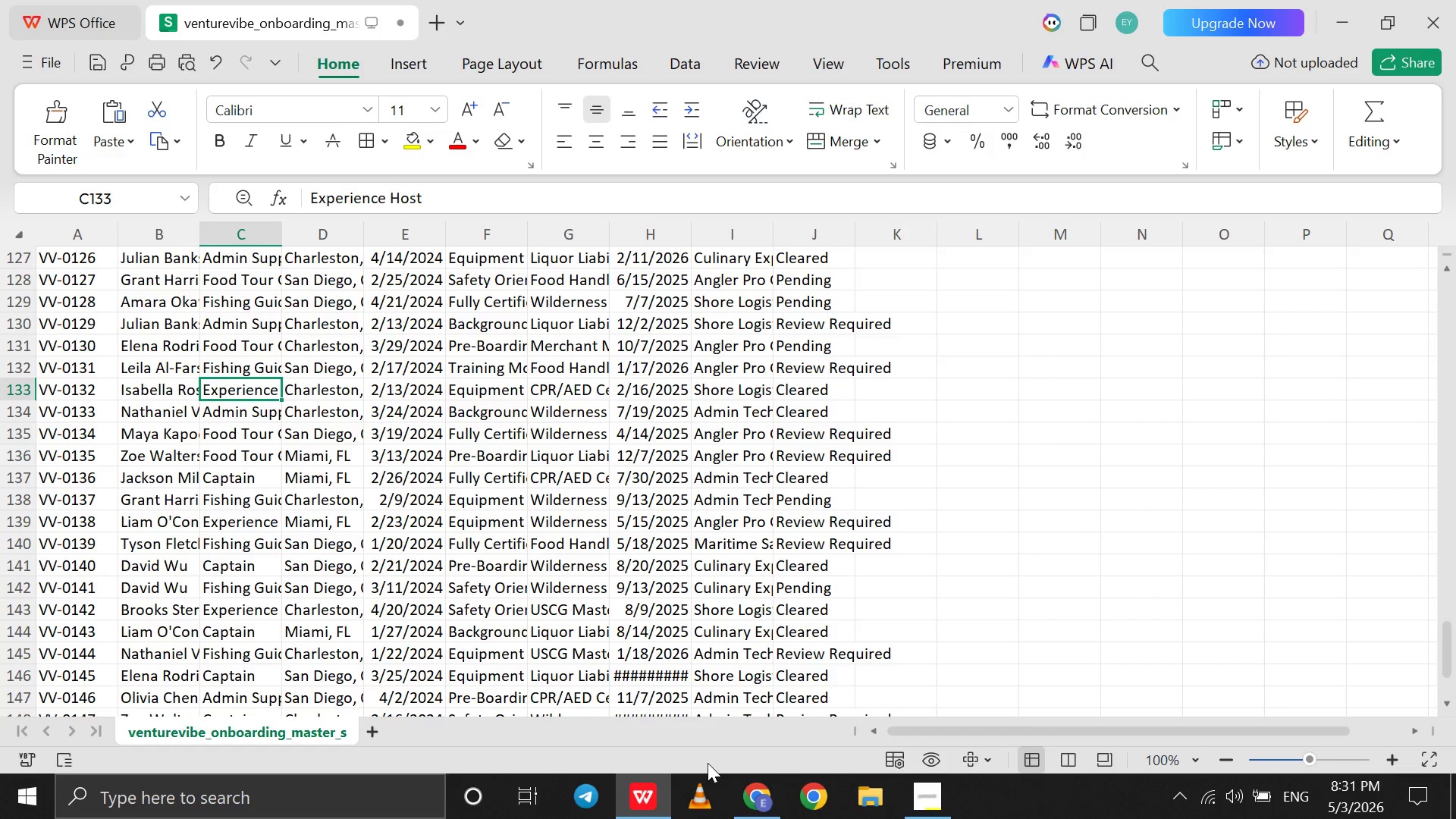 
left_click([739, 791])
 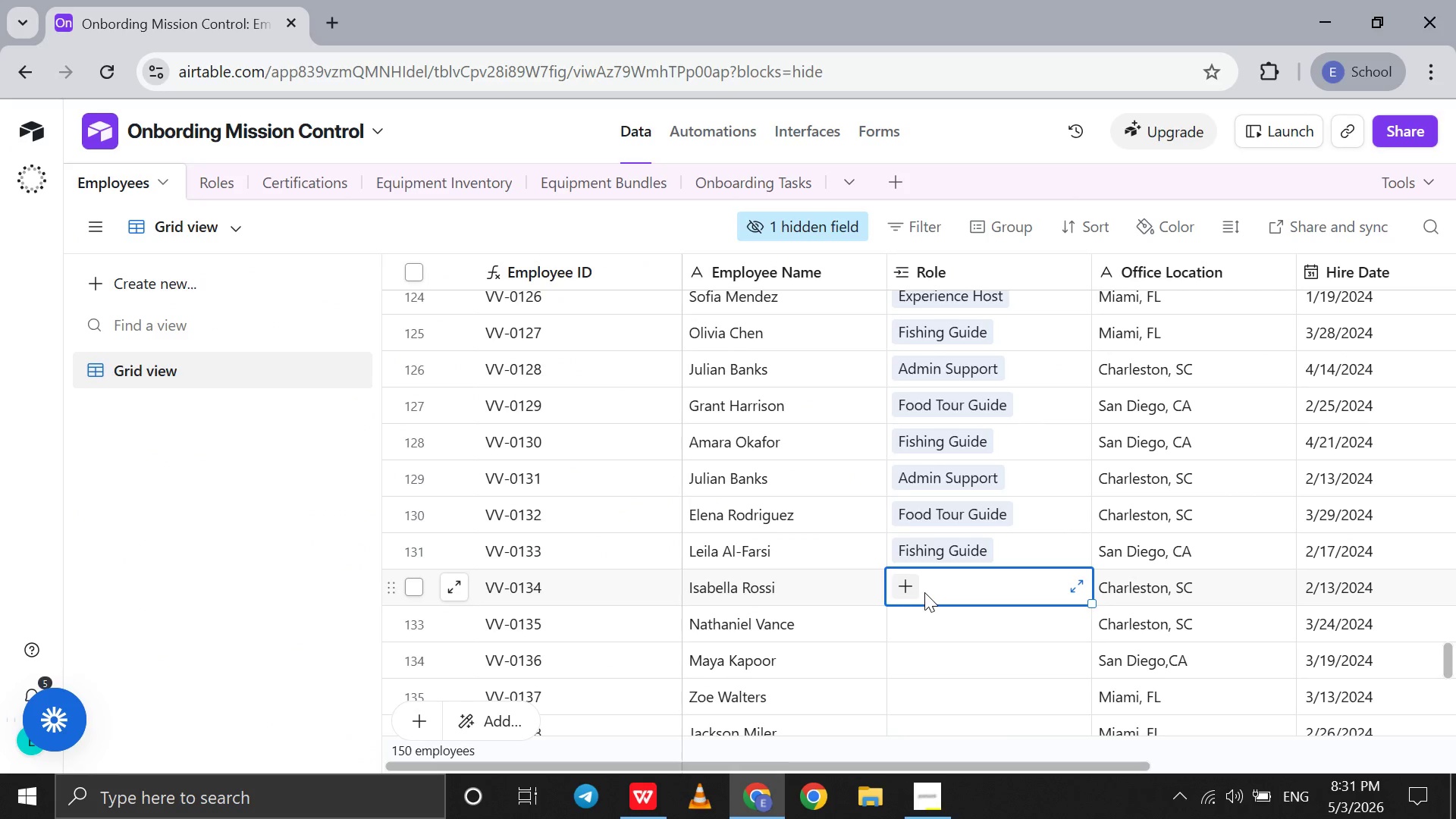 
key(E)
 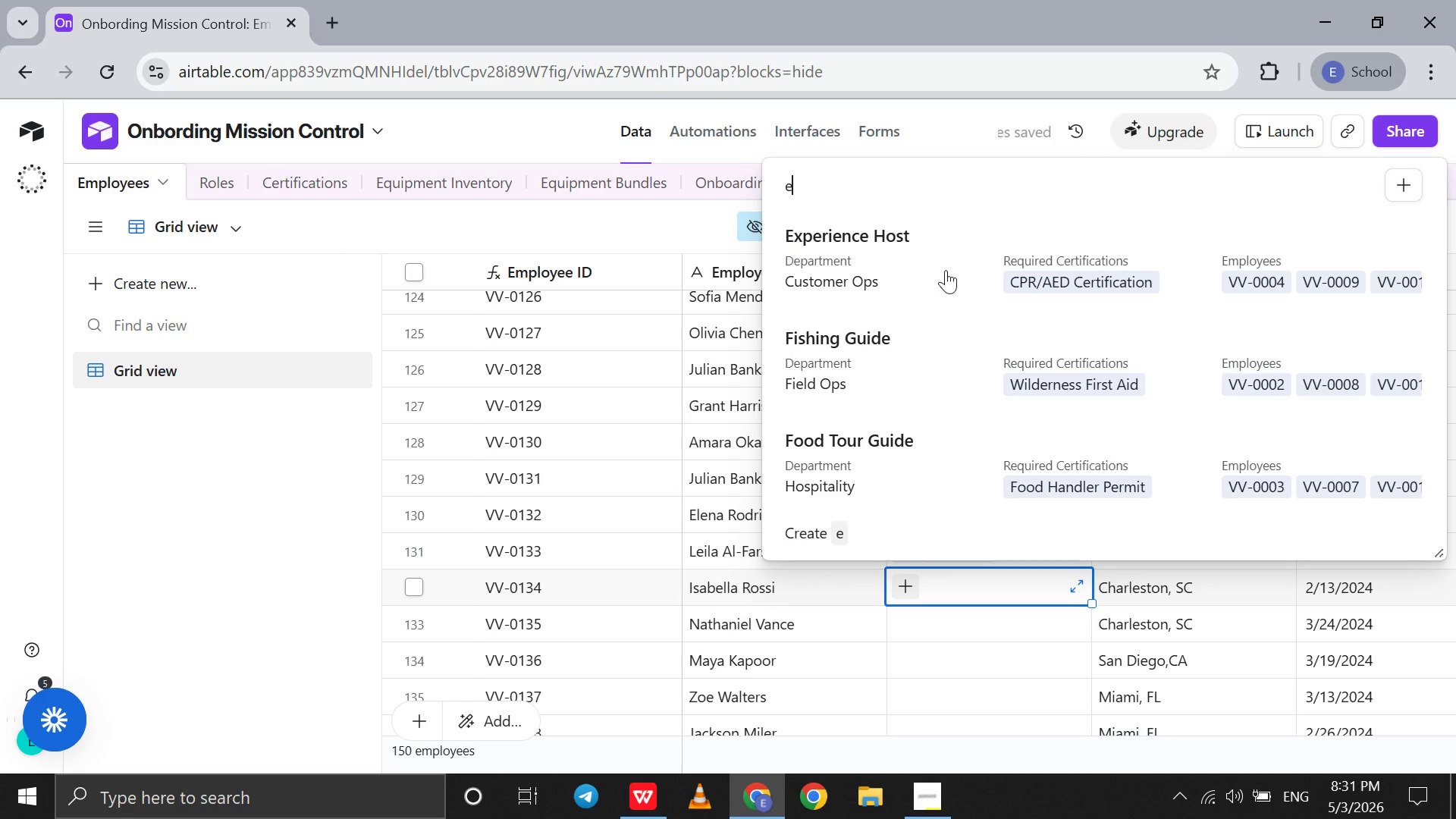 
left_click([946, 267])
 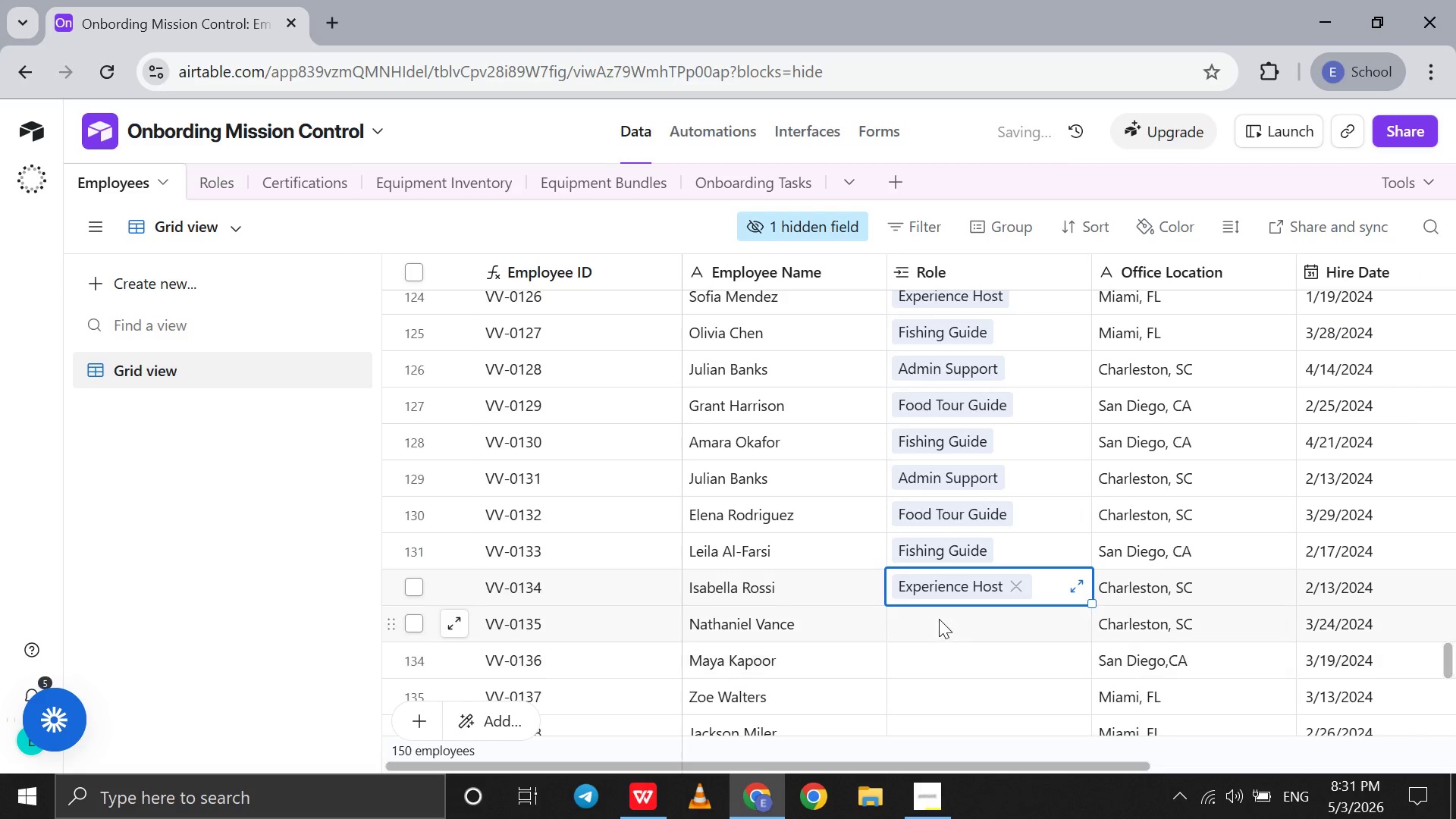 
left_click([939, 619])
 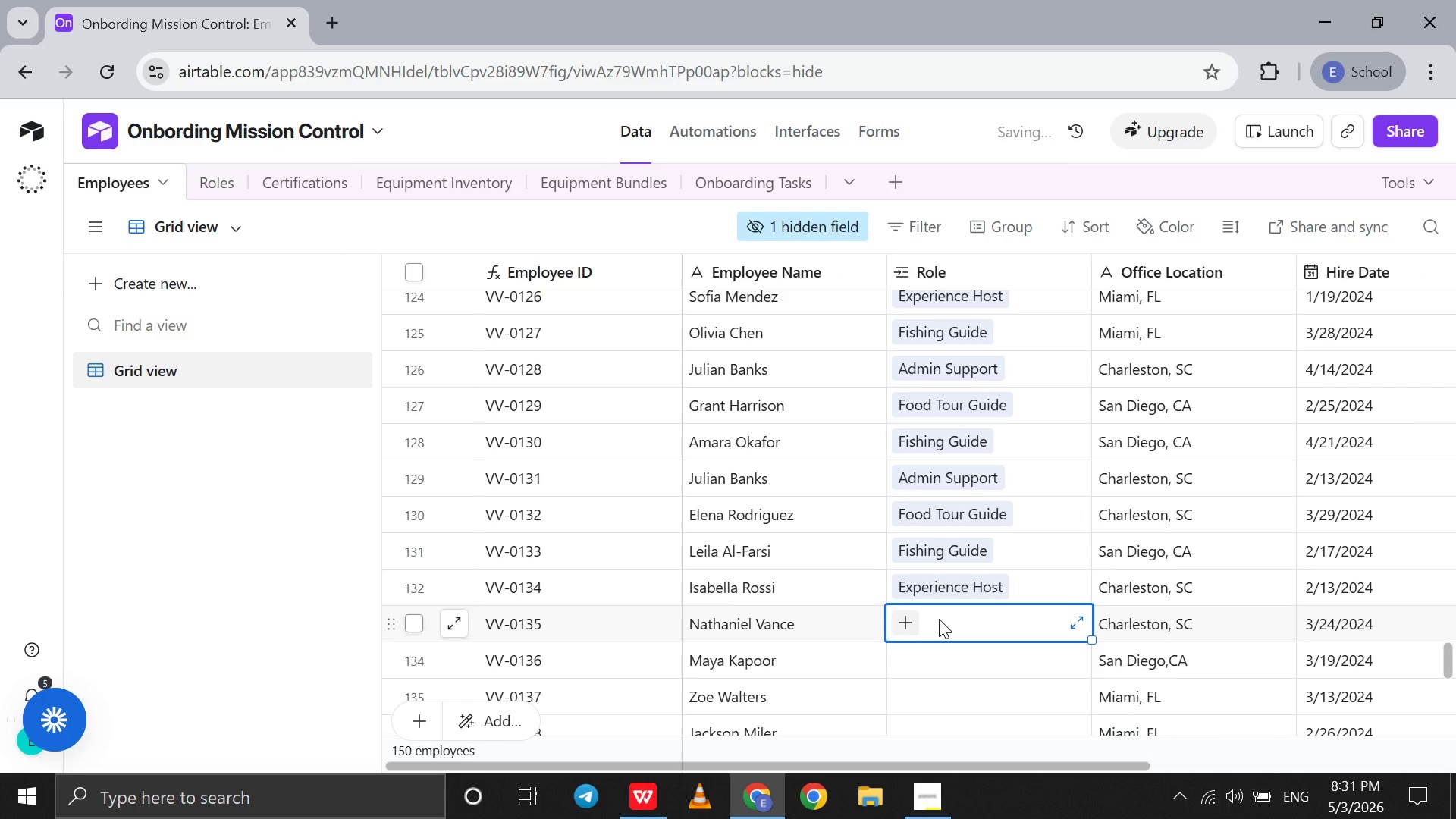 
key(A)
 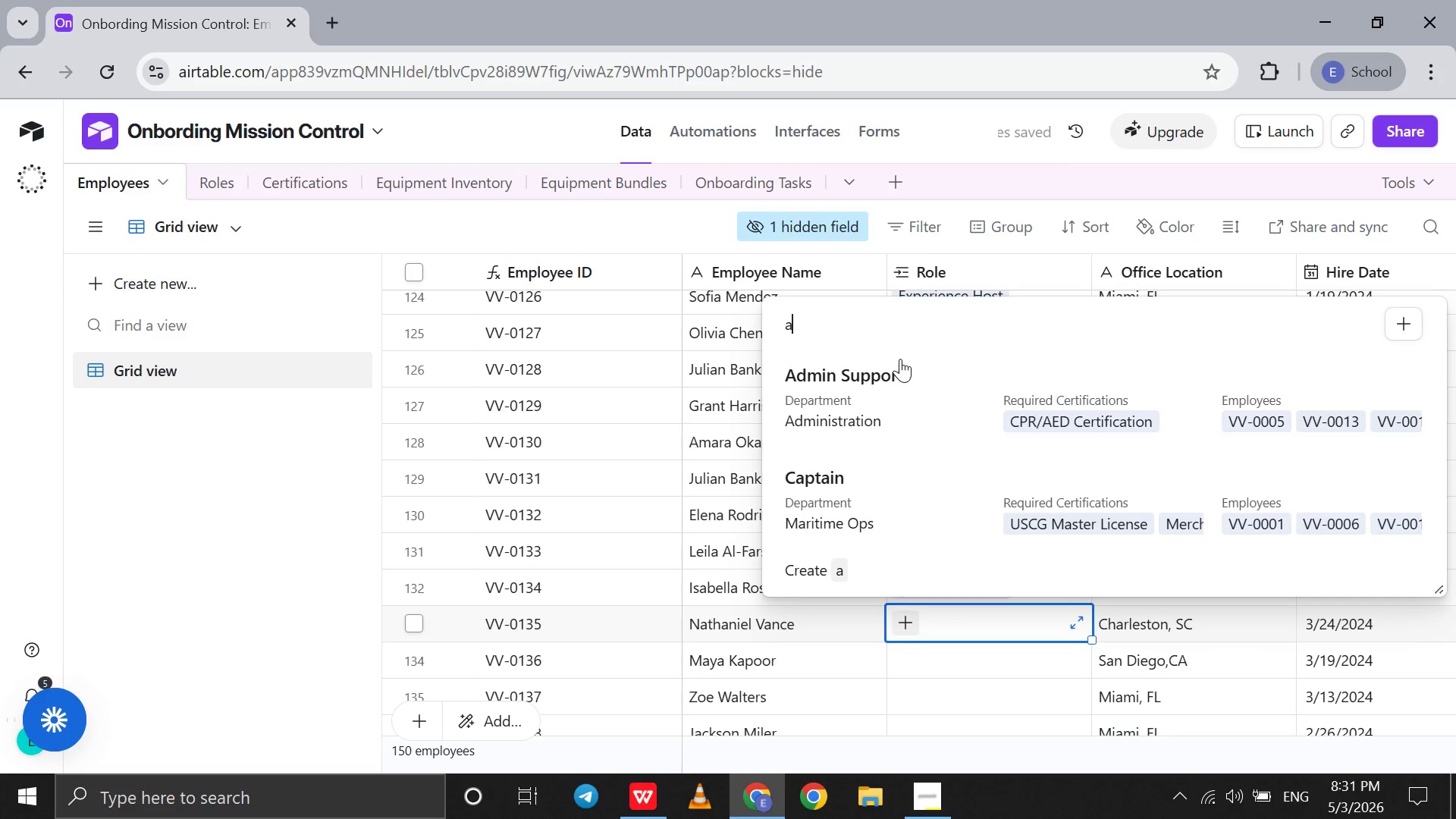 
left_click([883, 398])
 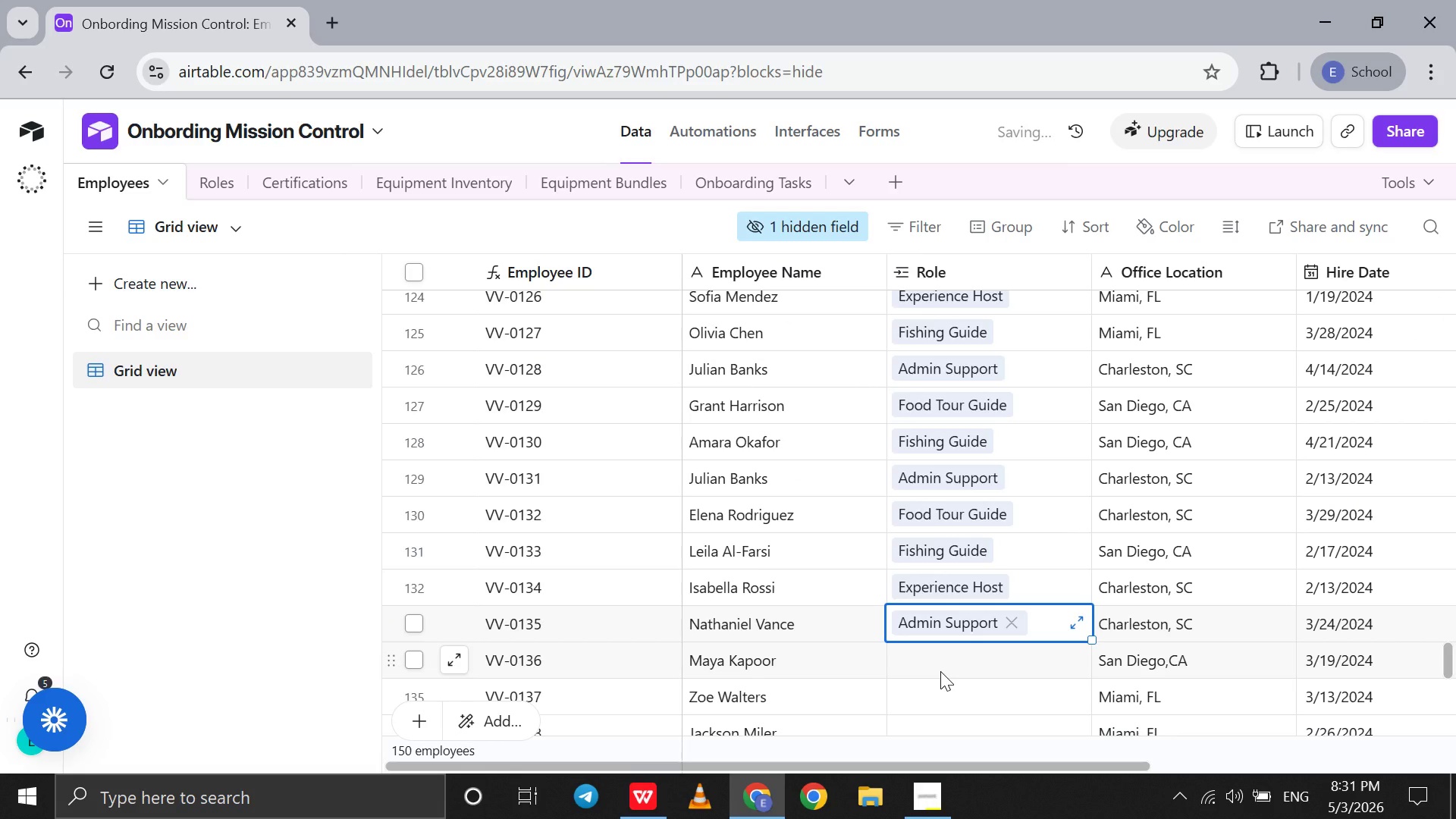 
left_click([940, 671])
 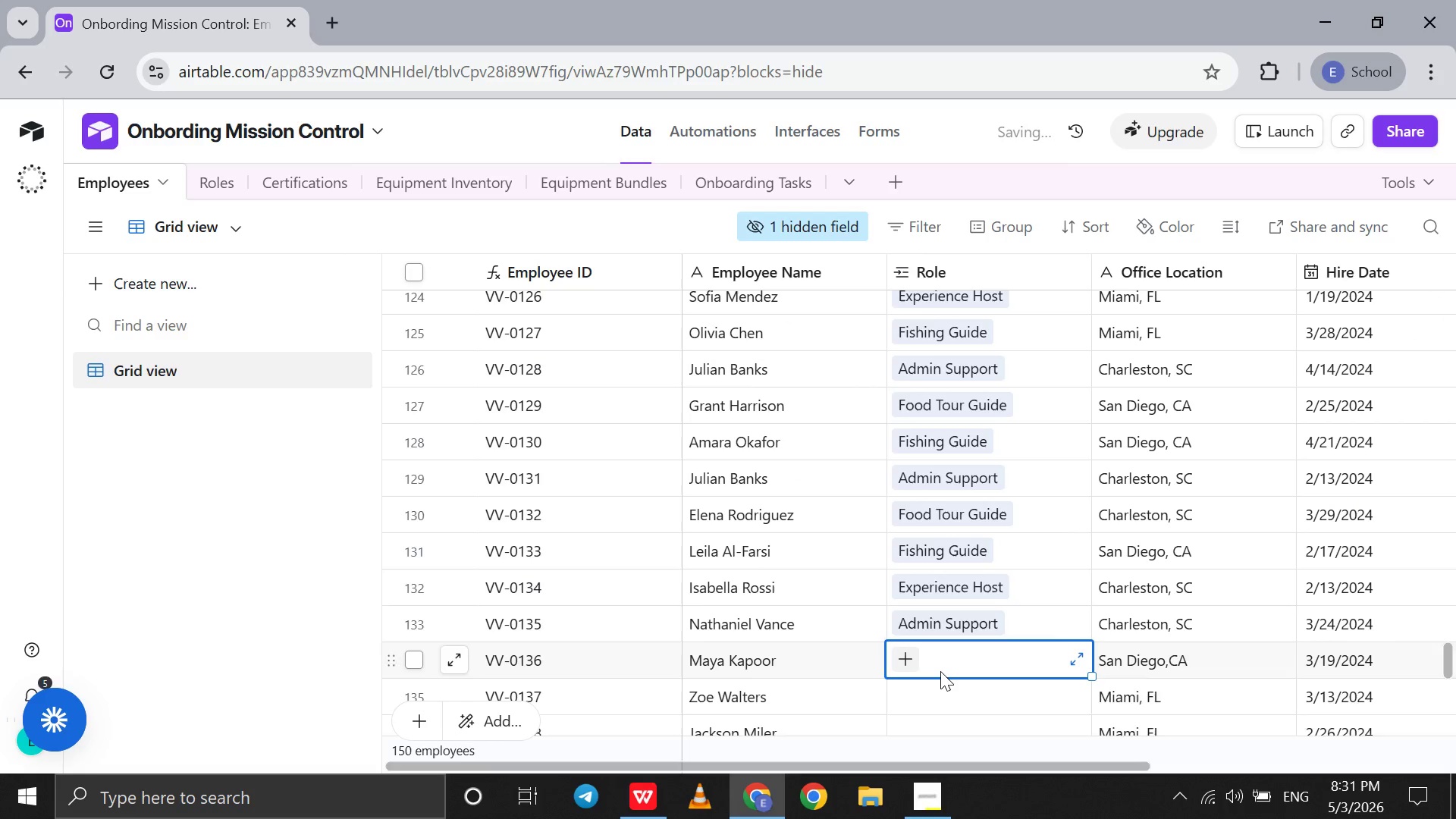 
key(F)
 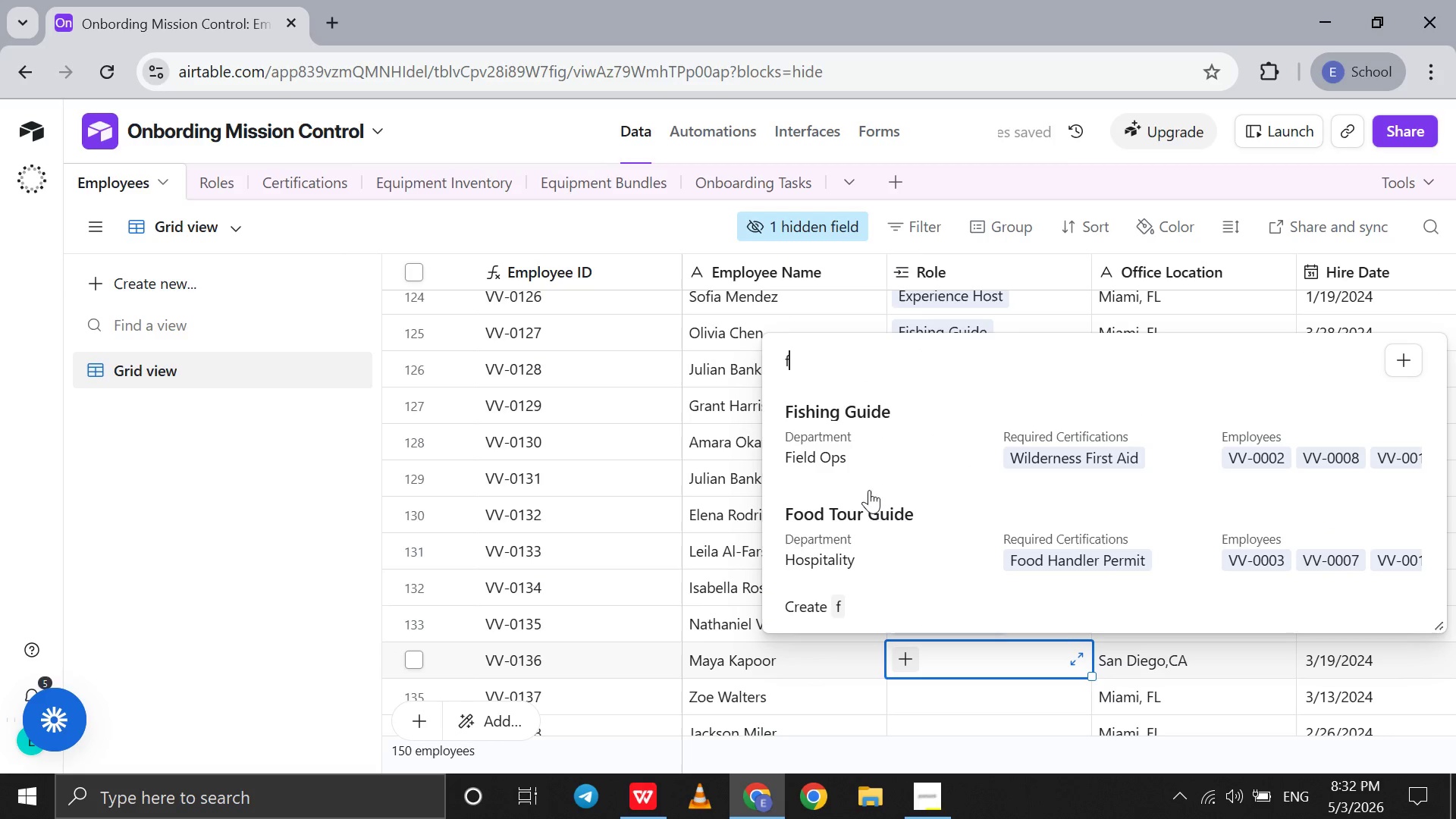 
left_click([865, 514])
 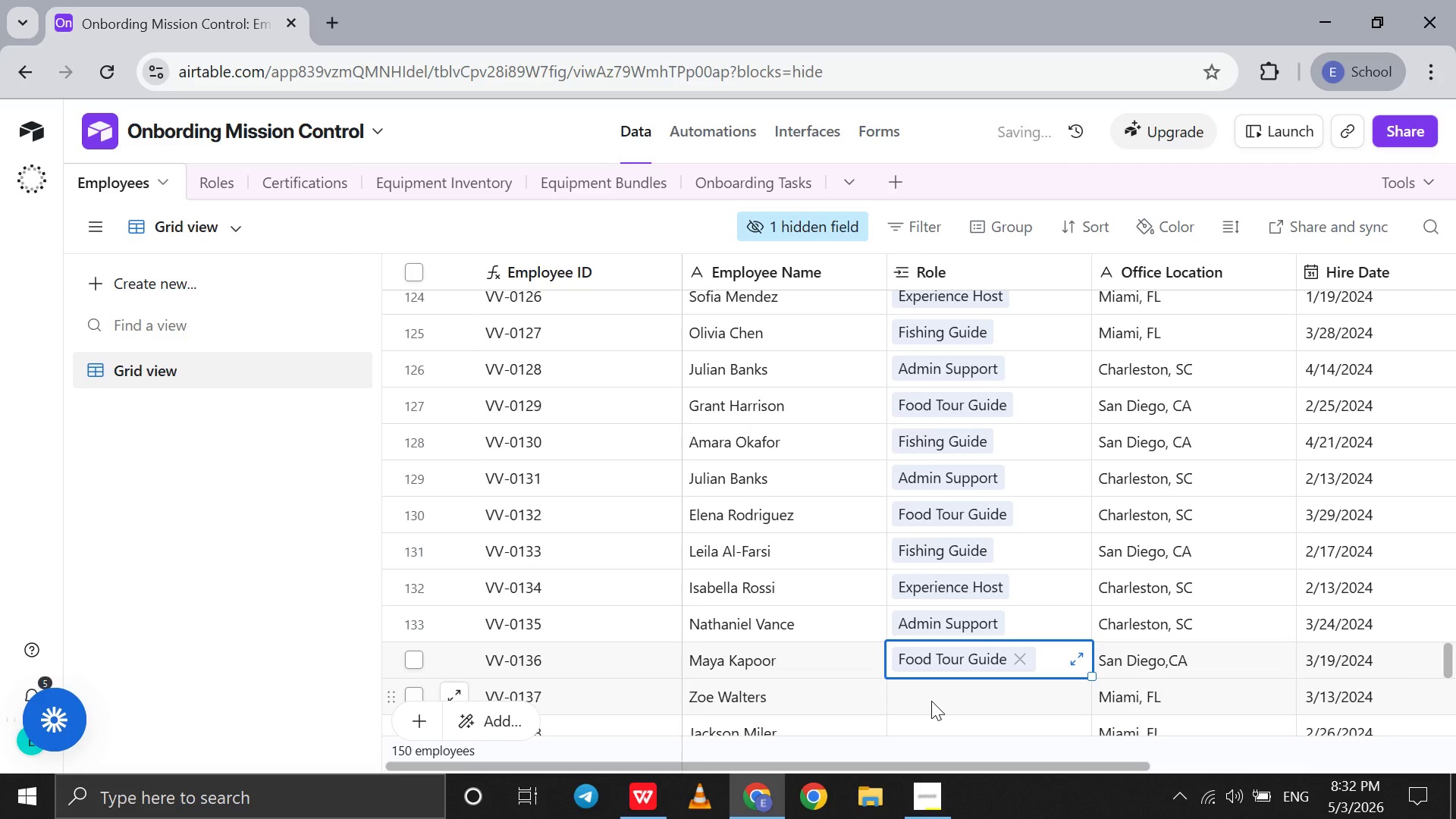 
left_click([931, 701])
 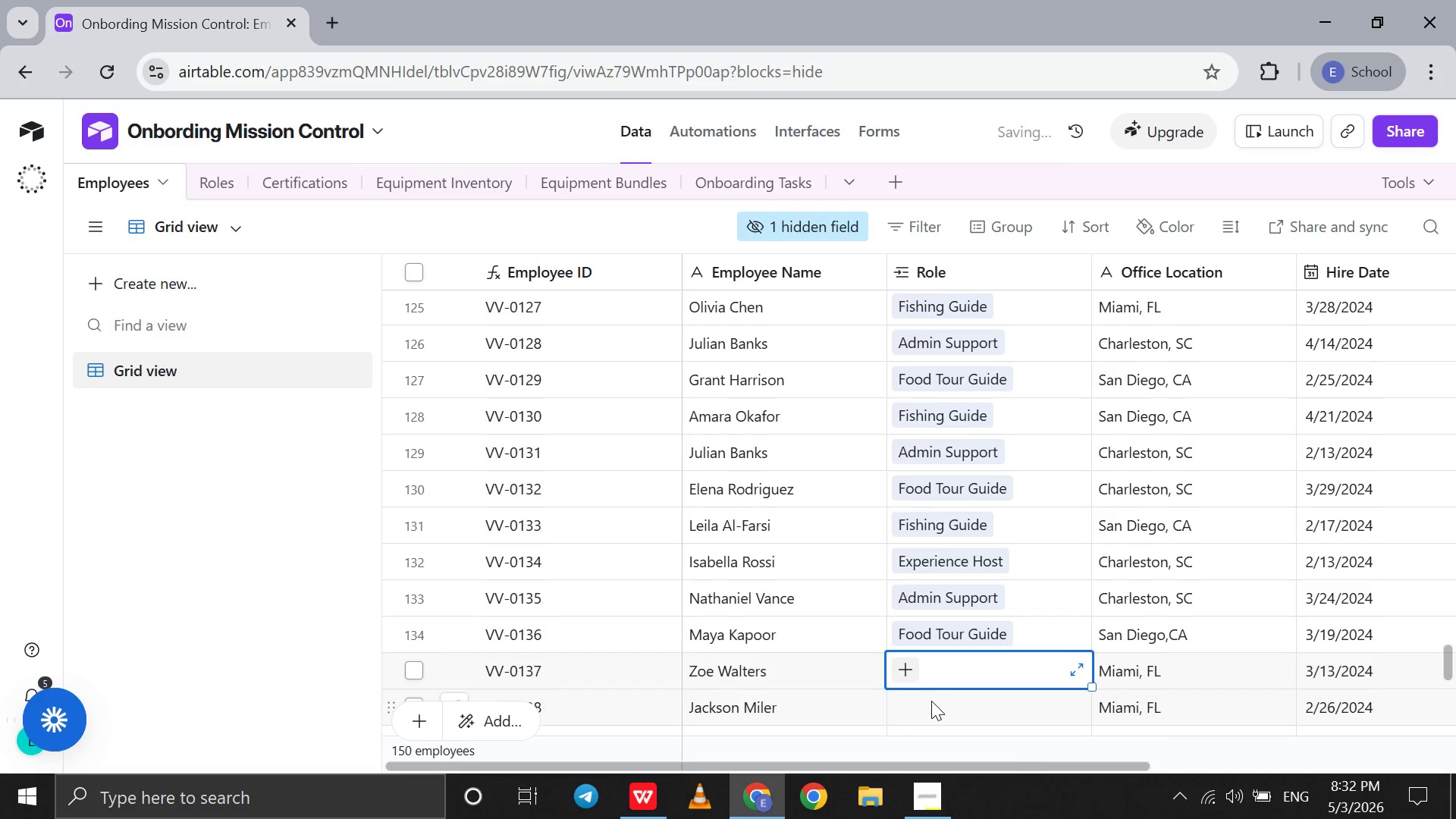 
key(F)
 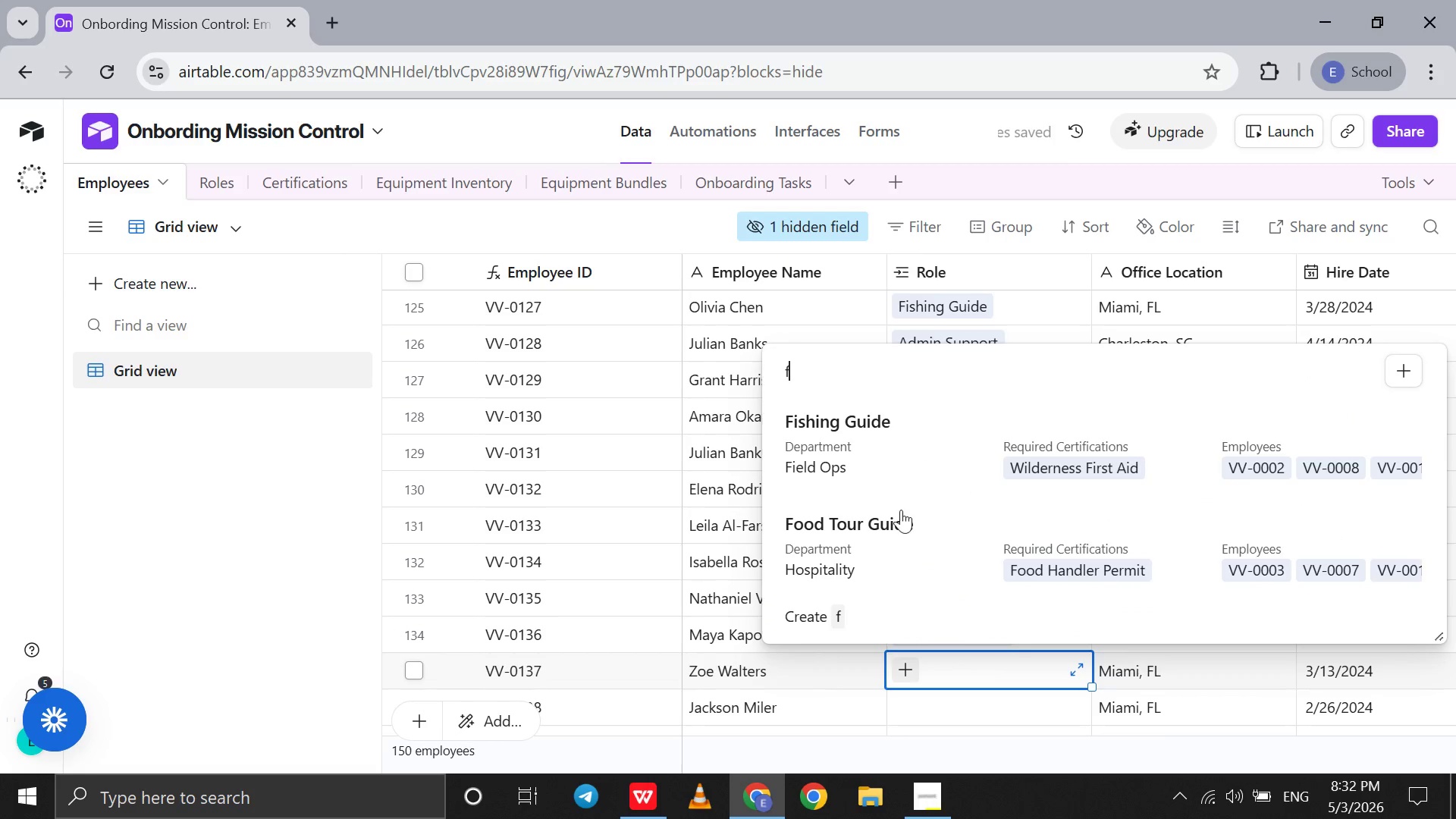 
left_click([893, 559])
 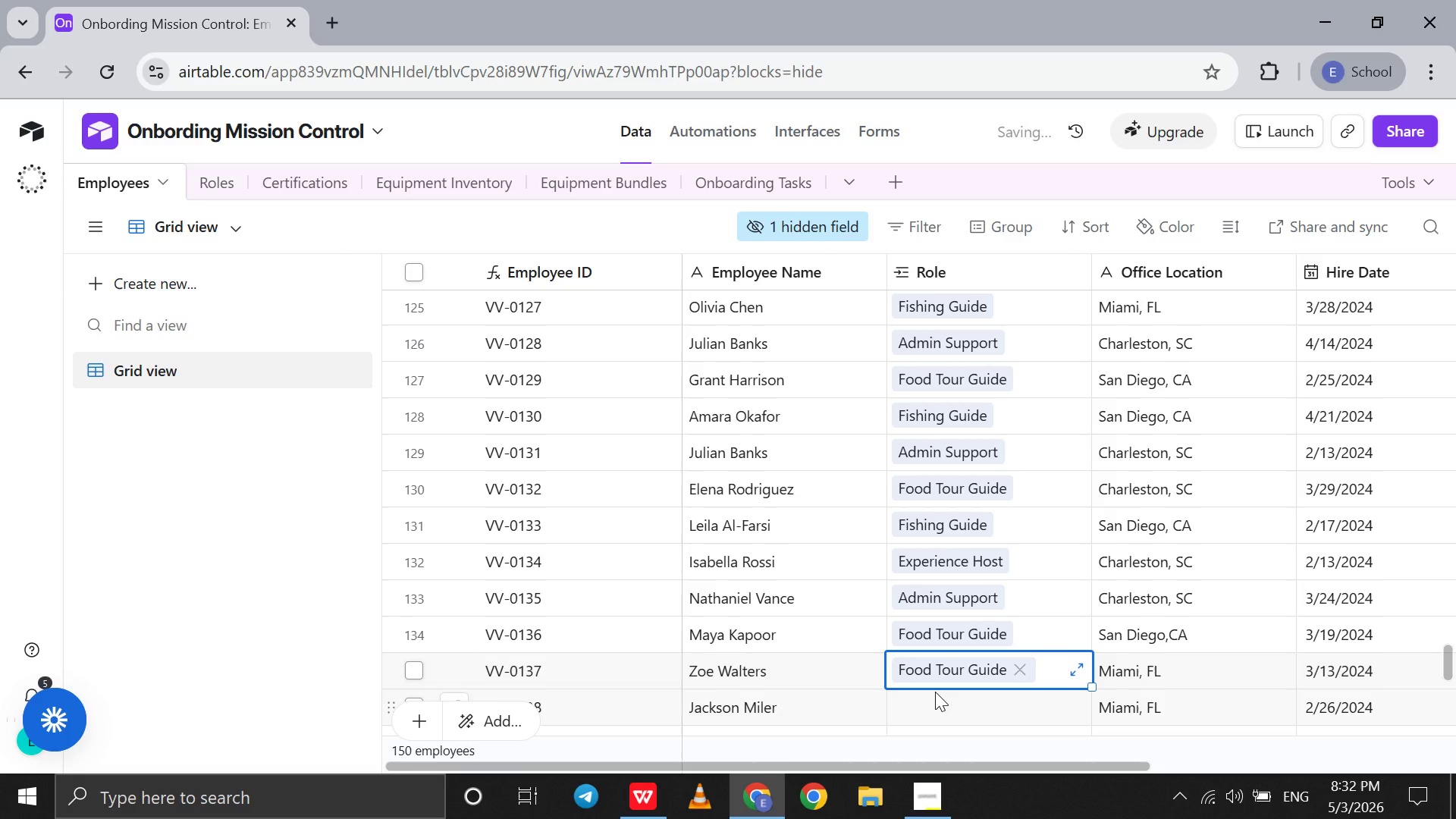 
left_click([935, 692])
 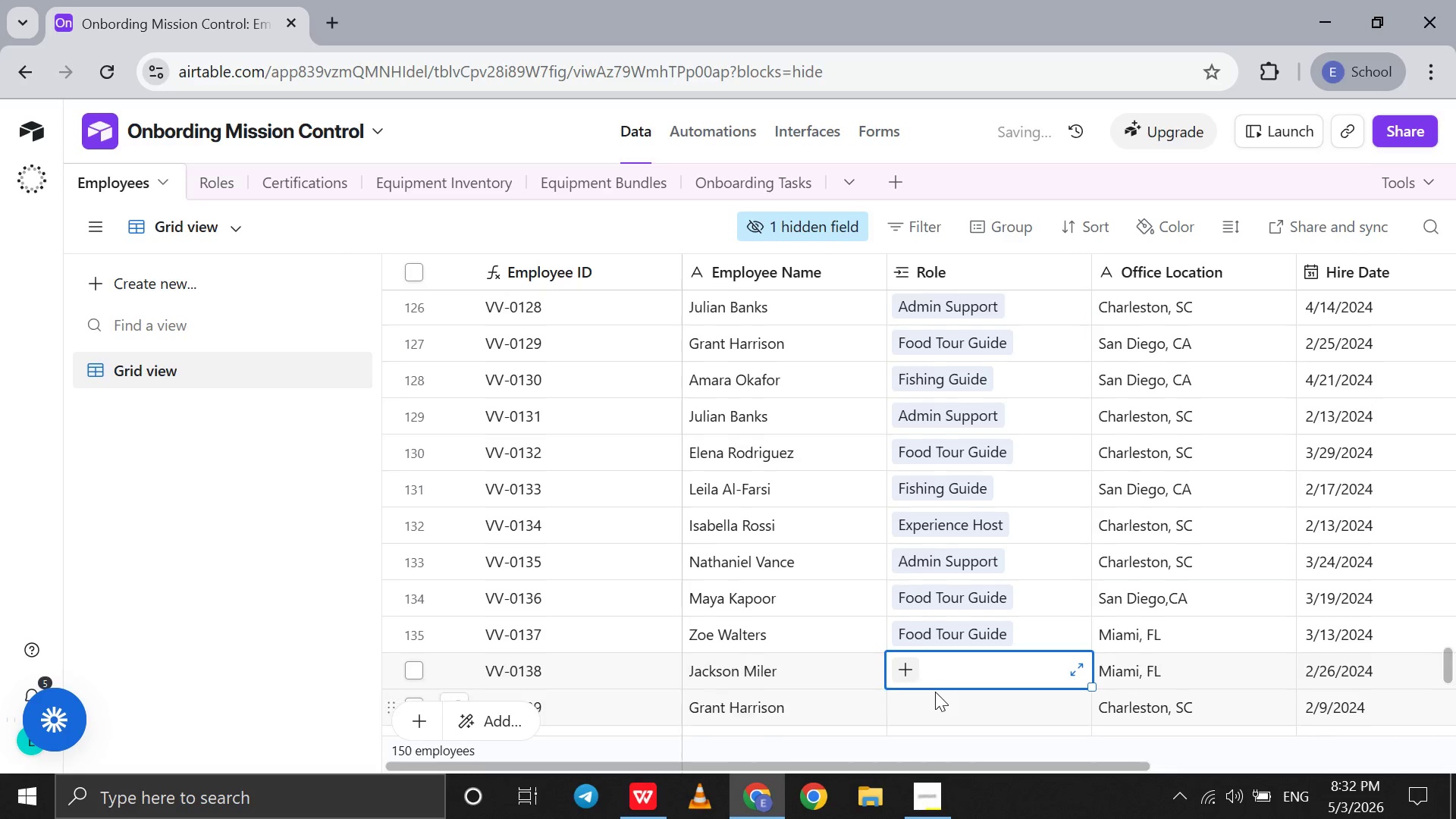 
scroll: coordinate [935, 692], scroll_direction: down, amount: 3.0
 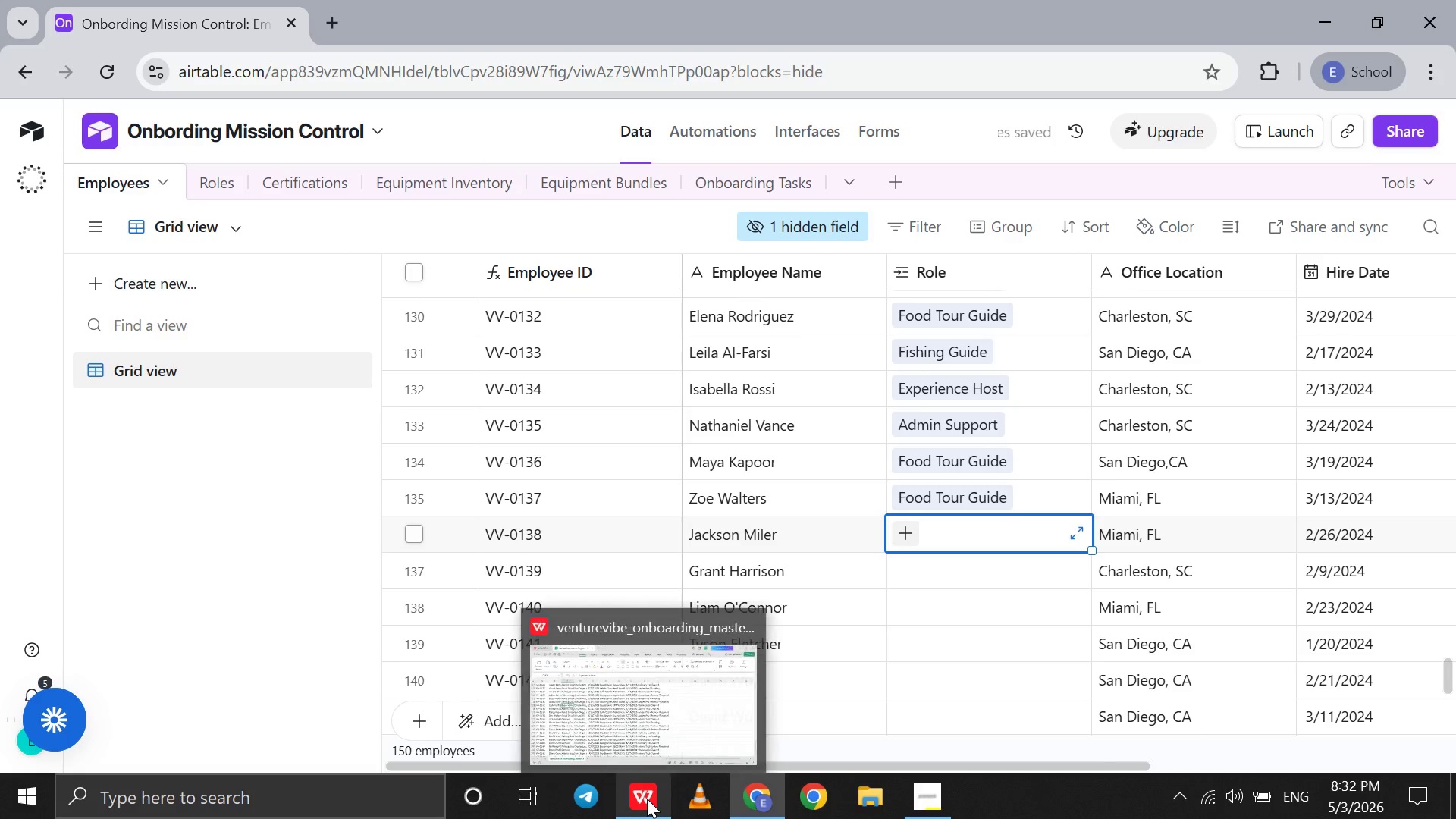 
left_click([647, 799])
 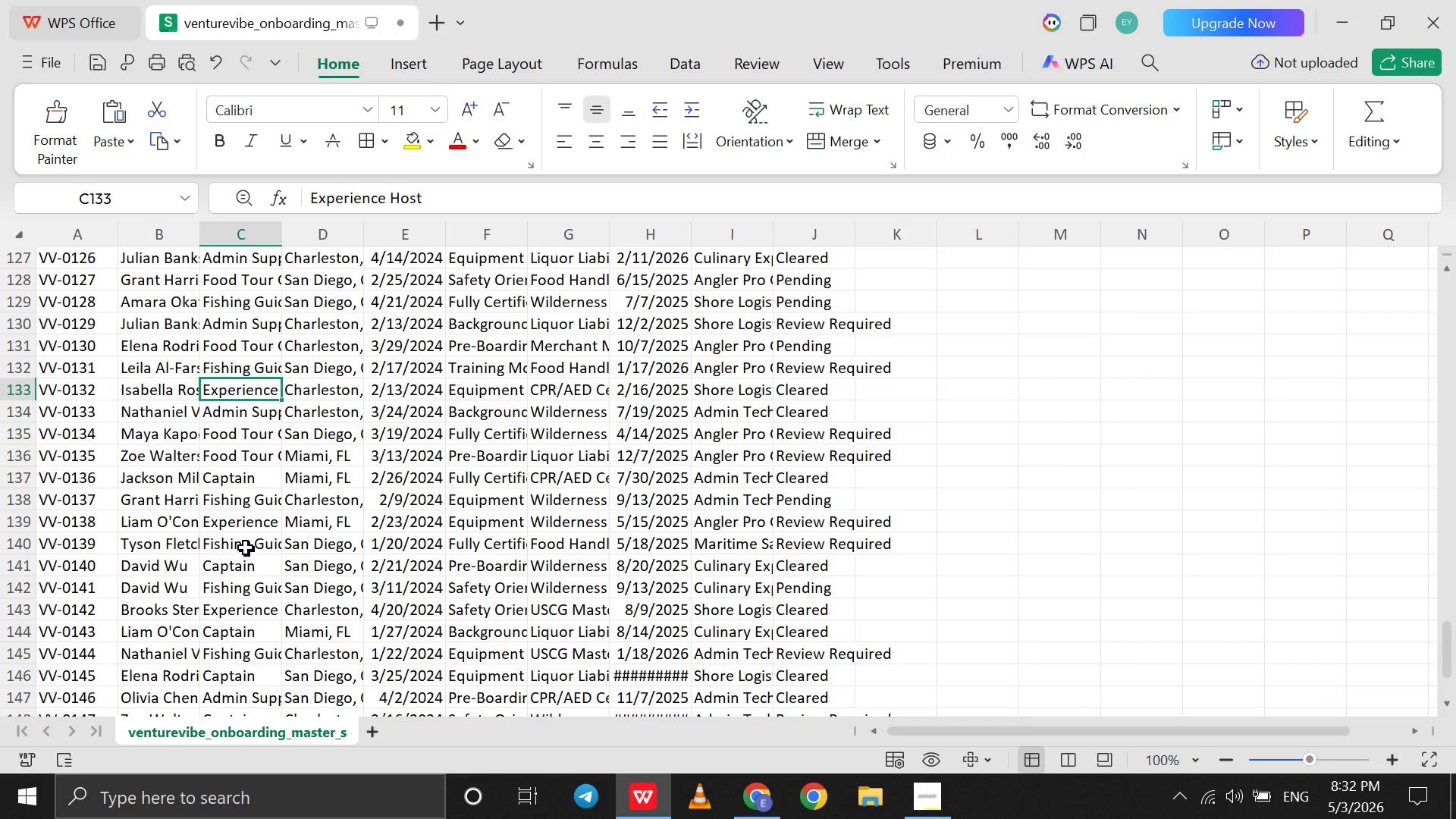 
left_click([253, 485])
 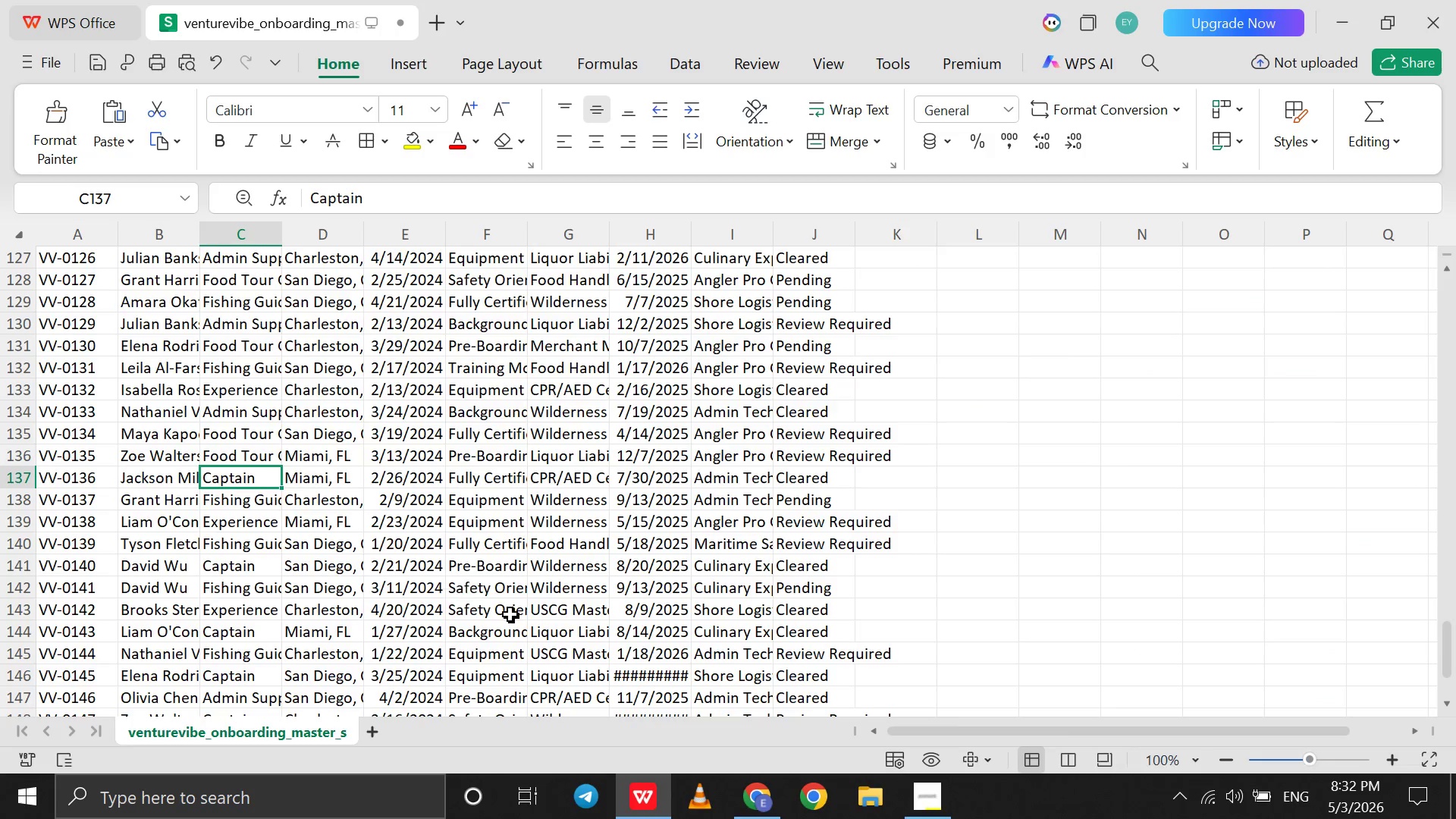 
wait(5.72)
 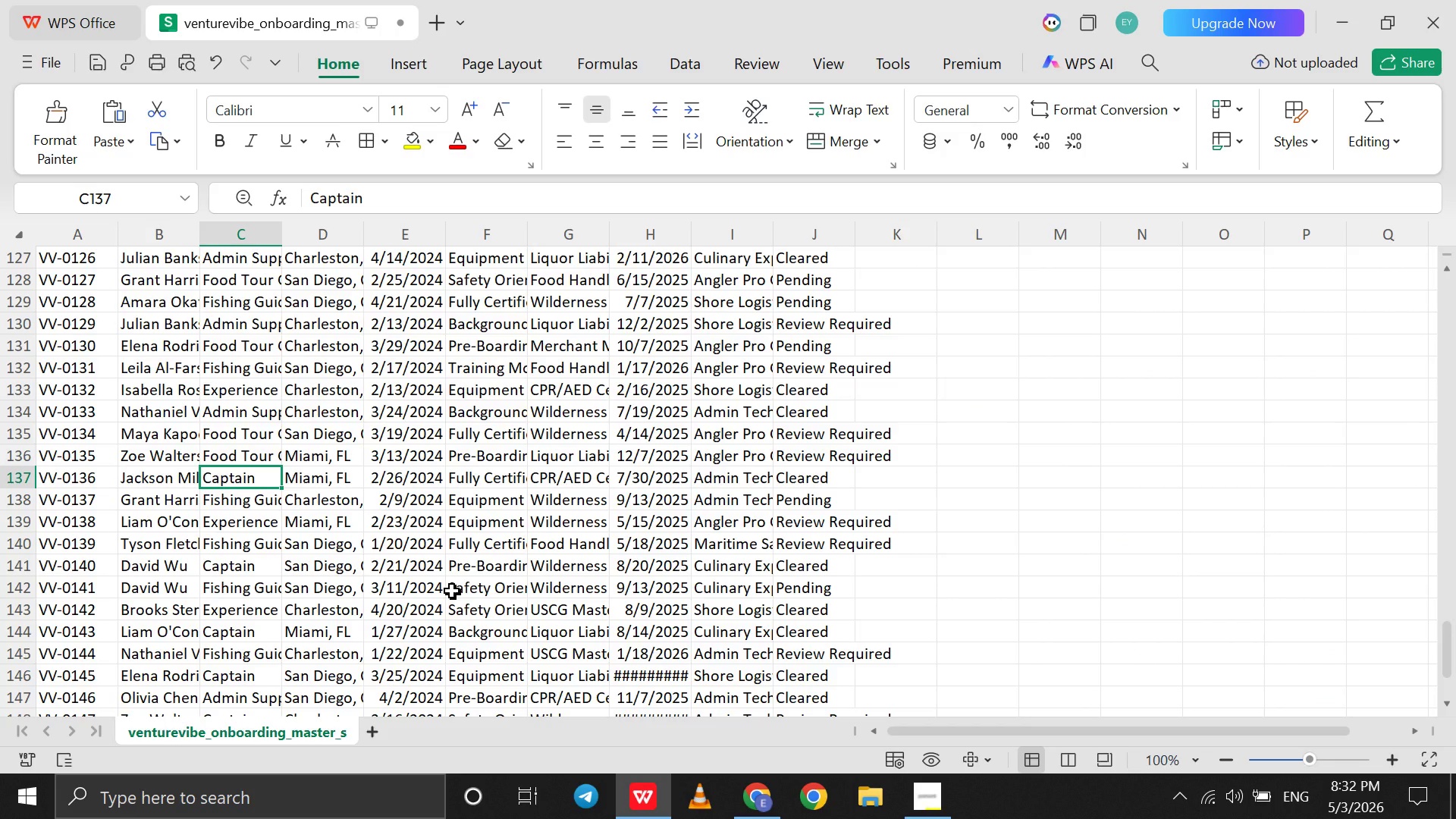 
left_click([758, 781])
 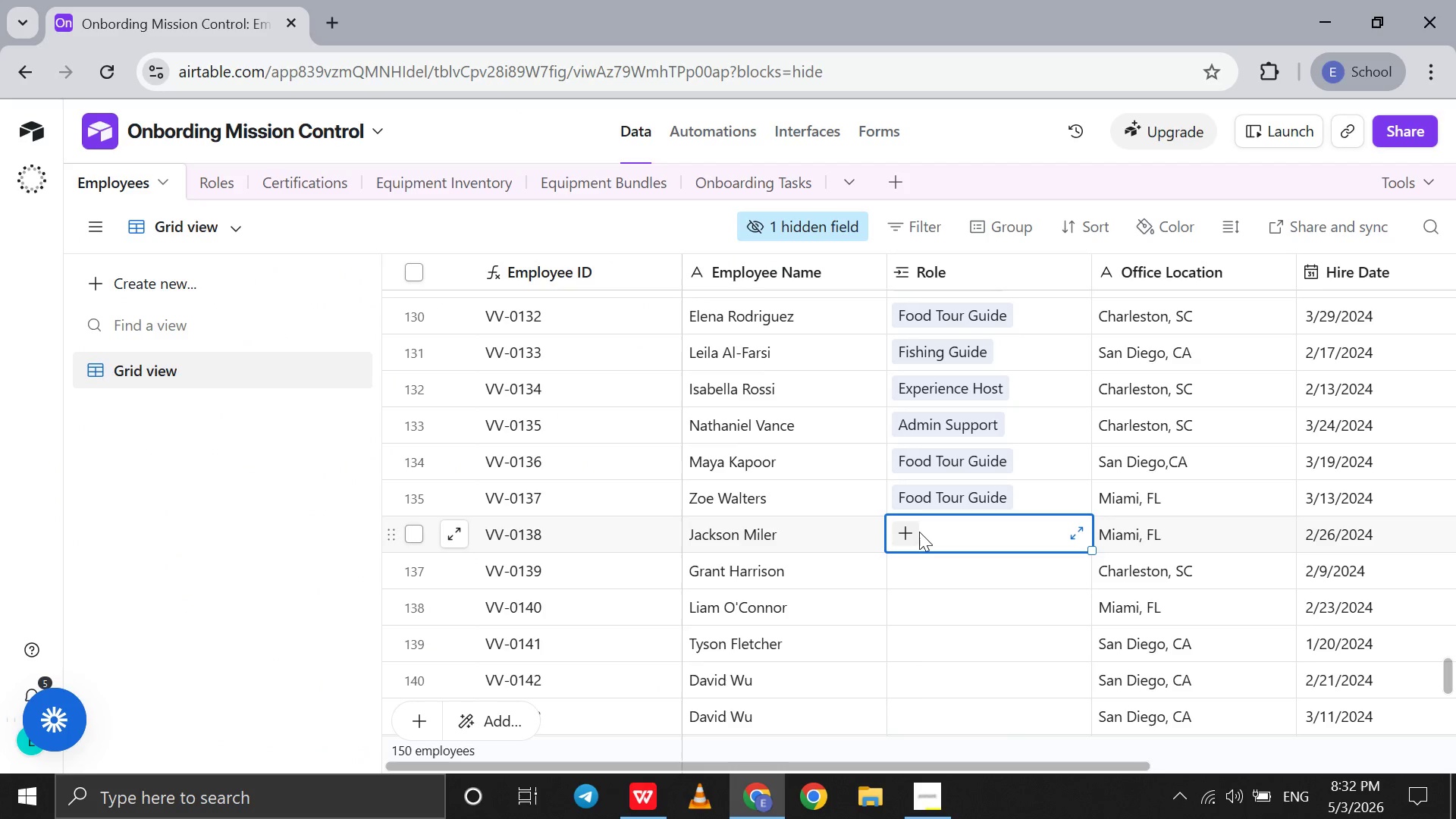 
key(C)
 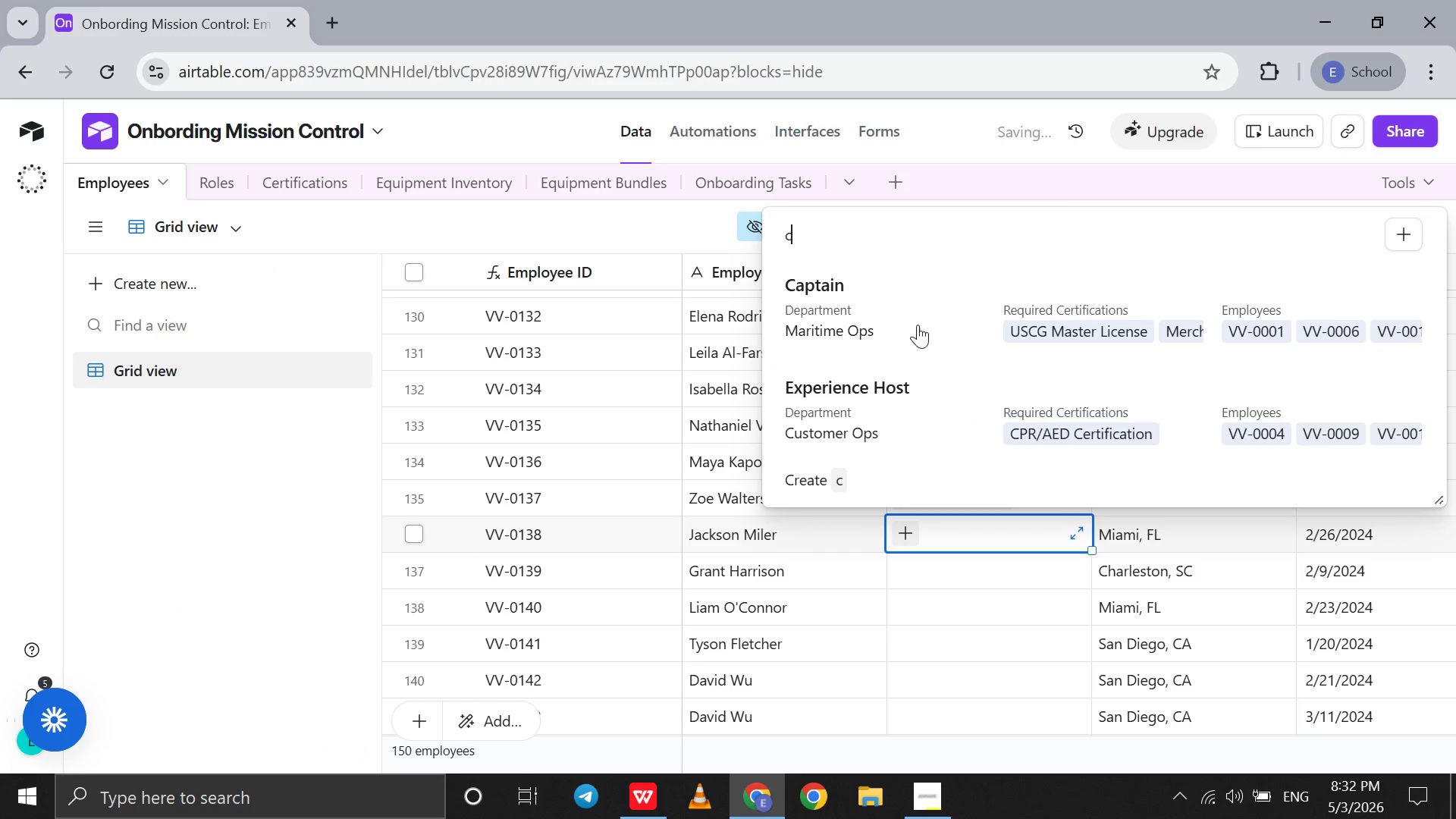 
left_click([892, 311])
 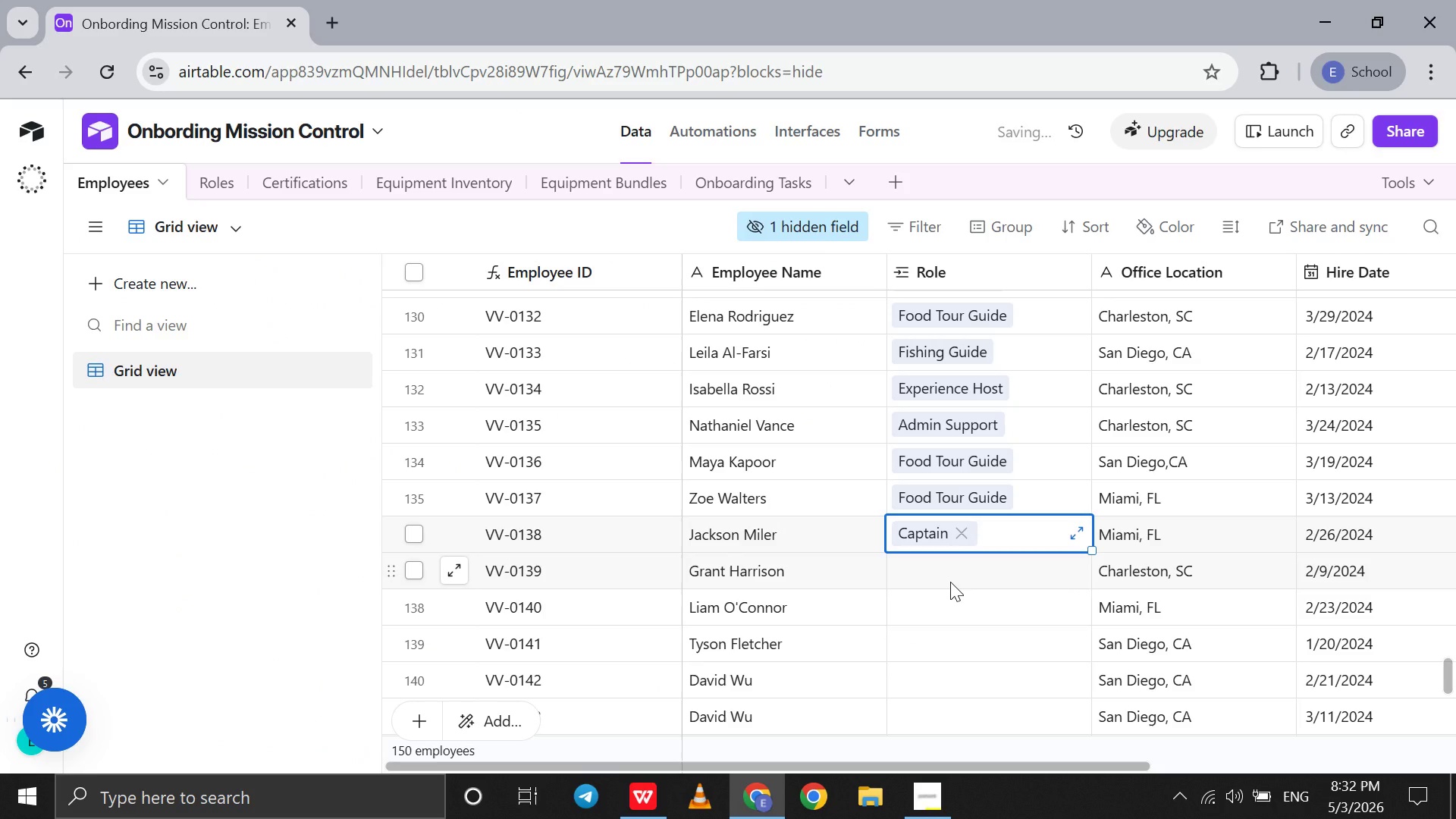 
left_click([950, 582])
 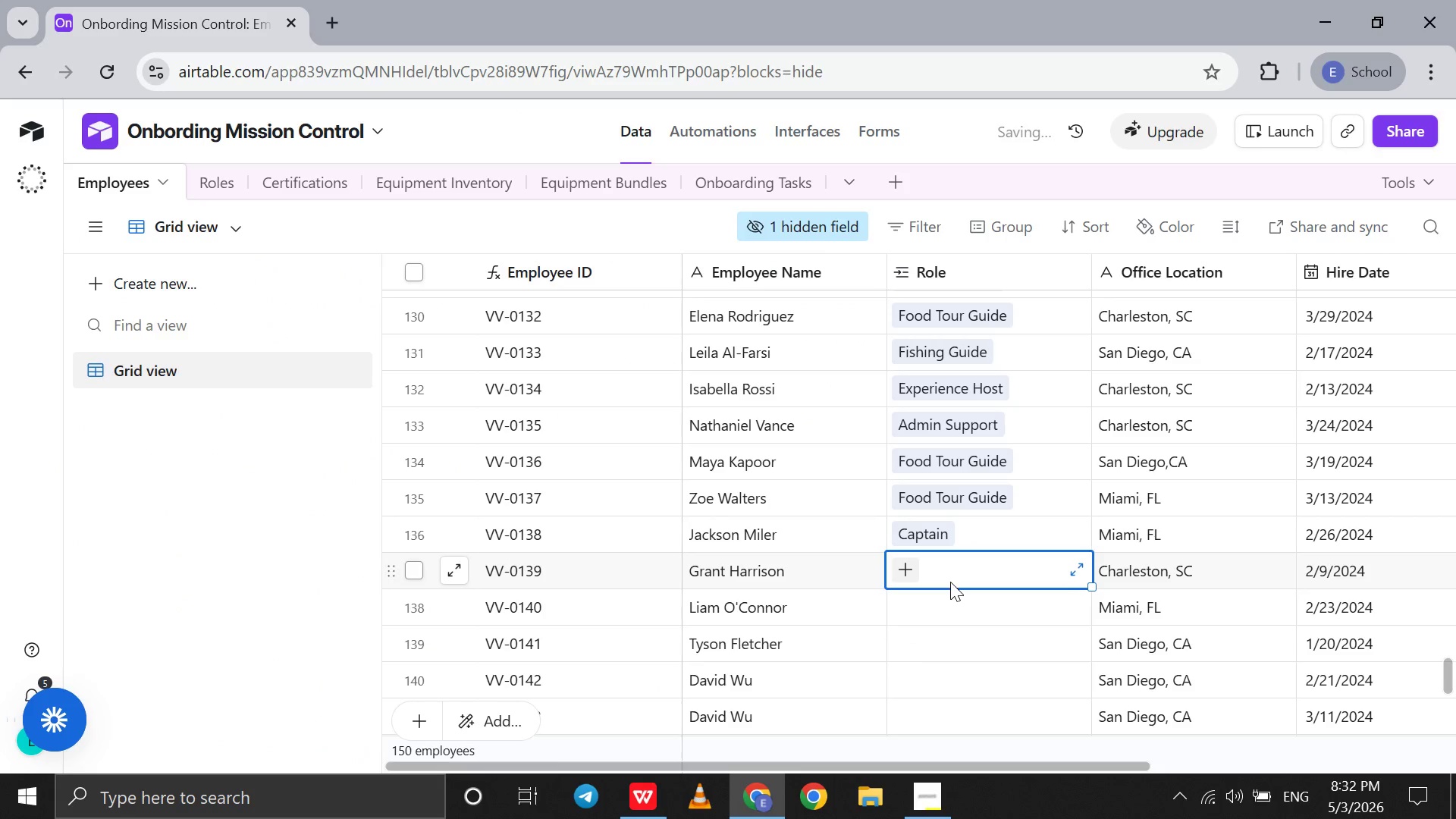 
key(F)
 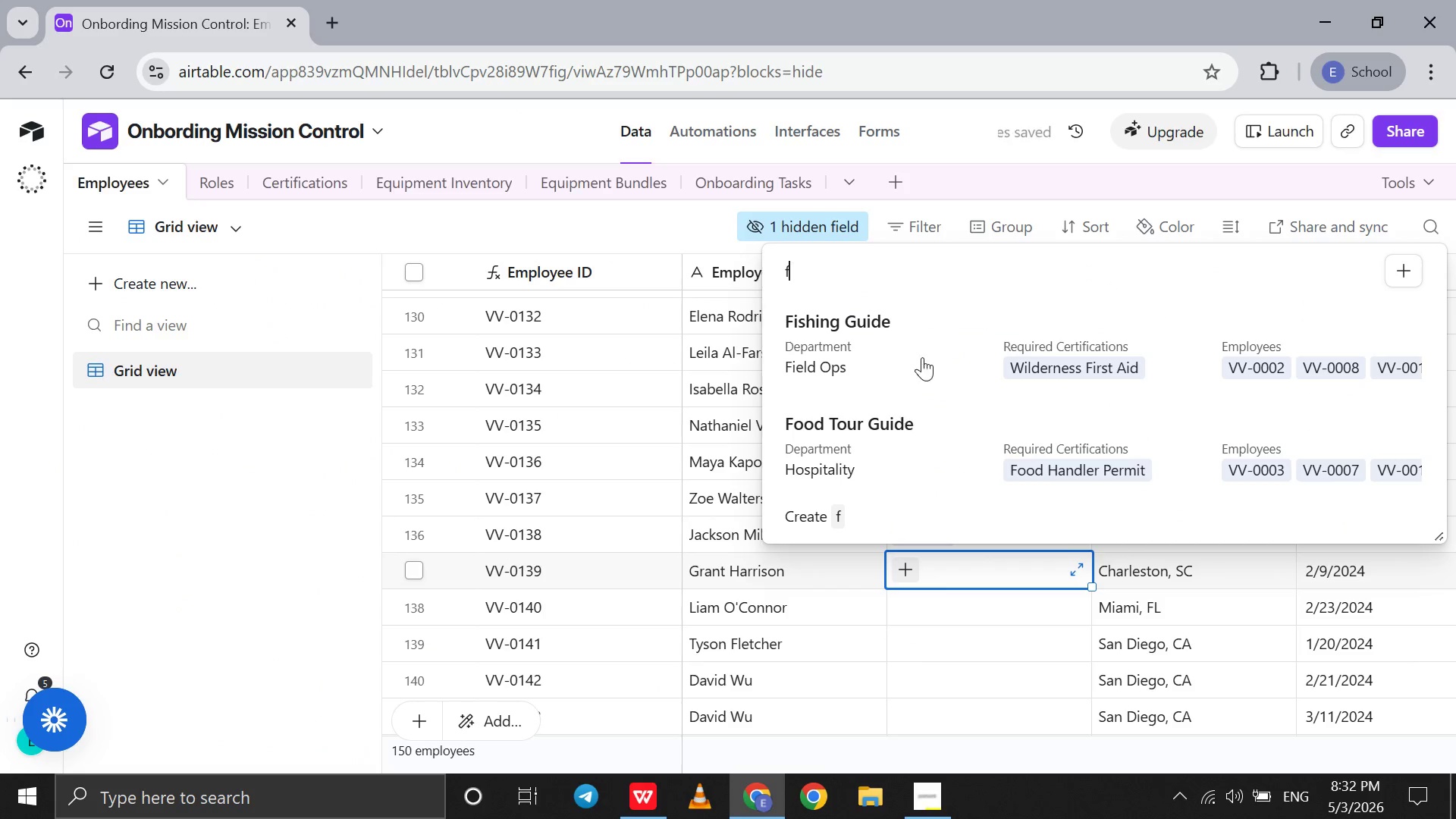 
left_click([944, 324])
 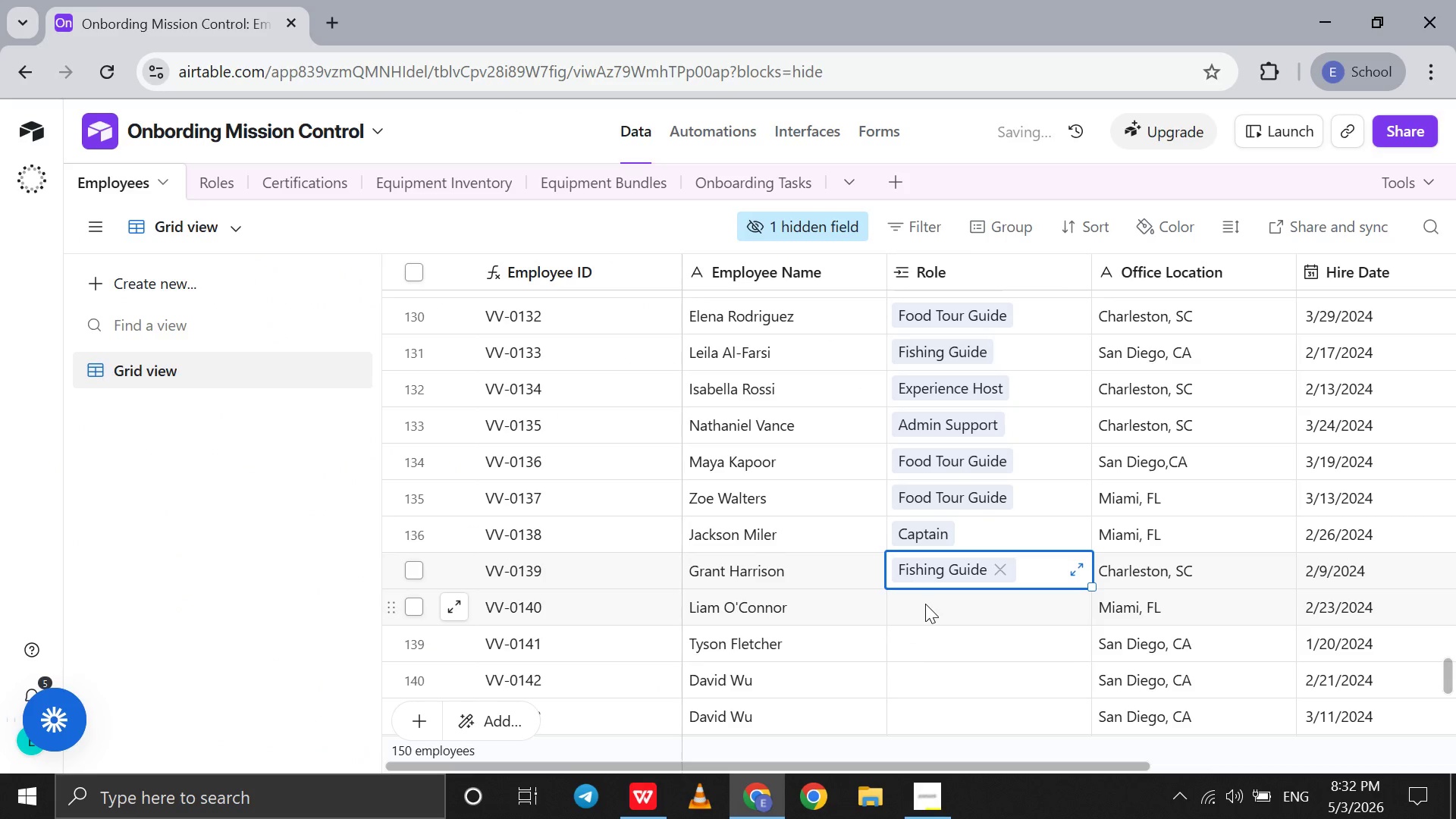 
left_click([925, 604])
 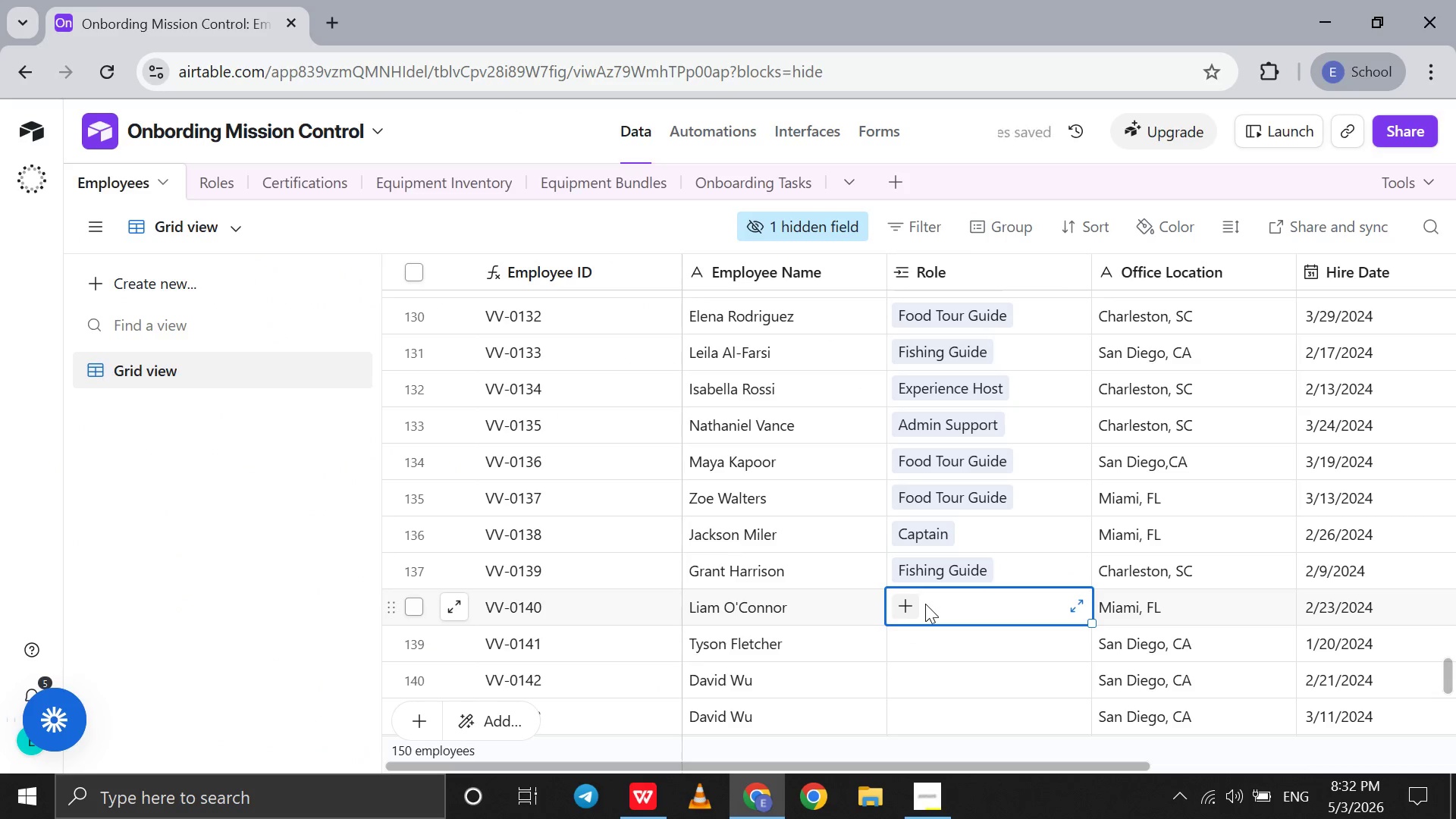 
key(E)
 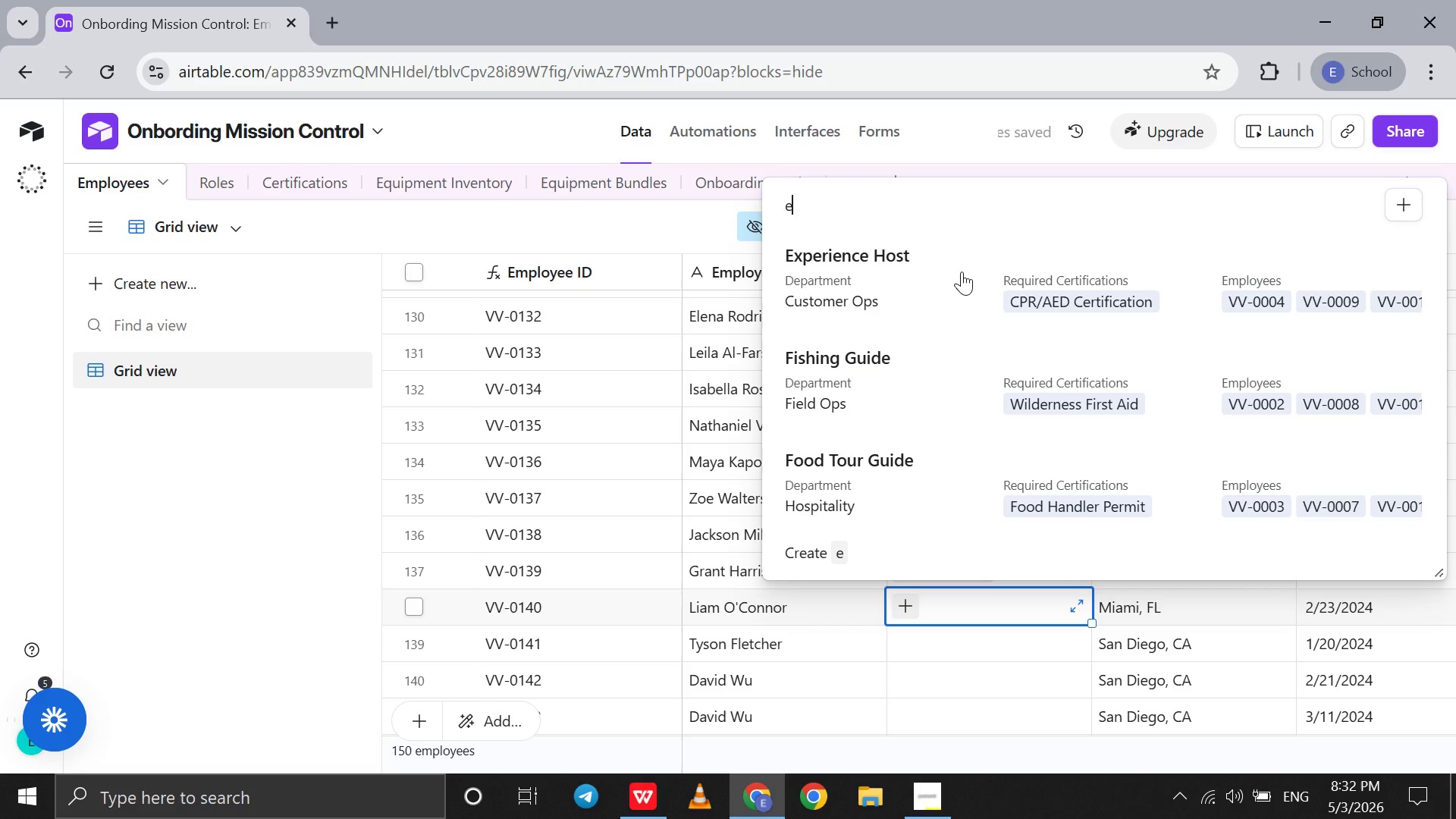 
left_click([962, 271])
 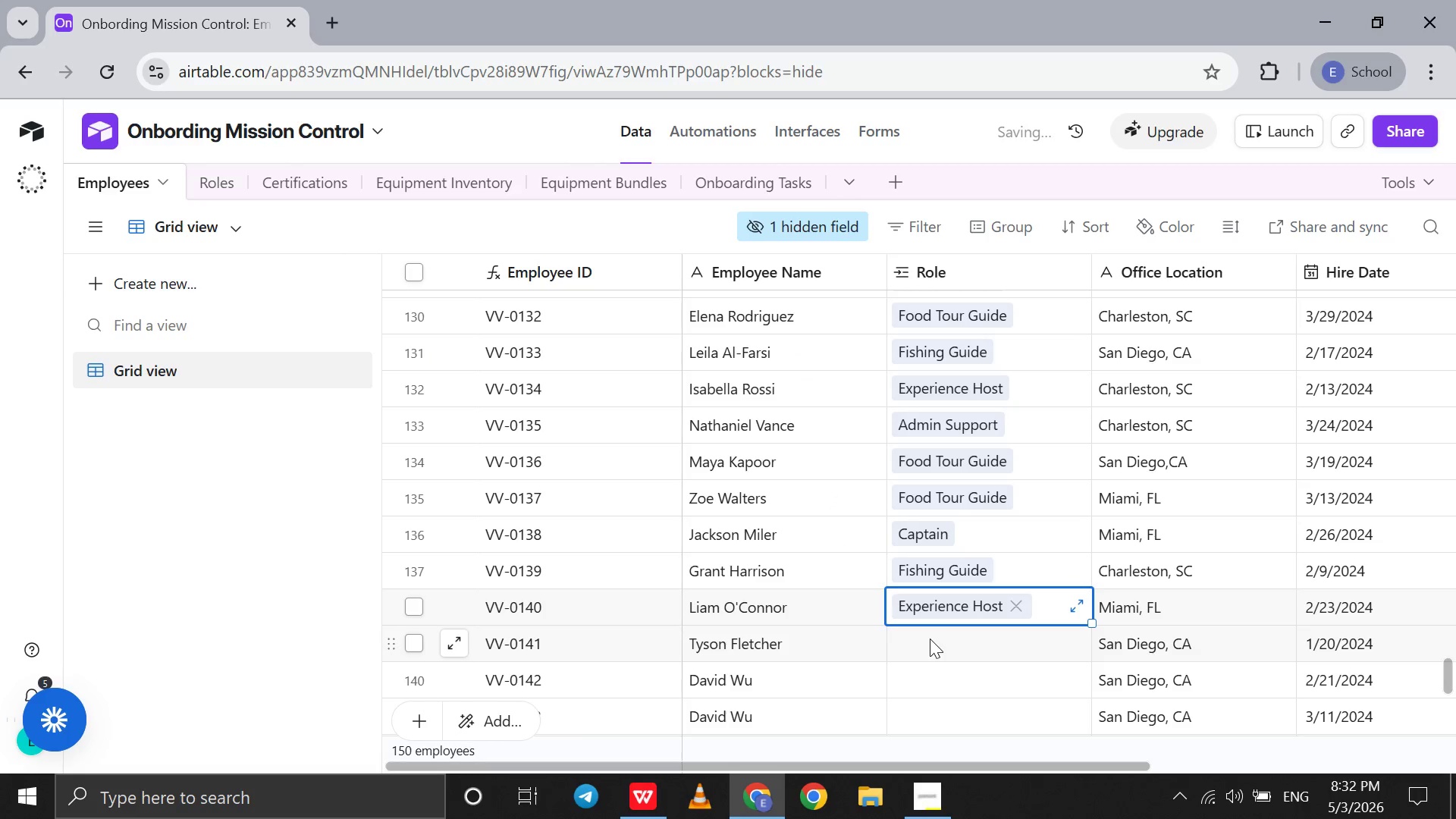 
left_click([930, 639])
 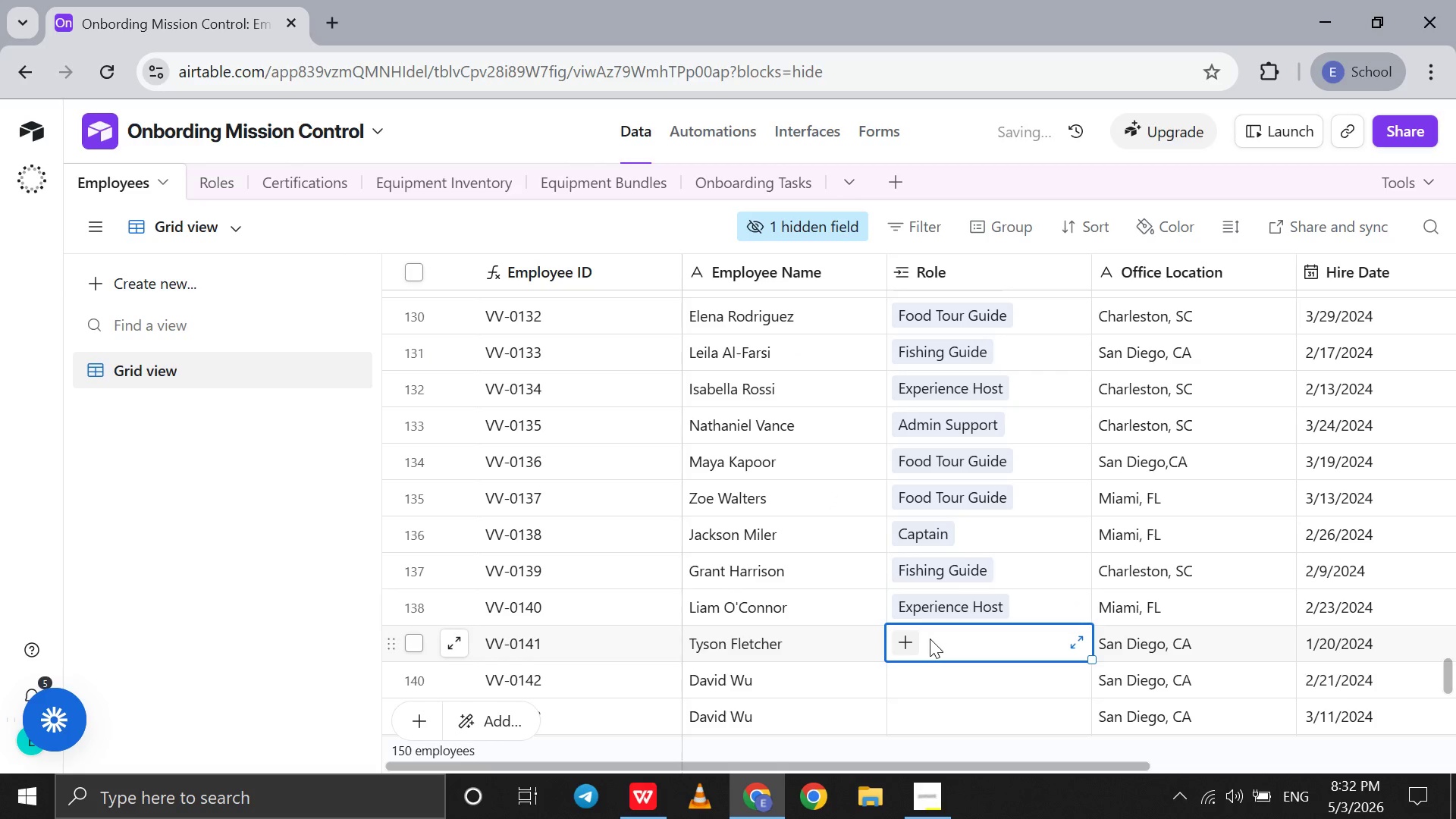 
key(F)
 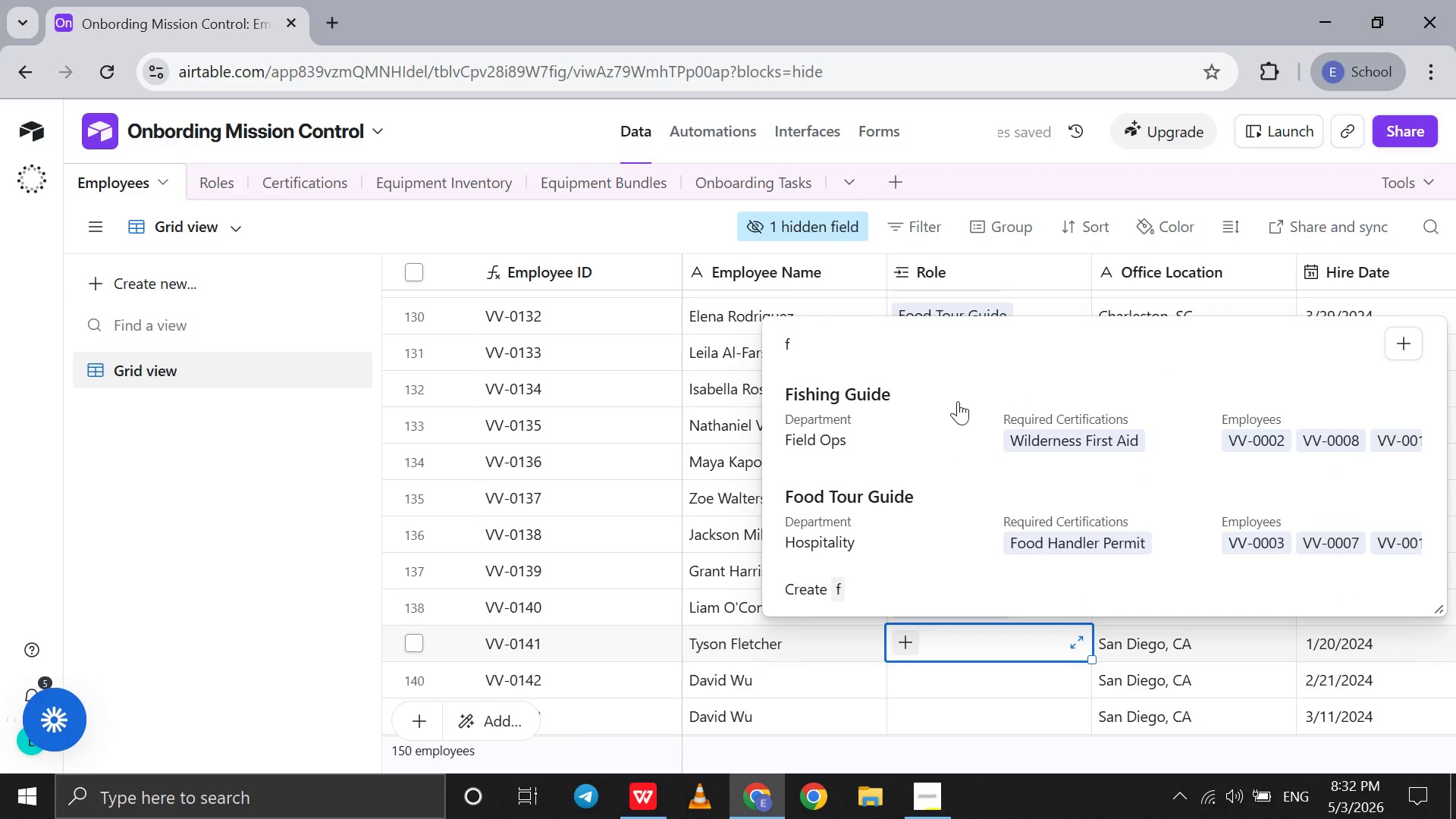 
left_click([943, 413])
 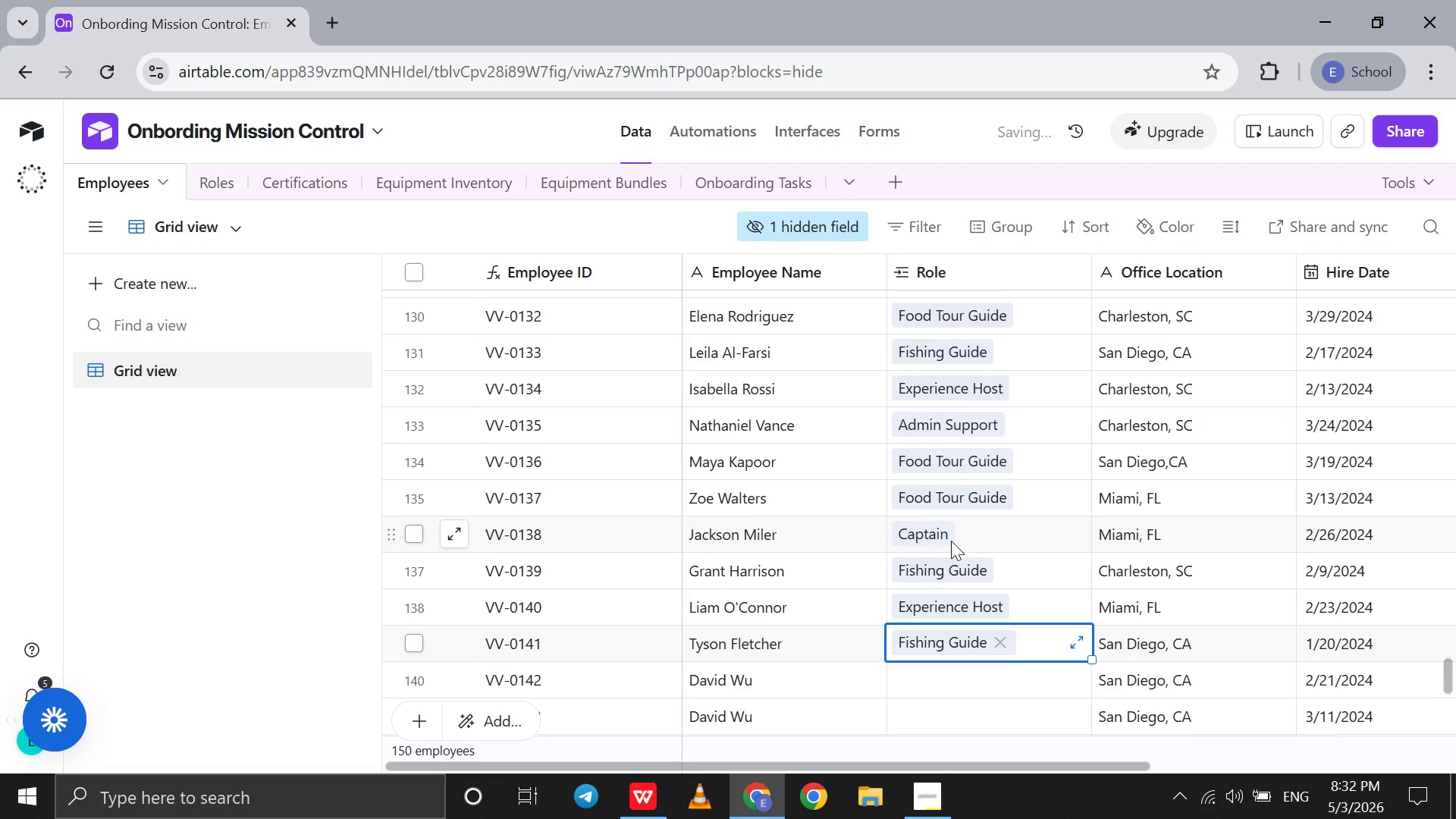 
scroll: coordinate [951, 541], scroll_direction: down, amount: 6.0
 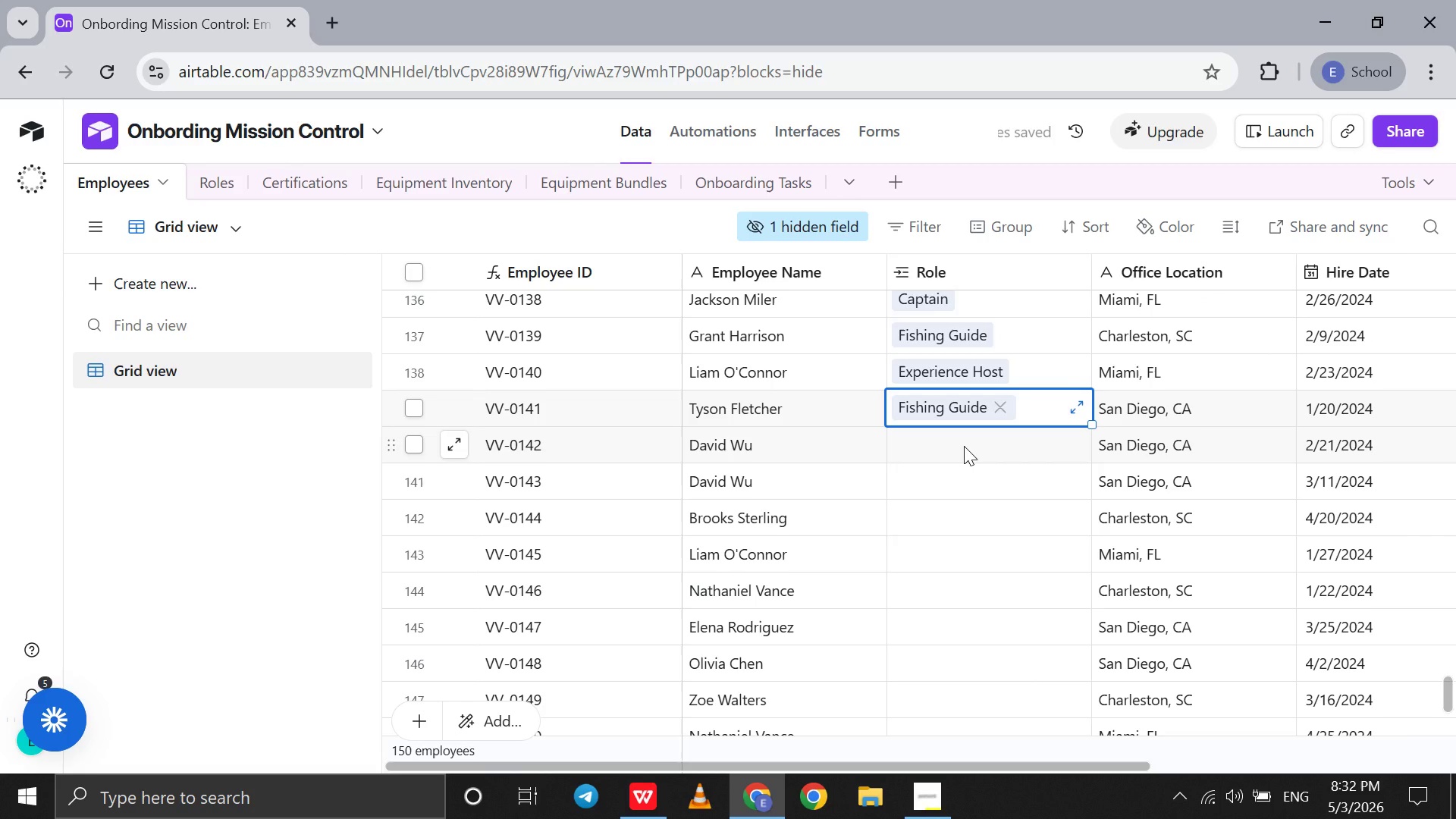 
left_click([964, 446])
 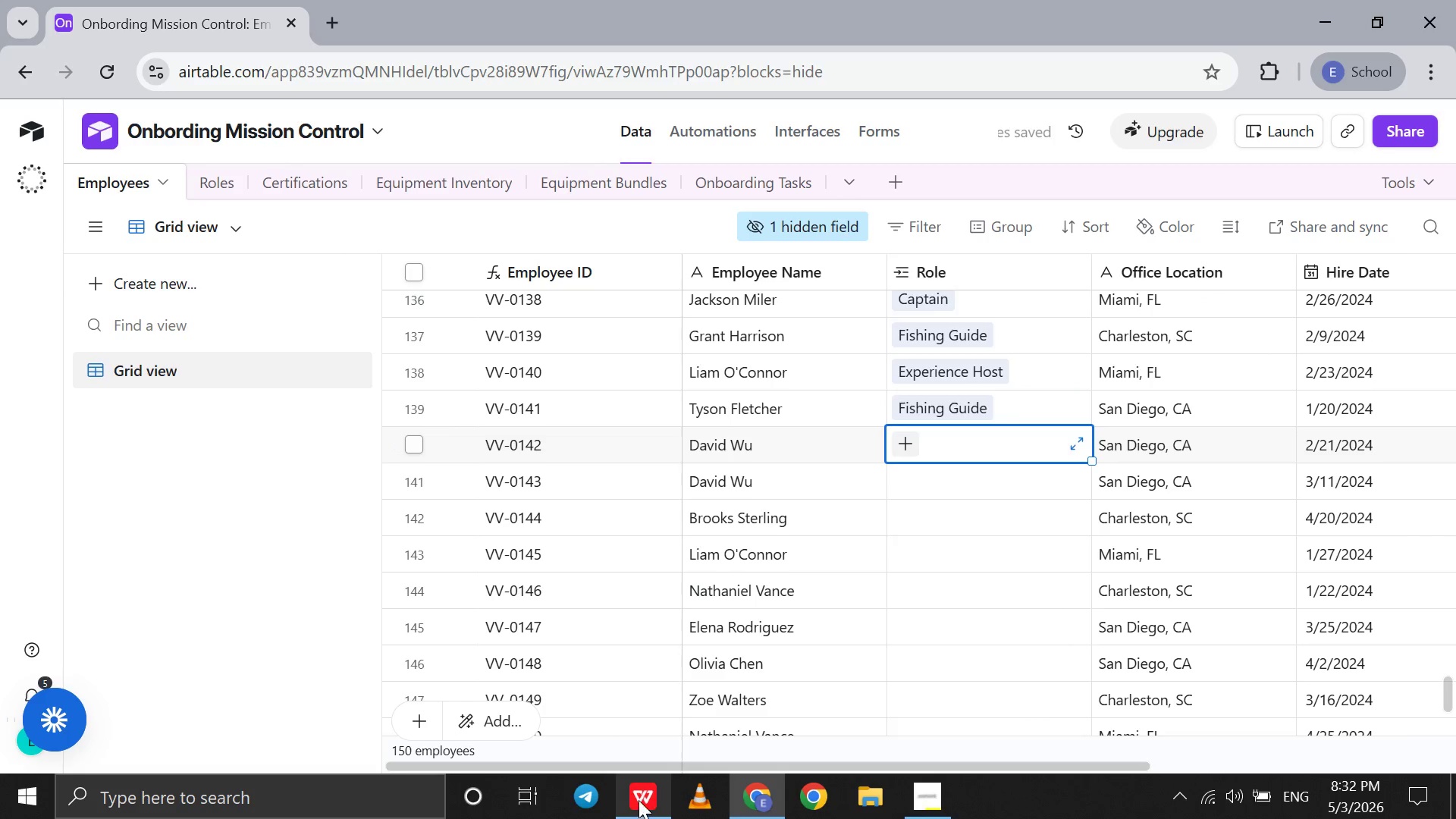 
left_click([639, 799])
 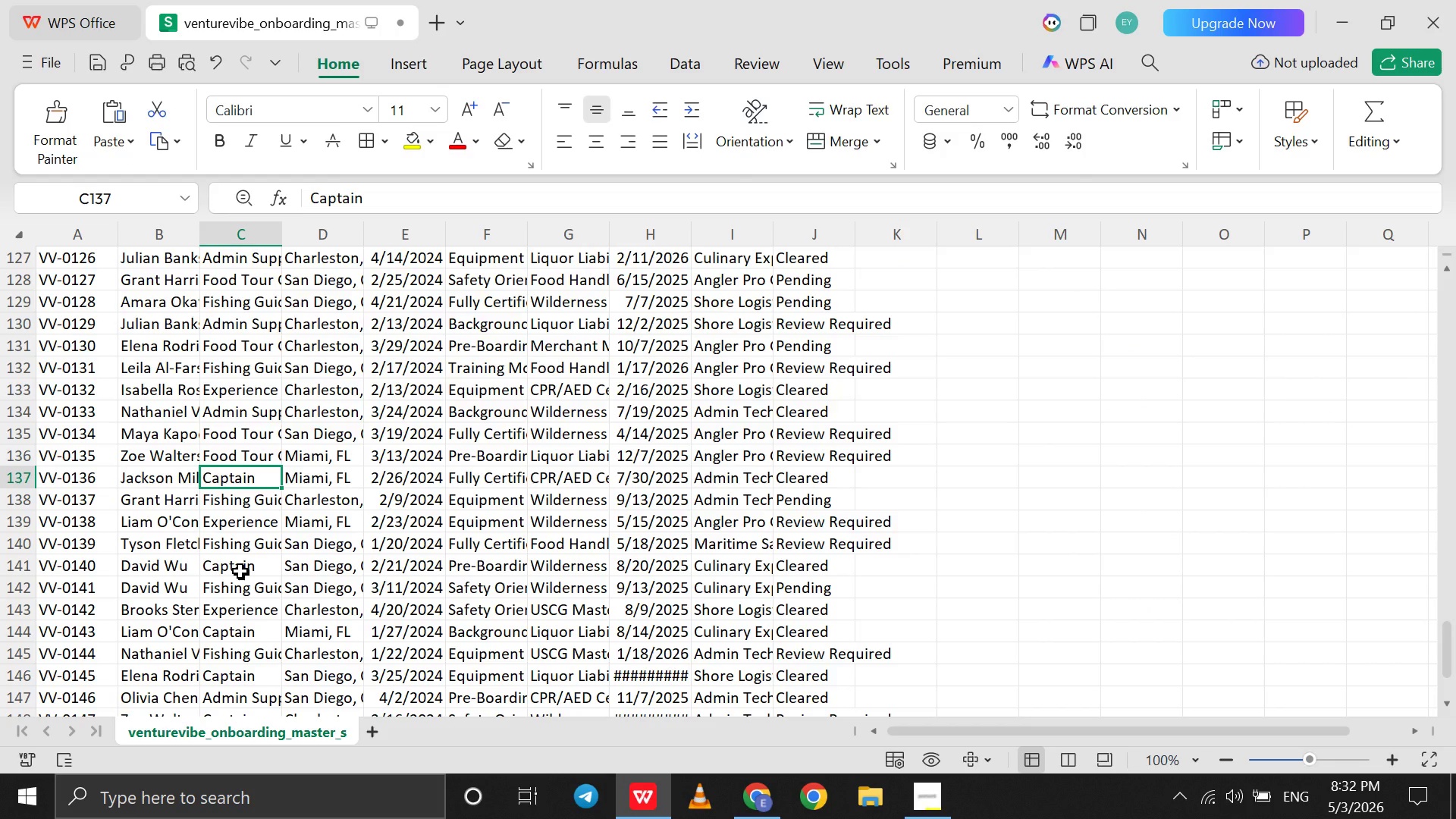 
left_click([228, 568])
 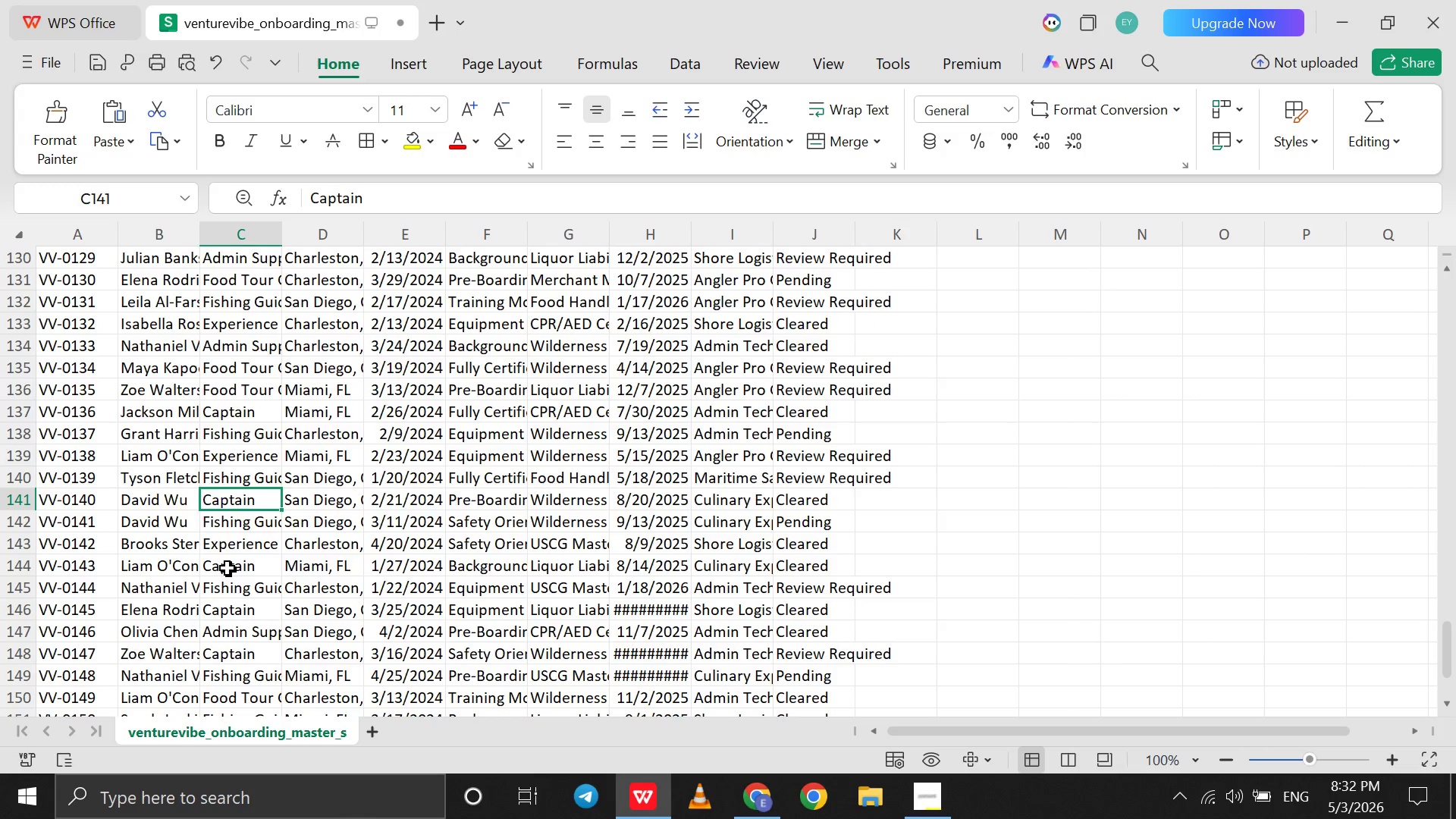 
scroll: coordinate [228, 568], scroll_direction: down, amount: 3.0
 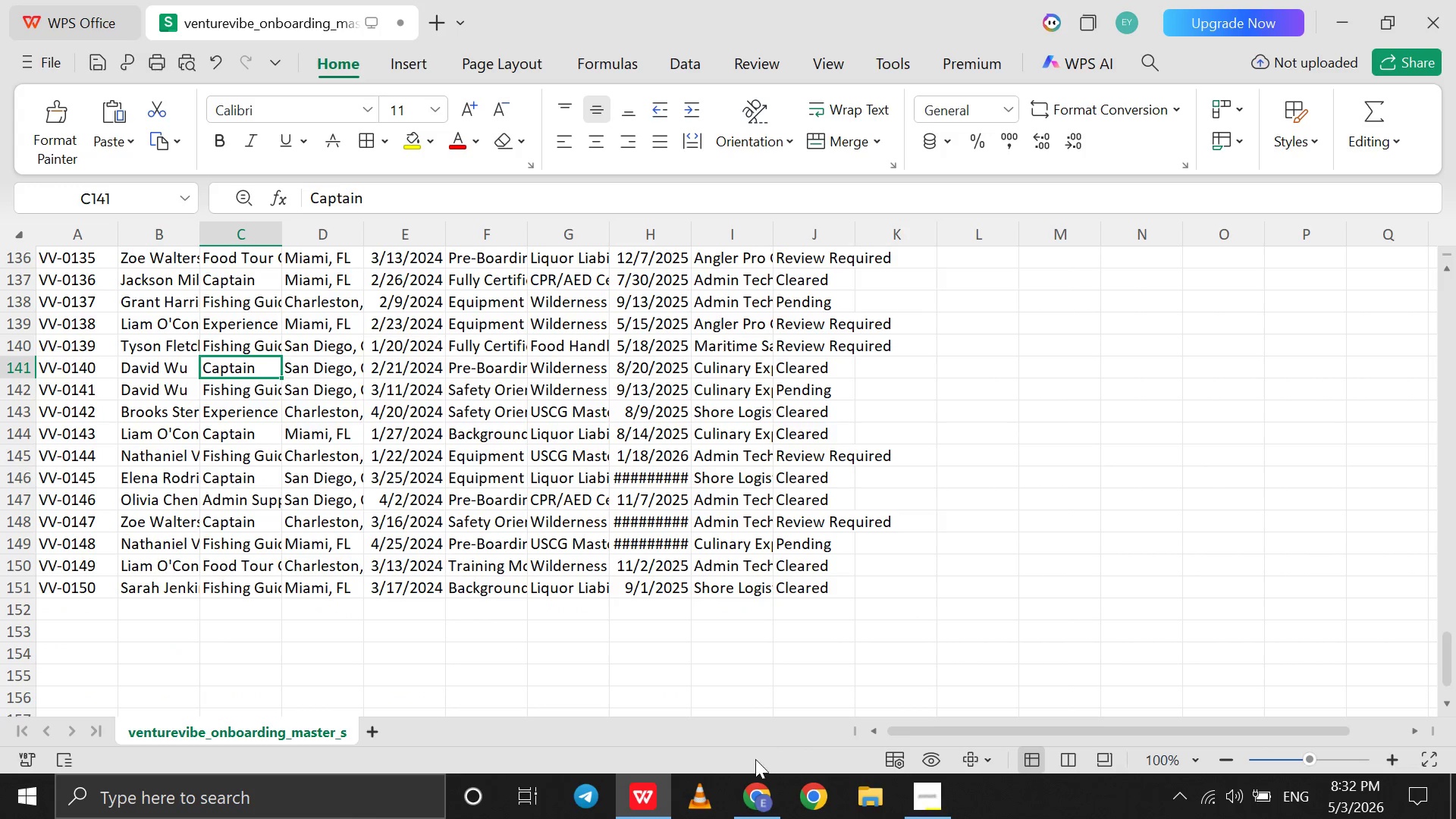 
left_click([756, 777])
 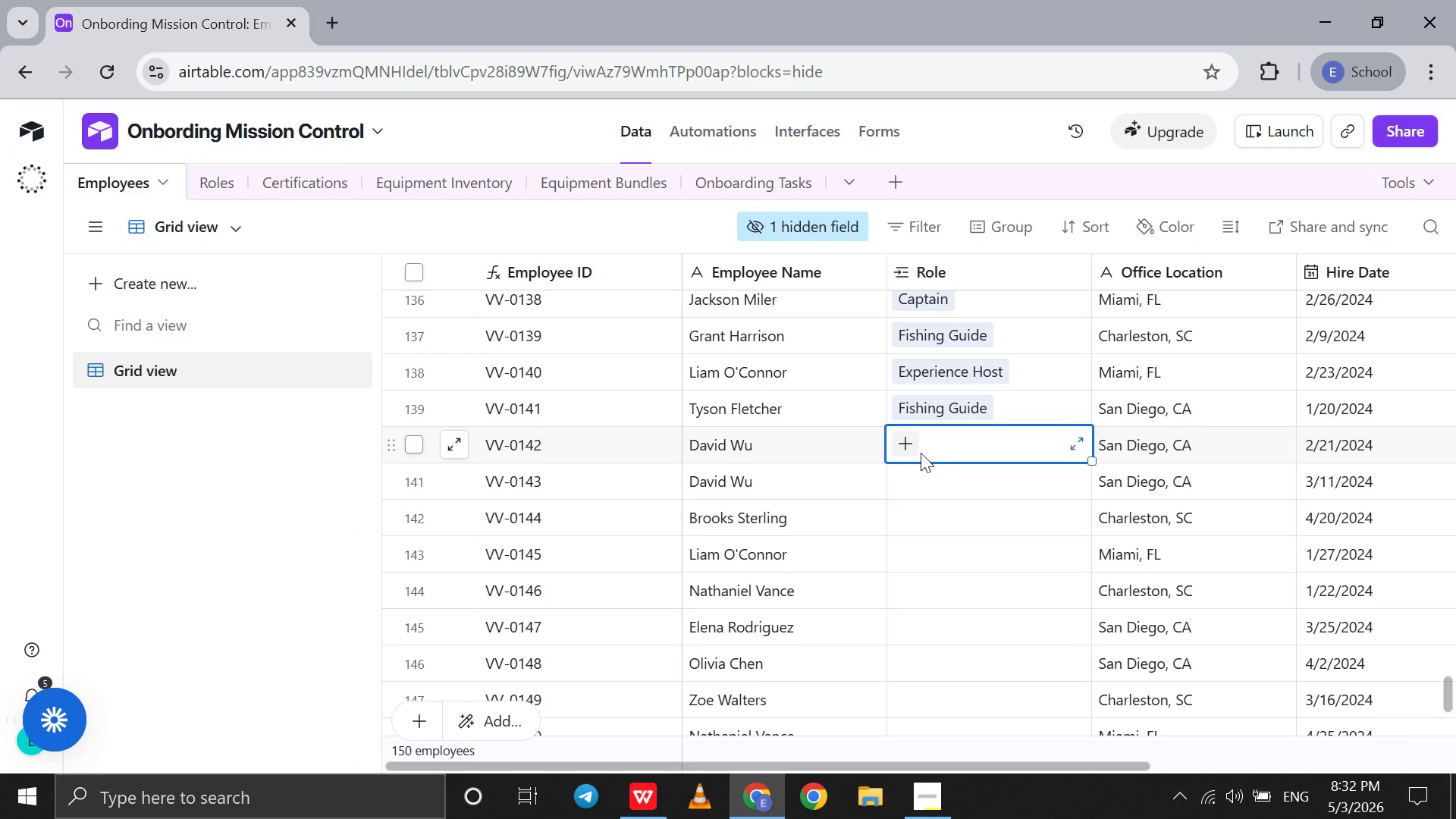 
left_click([920, 448])
 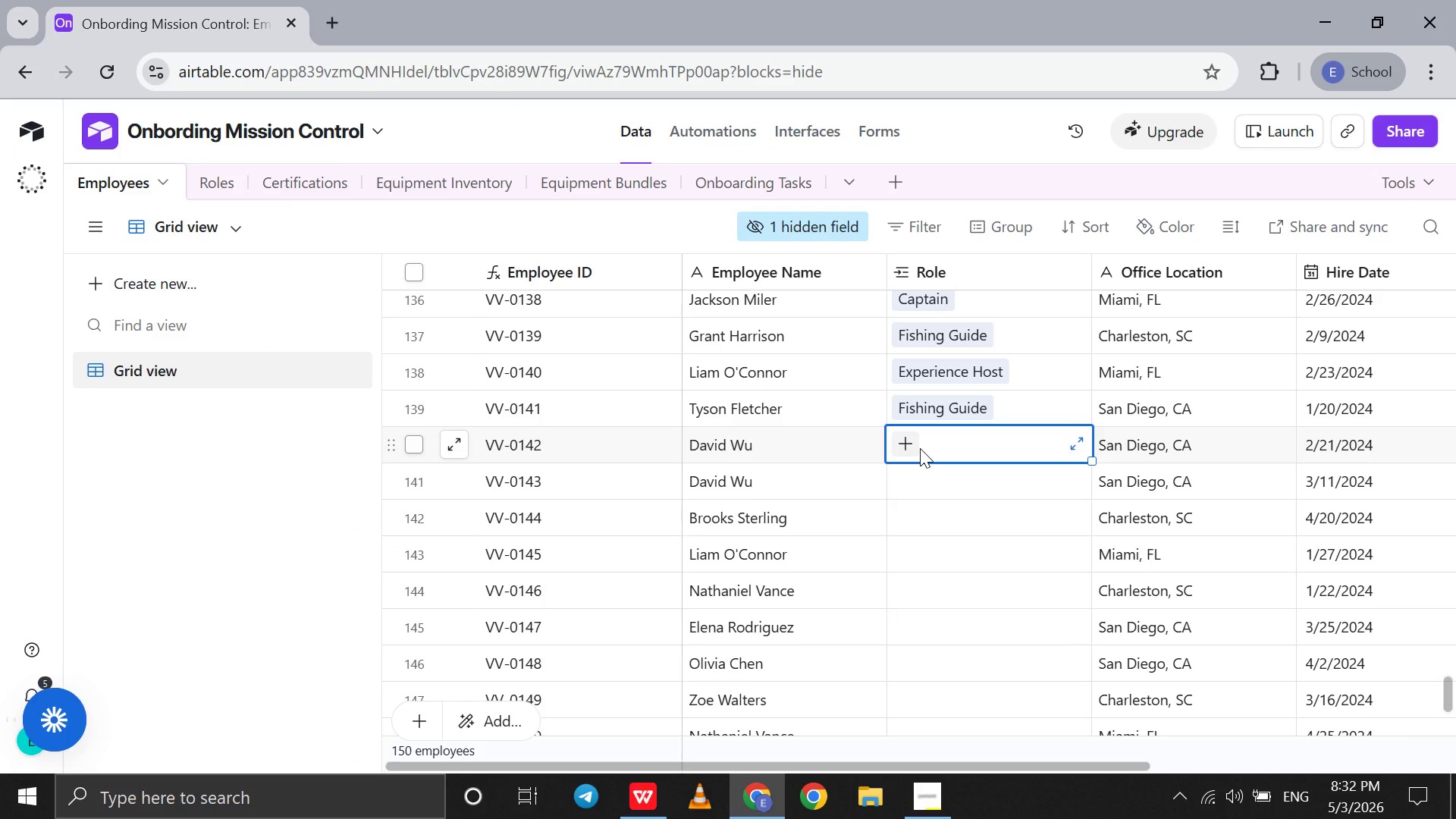 
key(C)
 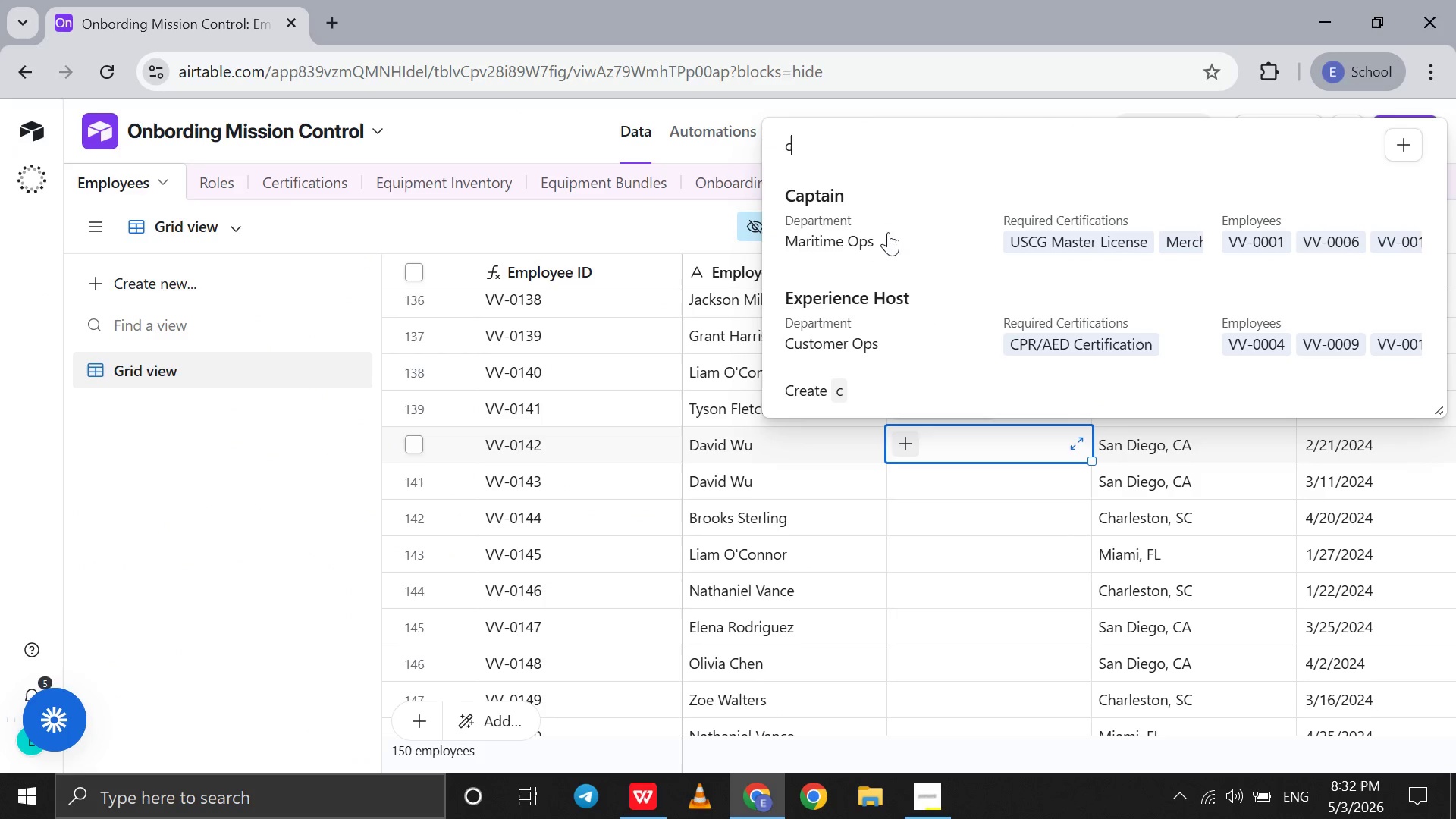 
left_click([893, 228])
 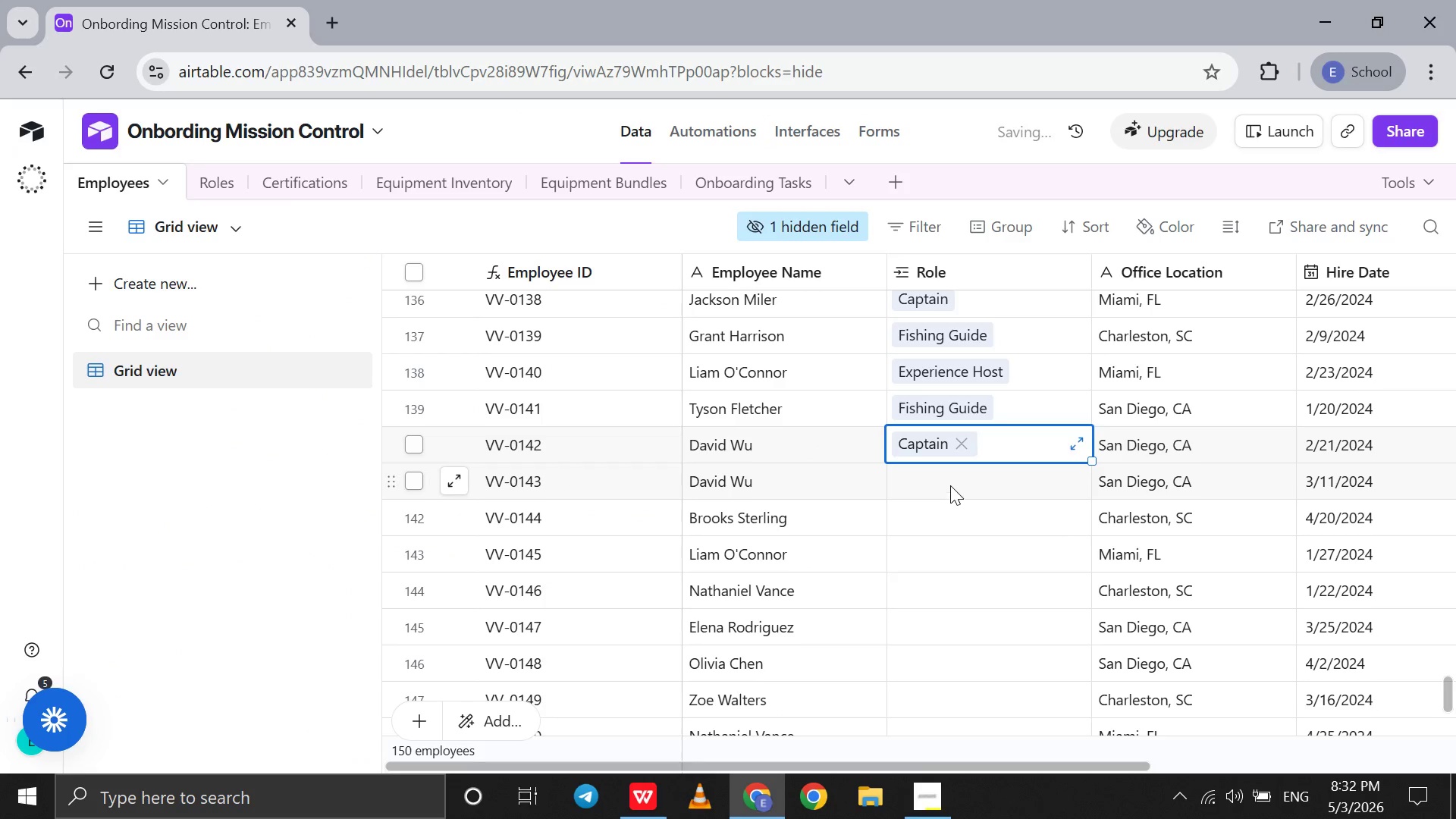 
left_click([950, 485])
 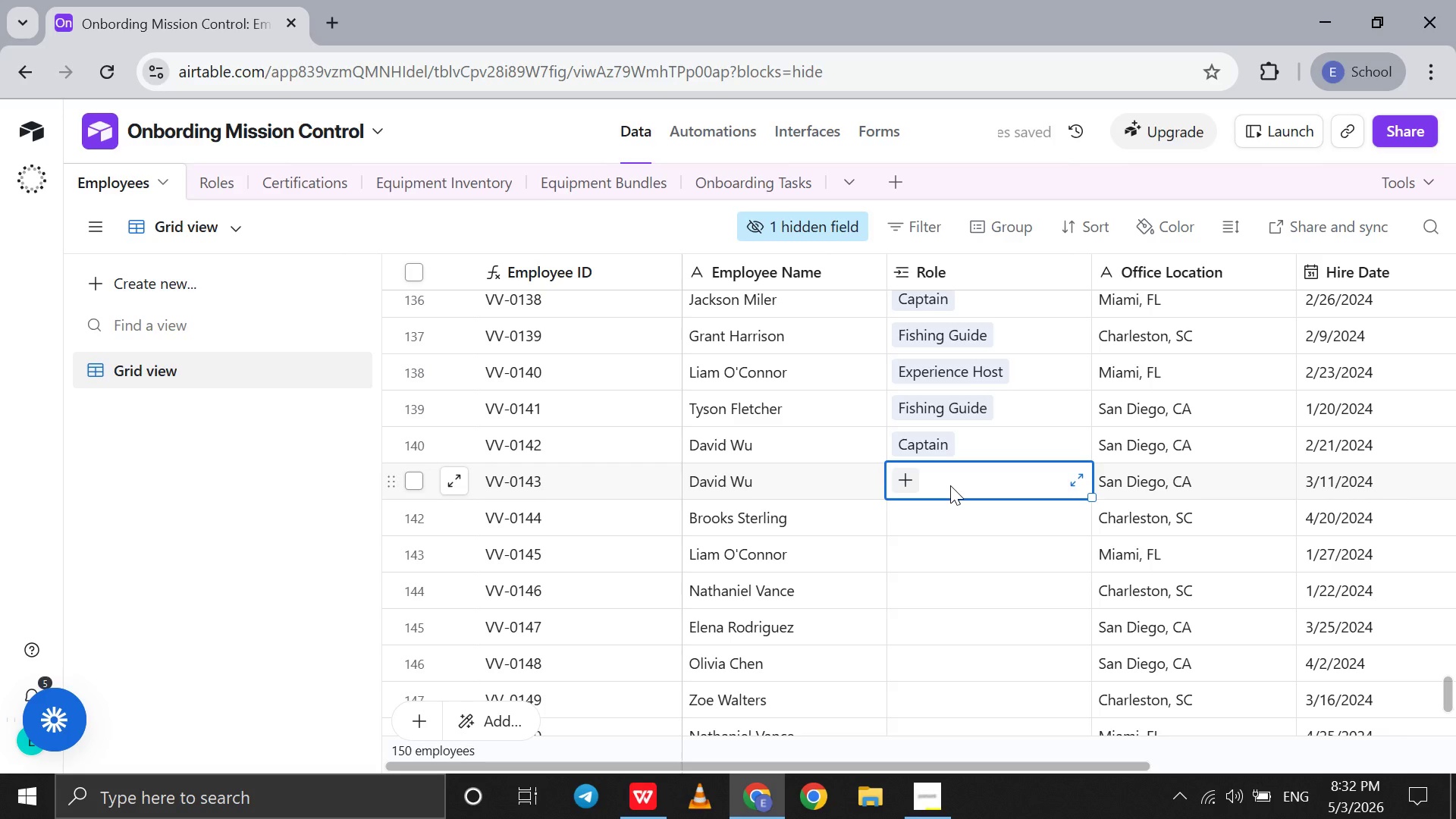 
key(F)
 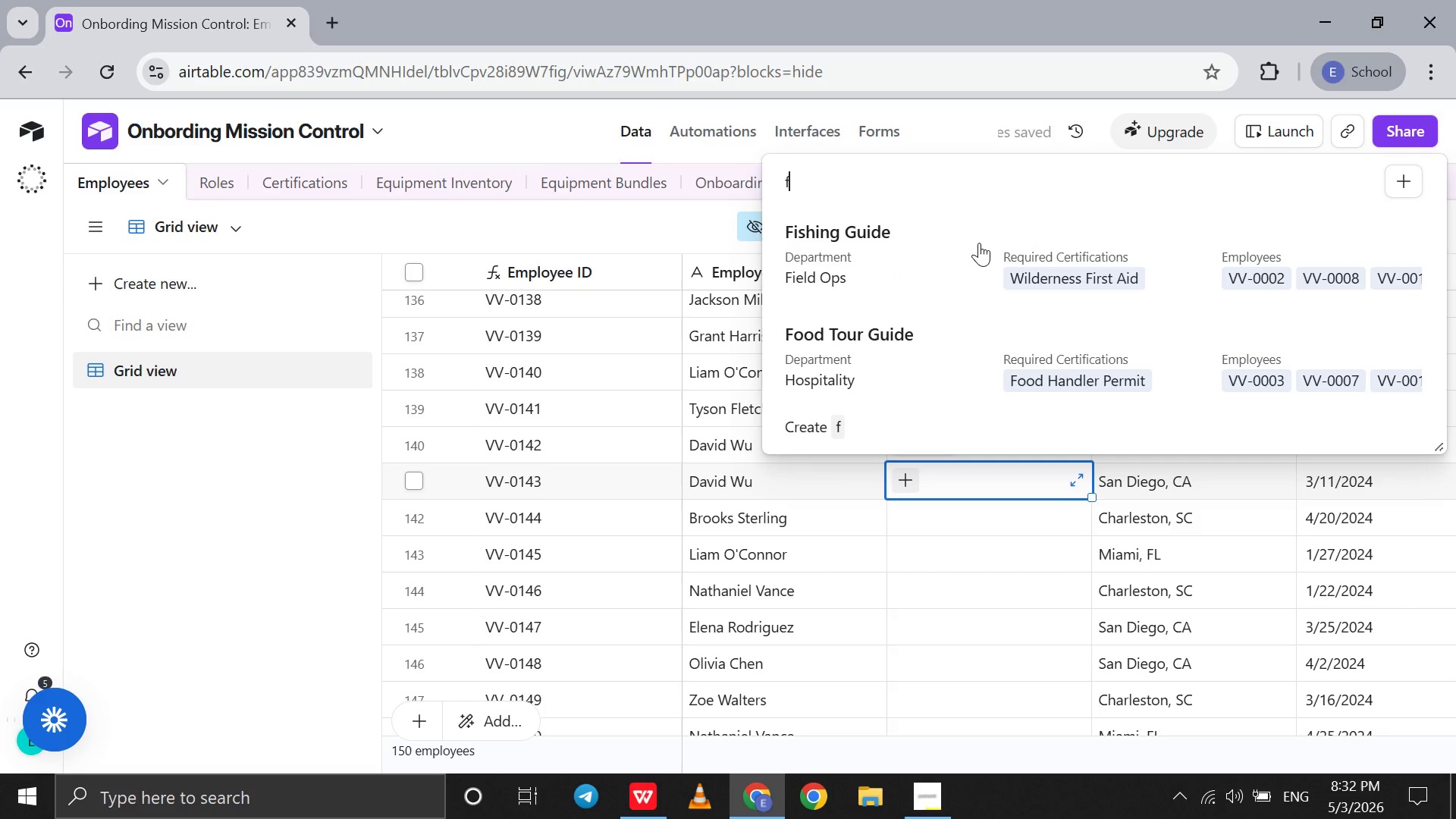 
left_click([979, 243])
 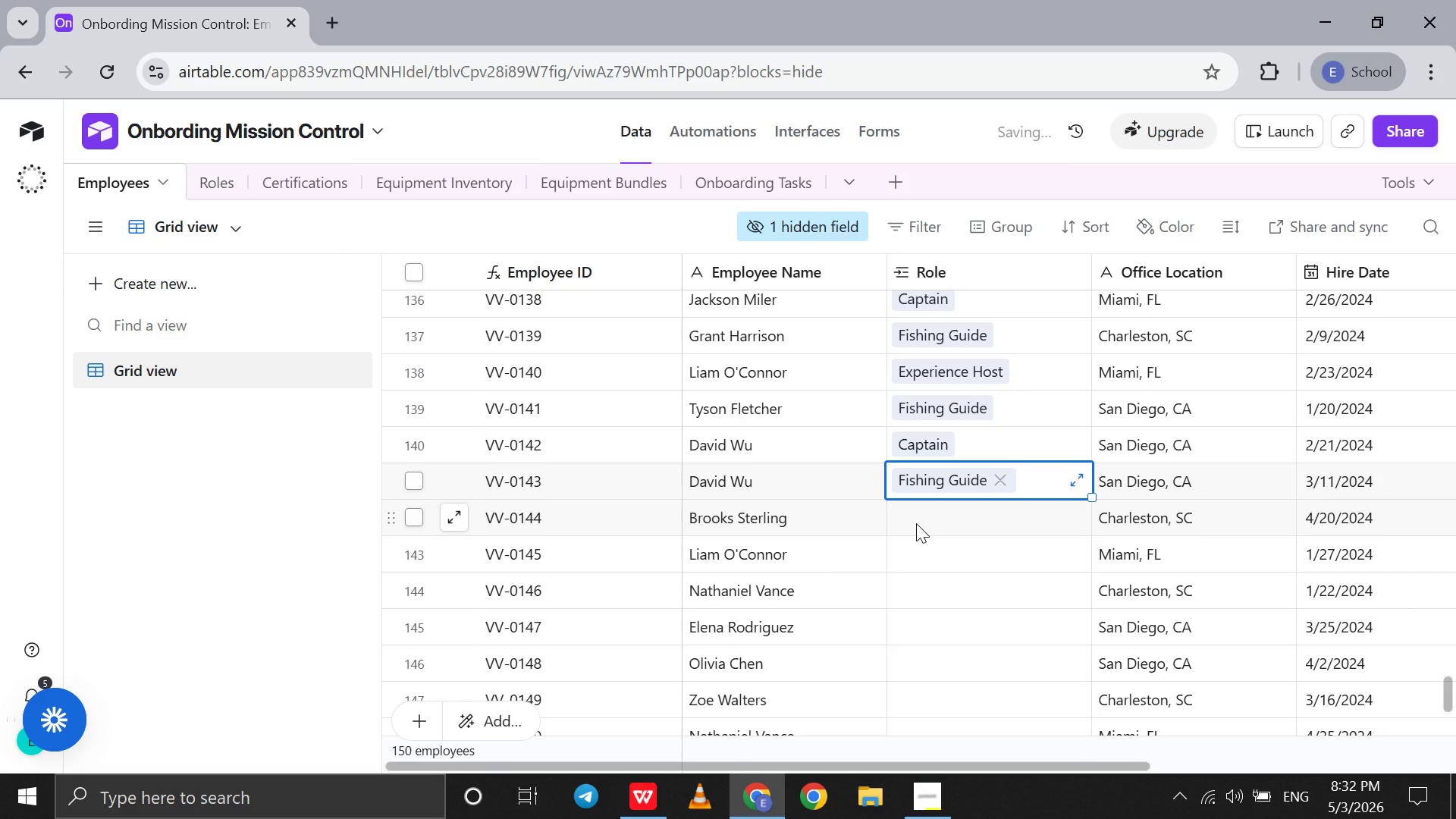 
left_click([916, 523])
 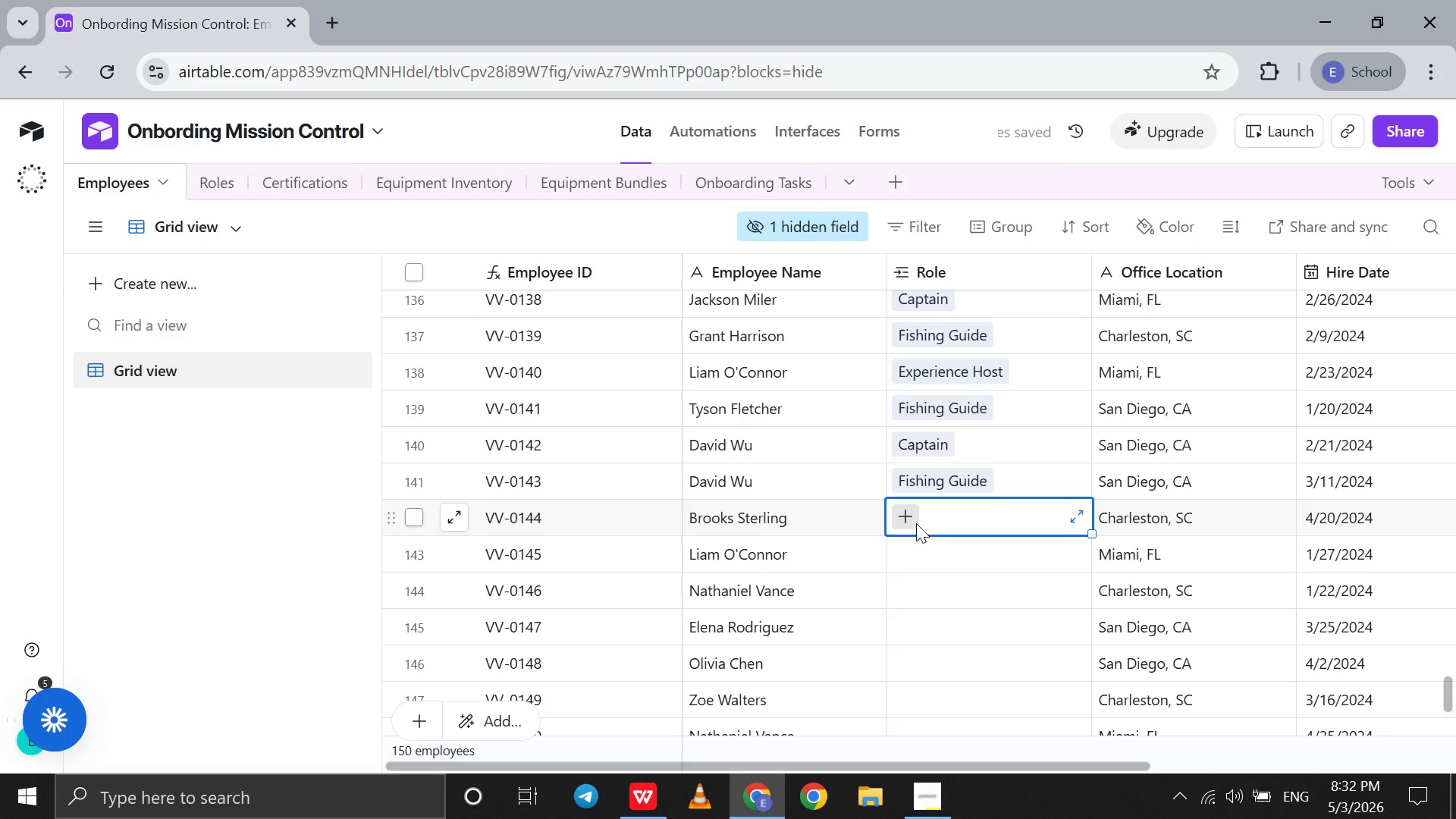 
key(E)
 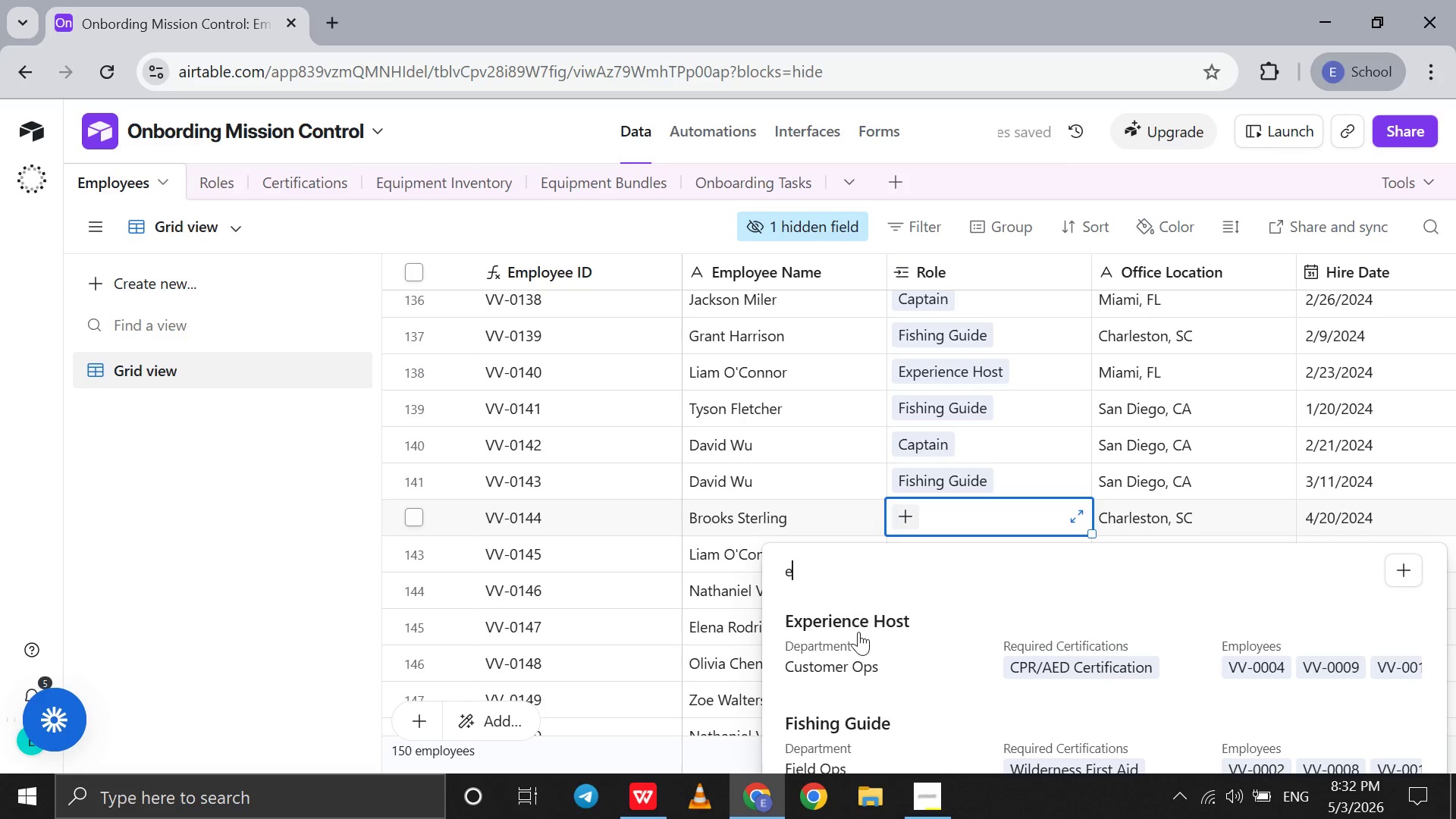 
left_click([858, 634])
 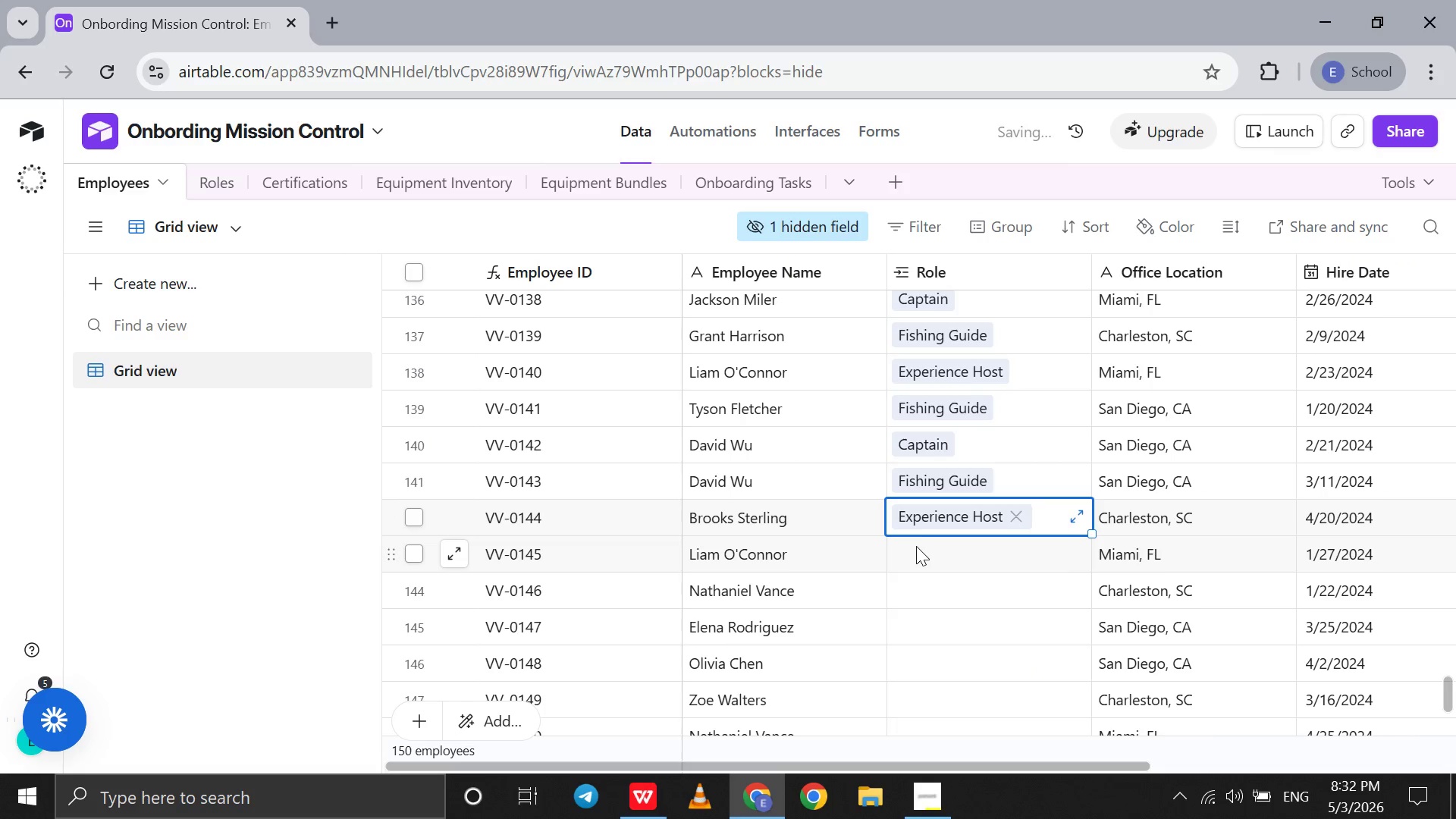 
left_click([916, 546])
 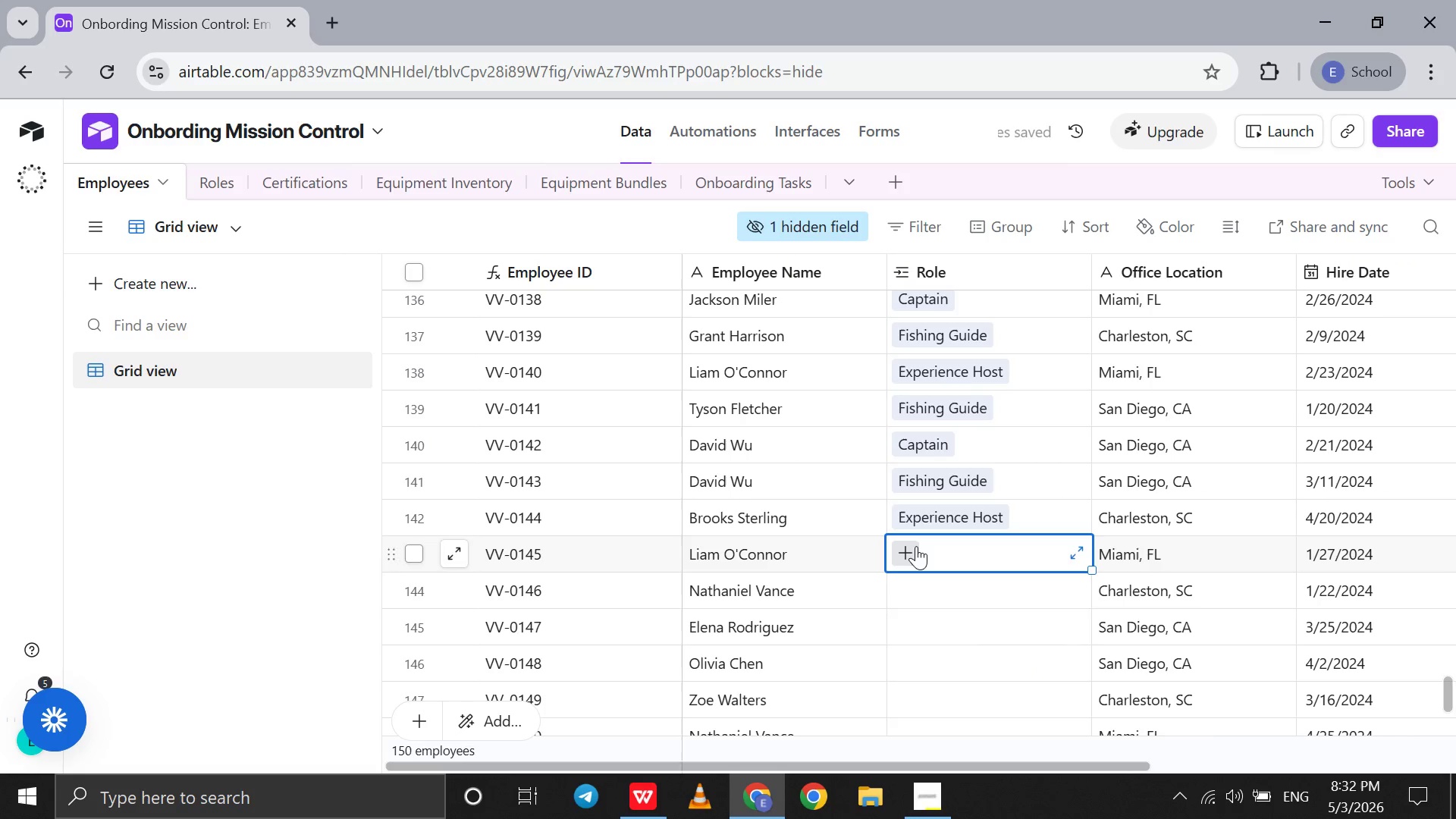 
key(C)
 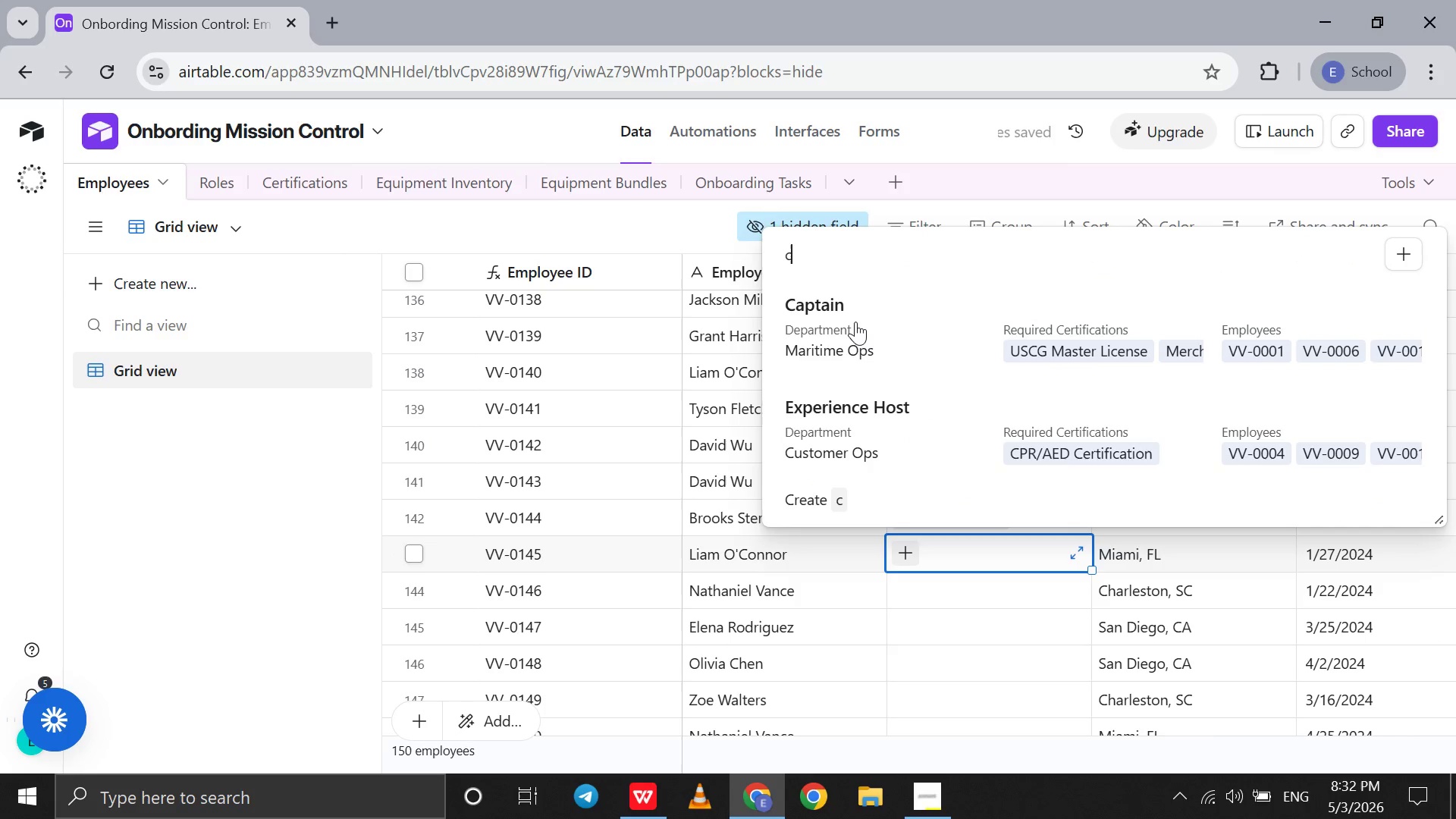 
left_click([856, 322])
 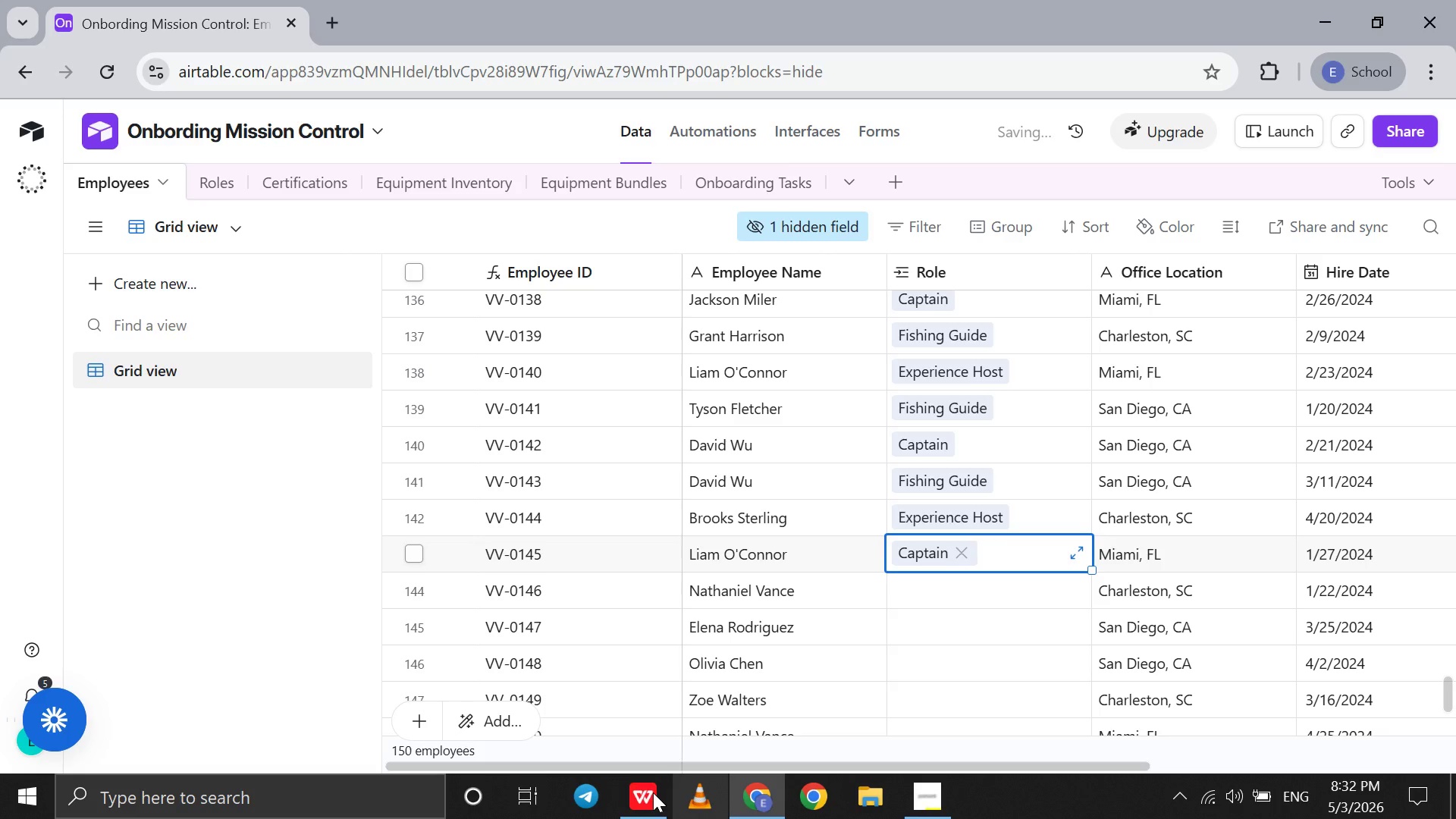 
left_click([643, 793])
 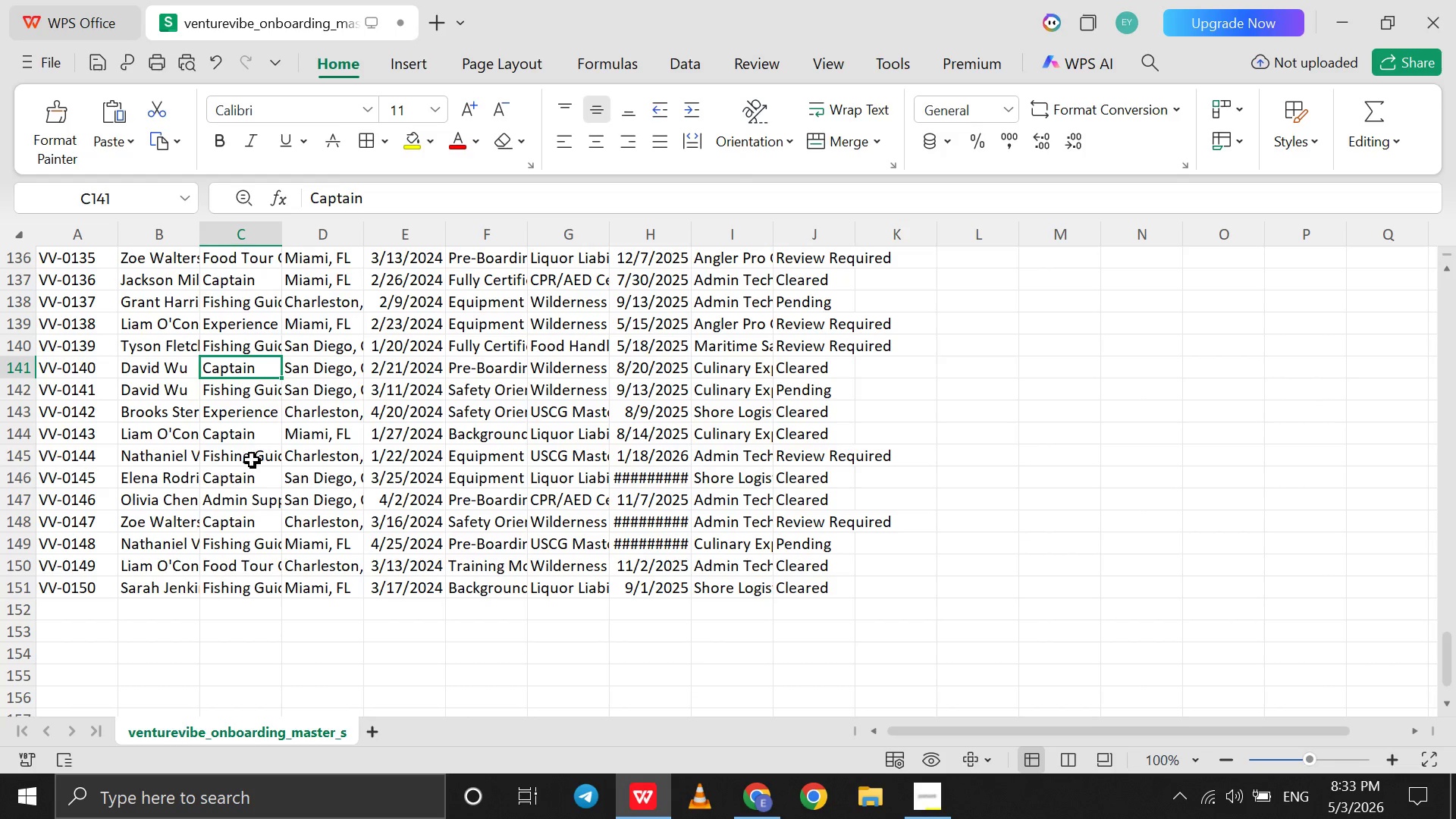 
left_click([252, 460])
 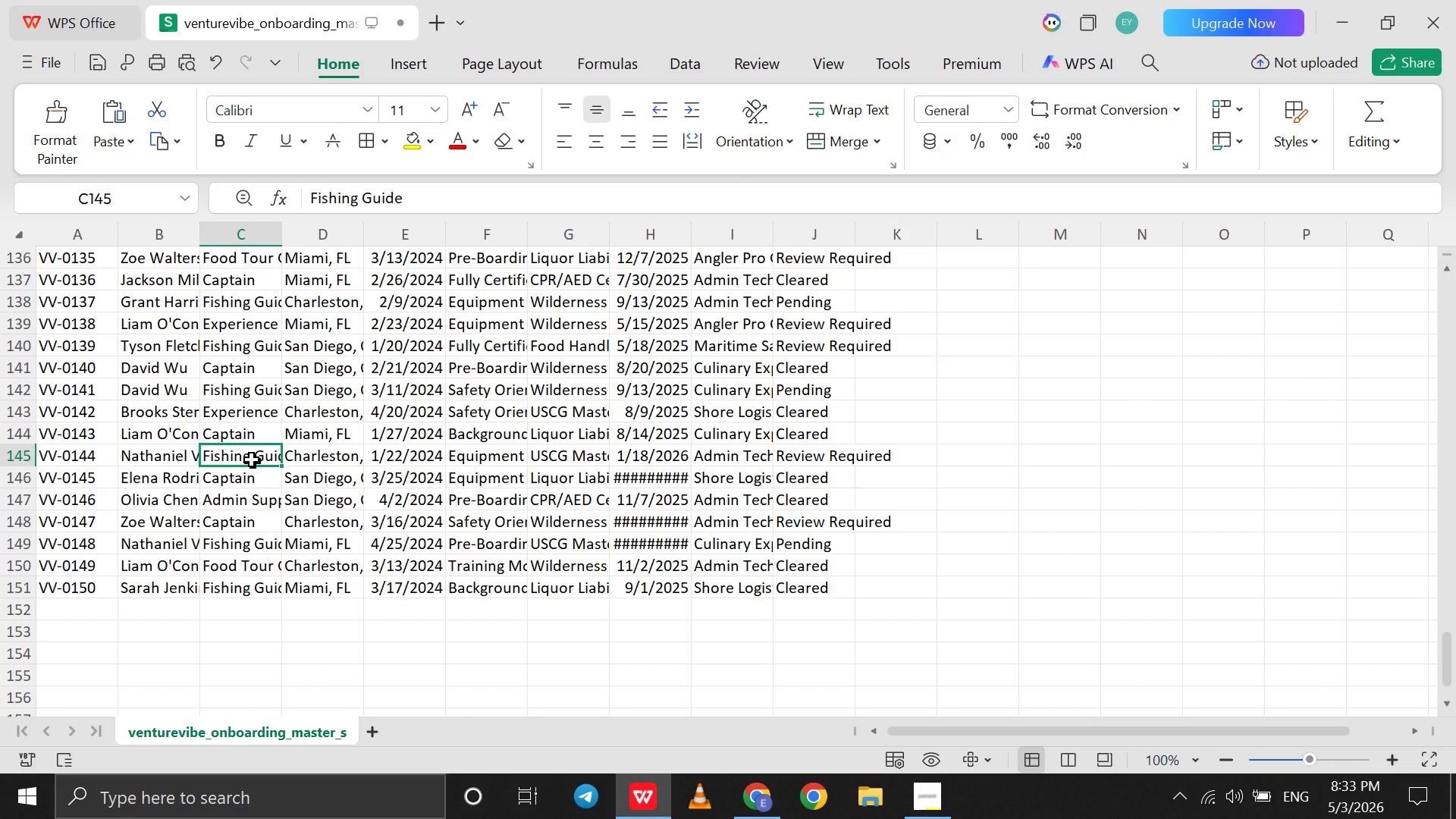 
wait(13.84)
 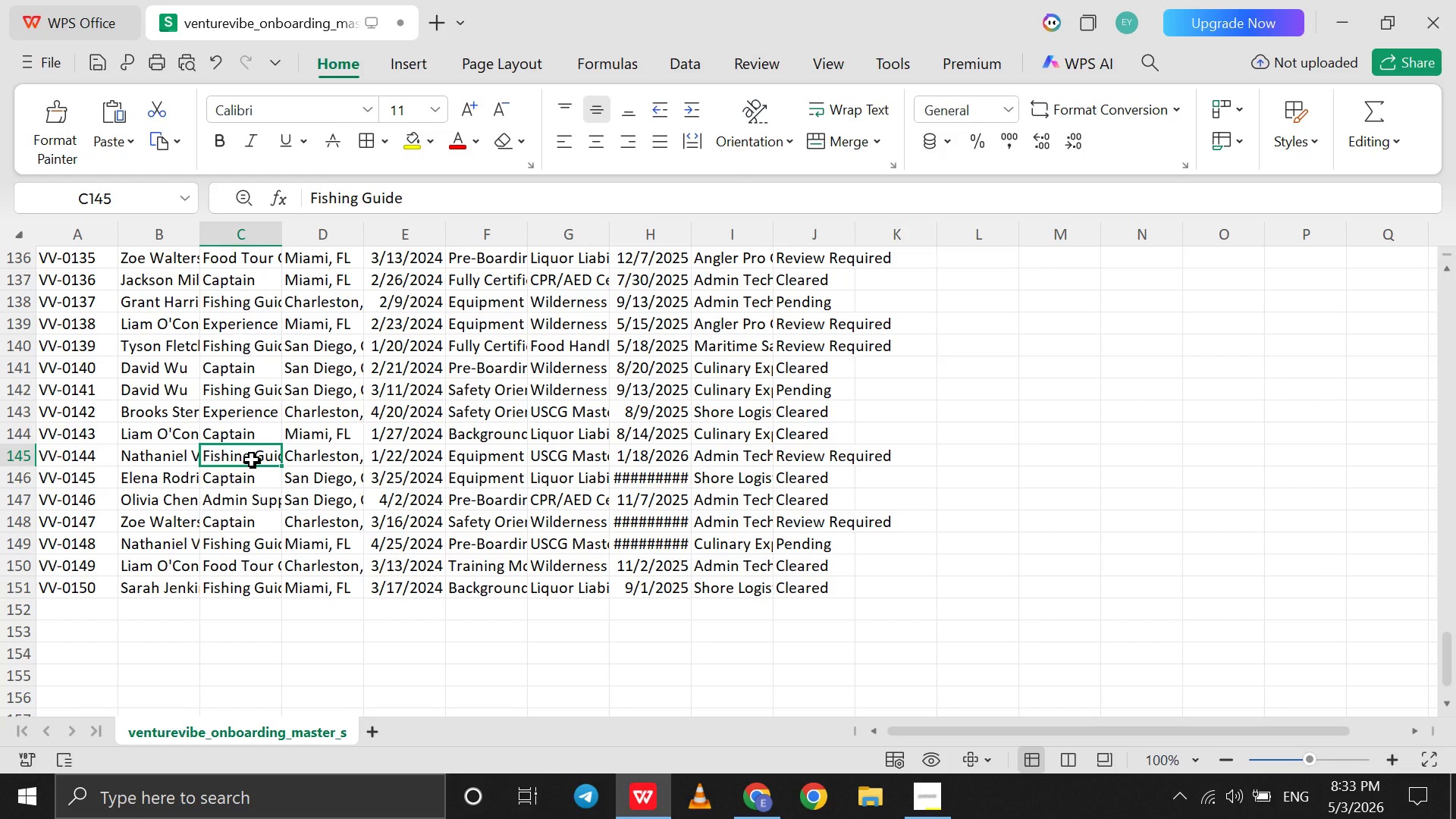 
left_click([771, 818])
 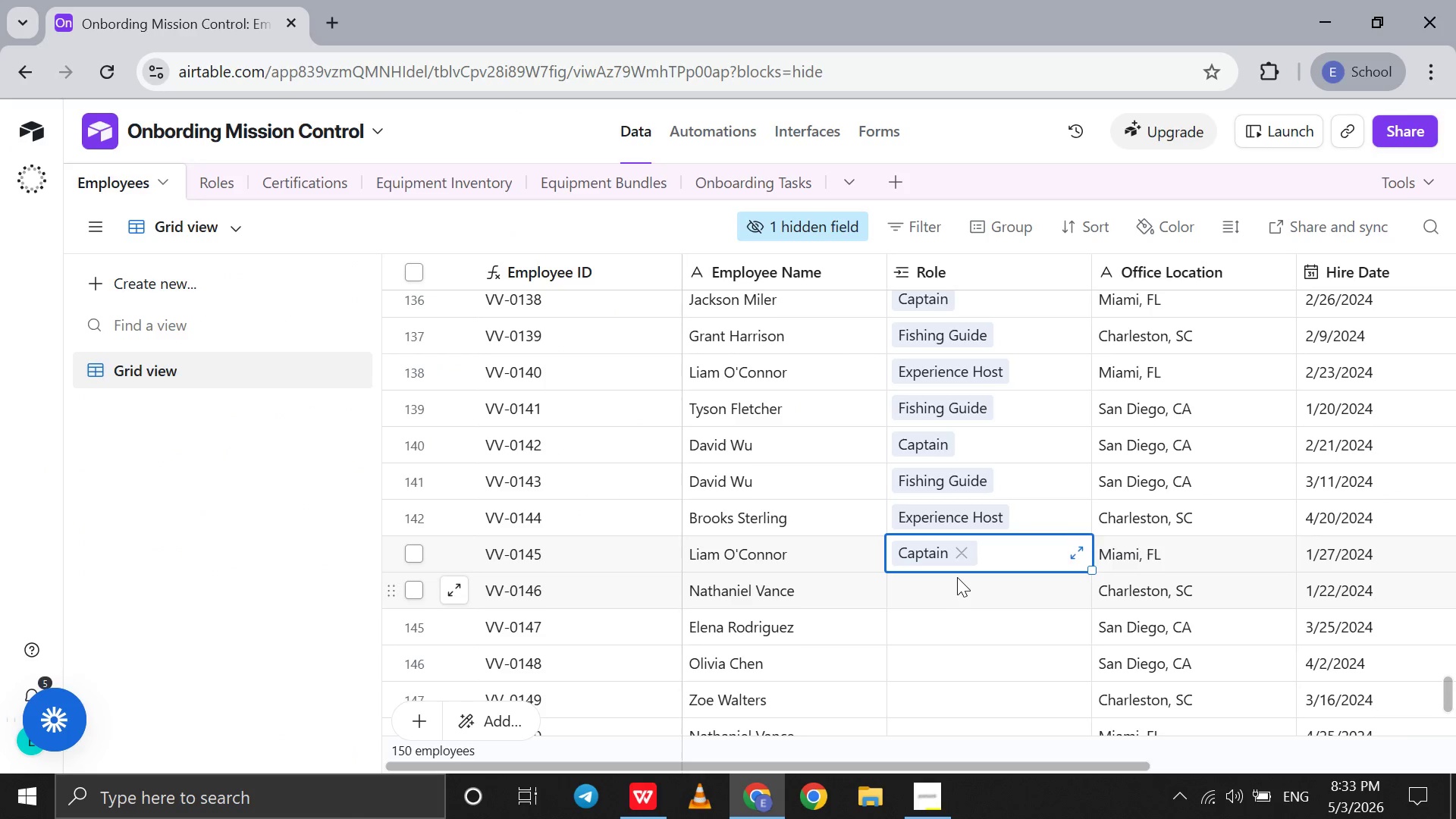 
left_click([957, 577])
 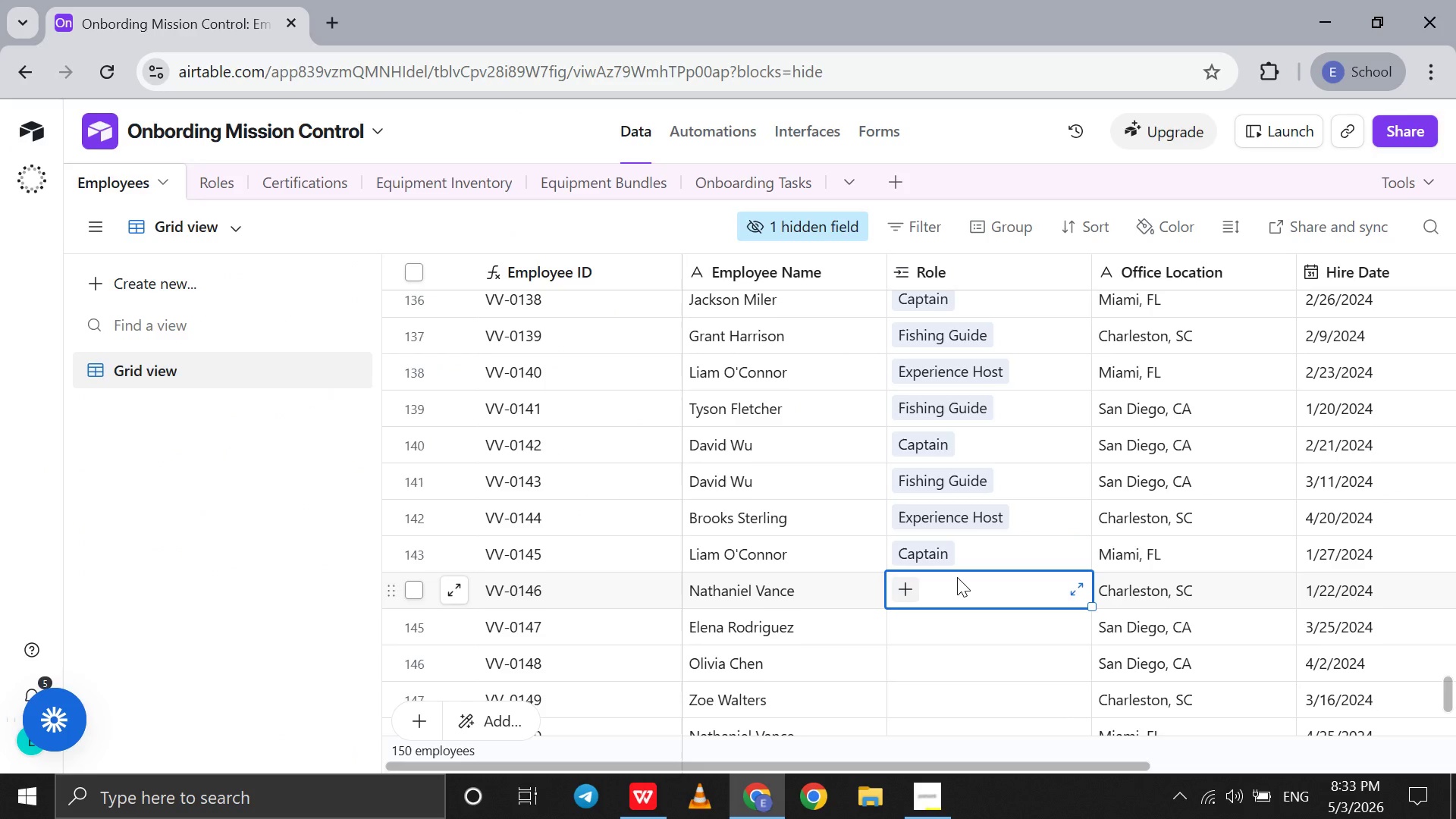 
key(F)
 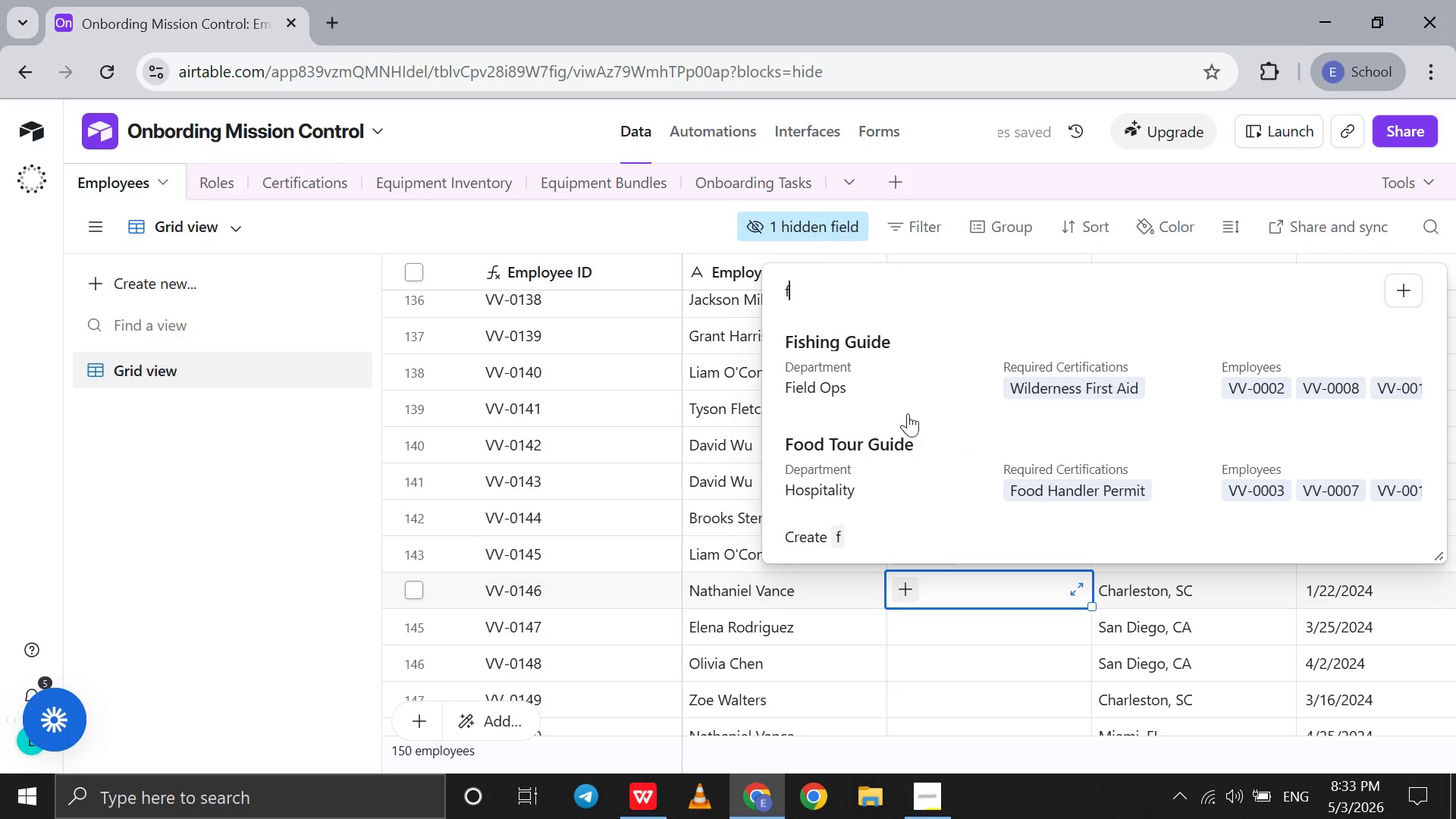 
left_click([920, 373])
 